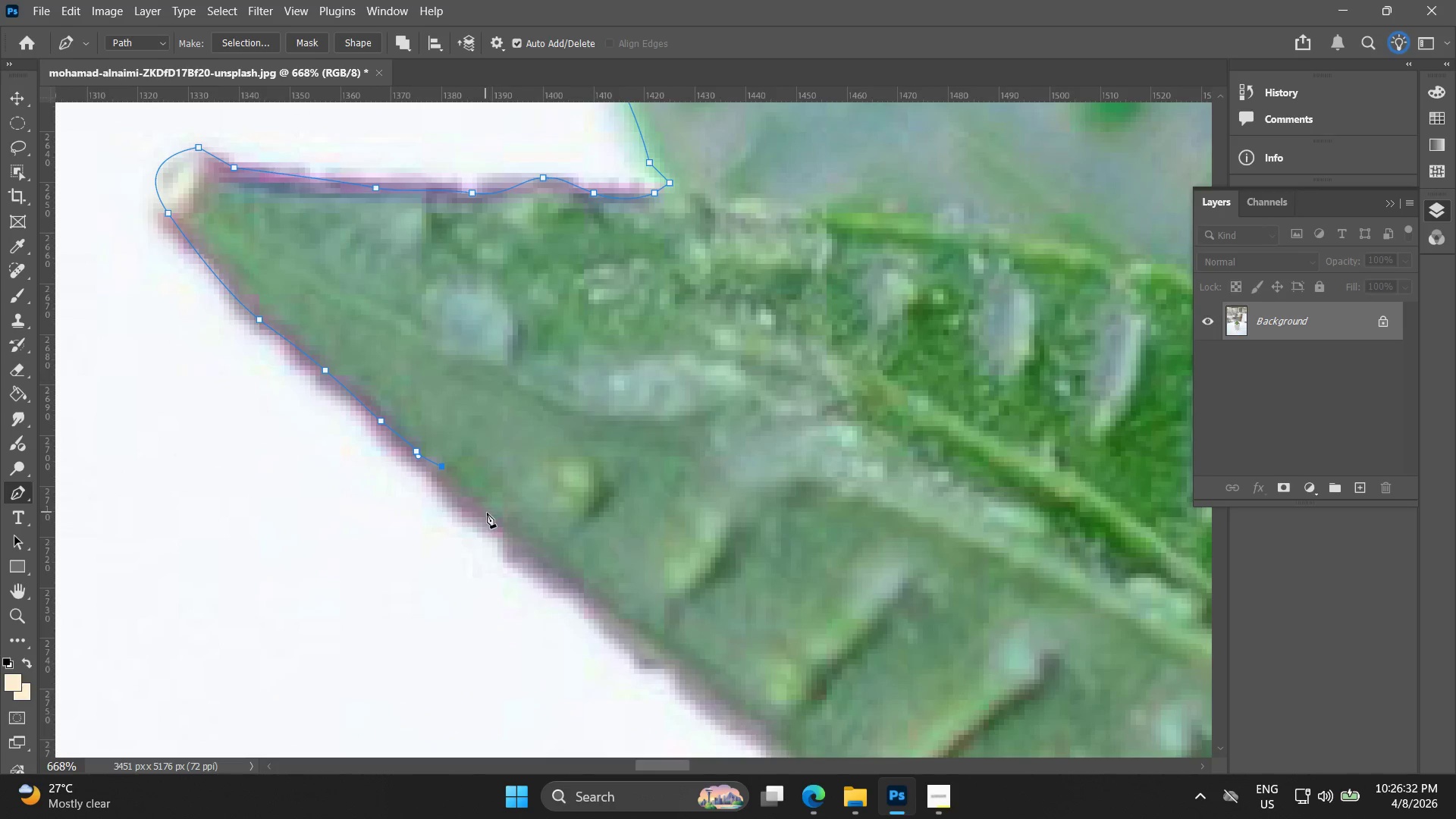 
left_click_drag(start_coordinate=[494, 520], to_coordinate=[513, 535])
 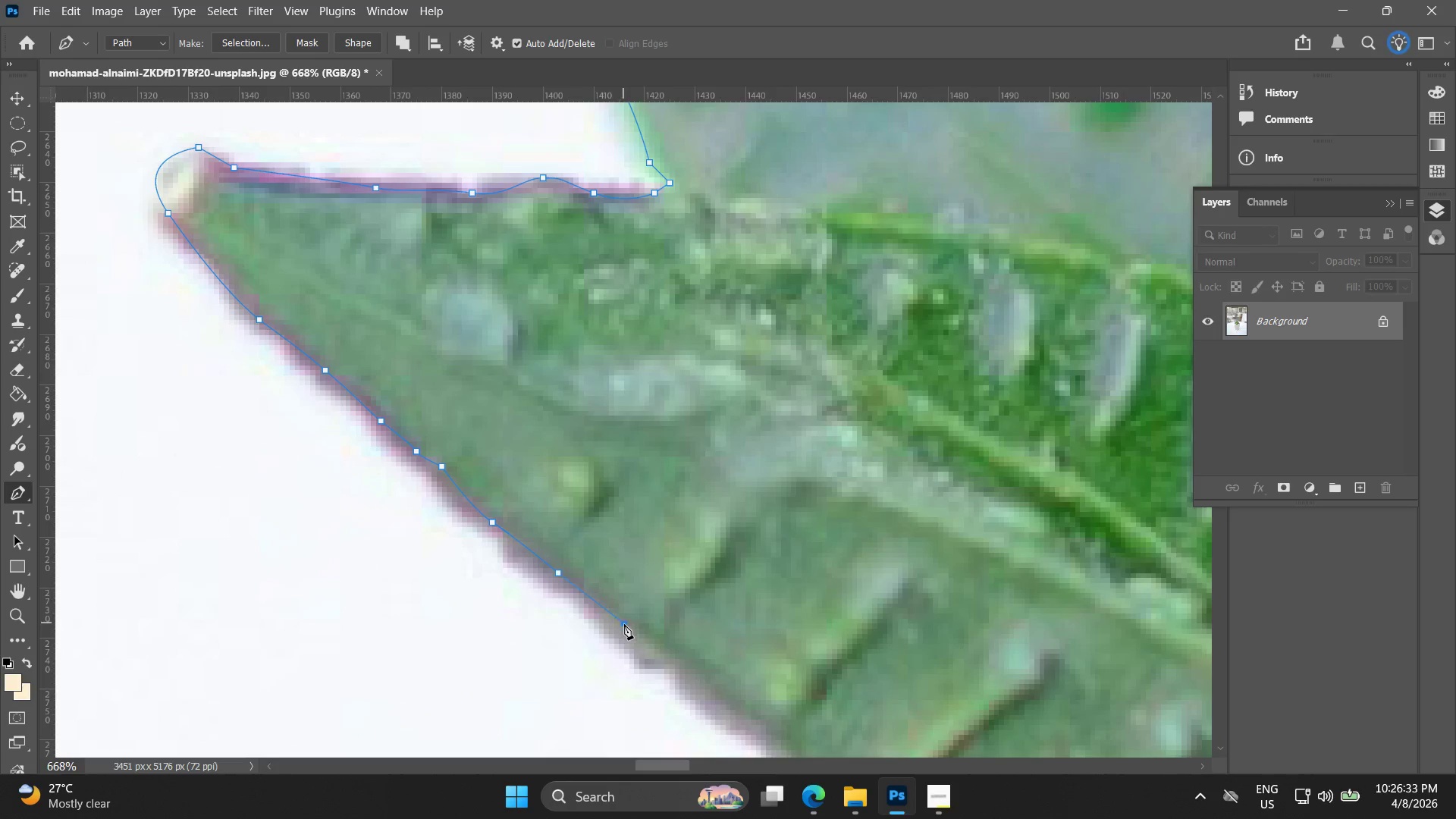 
key(Alt+AltLeft)
 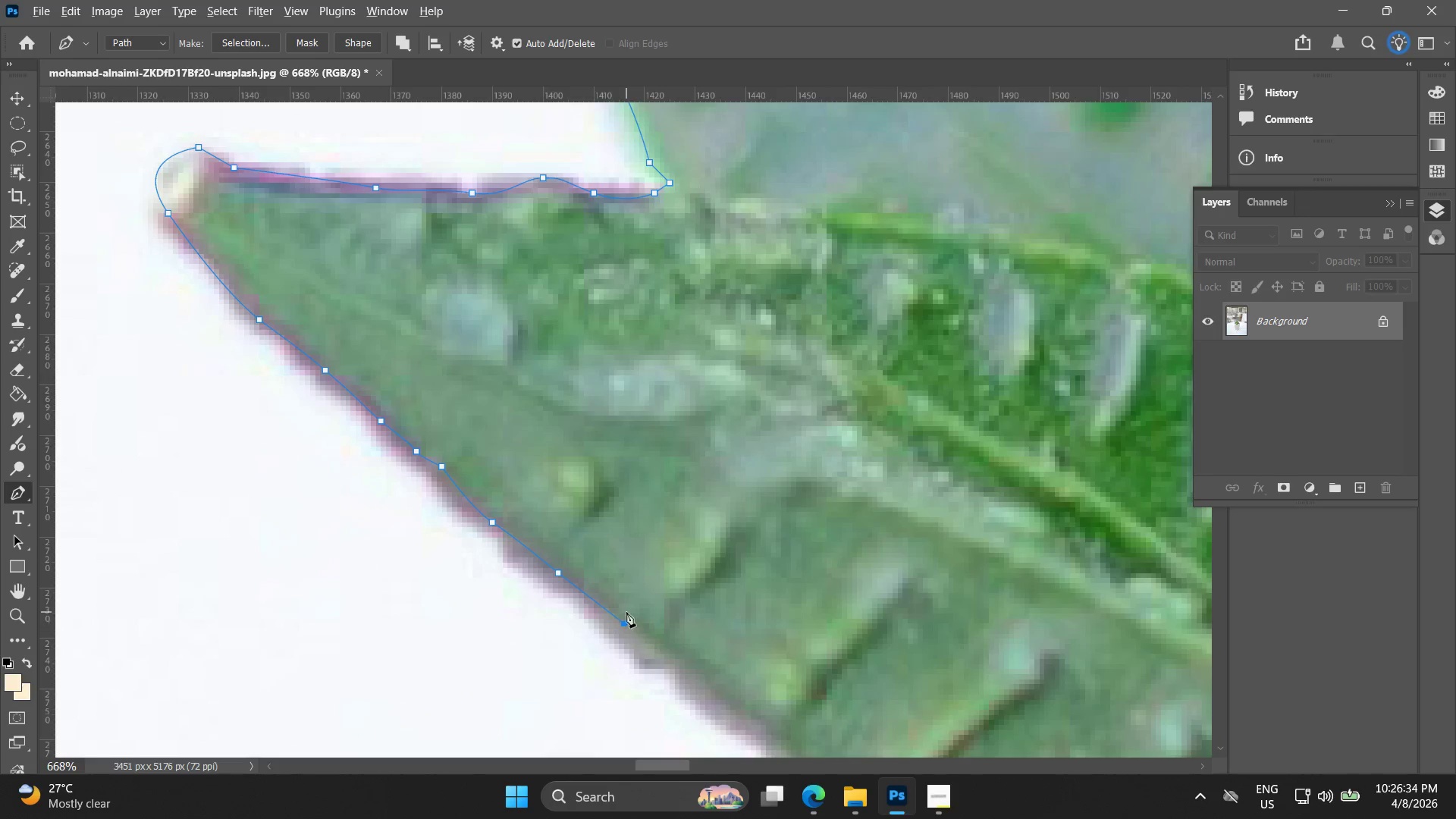 
hold_key(key=Space, duration=0.39)
 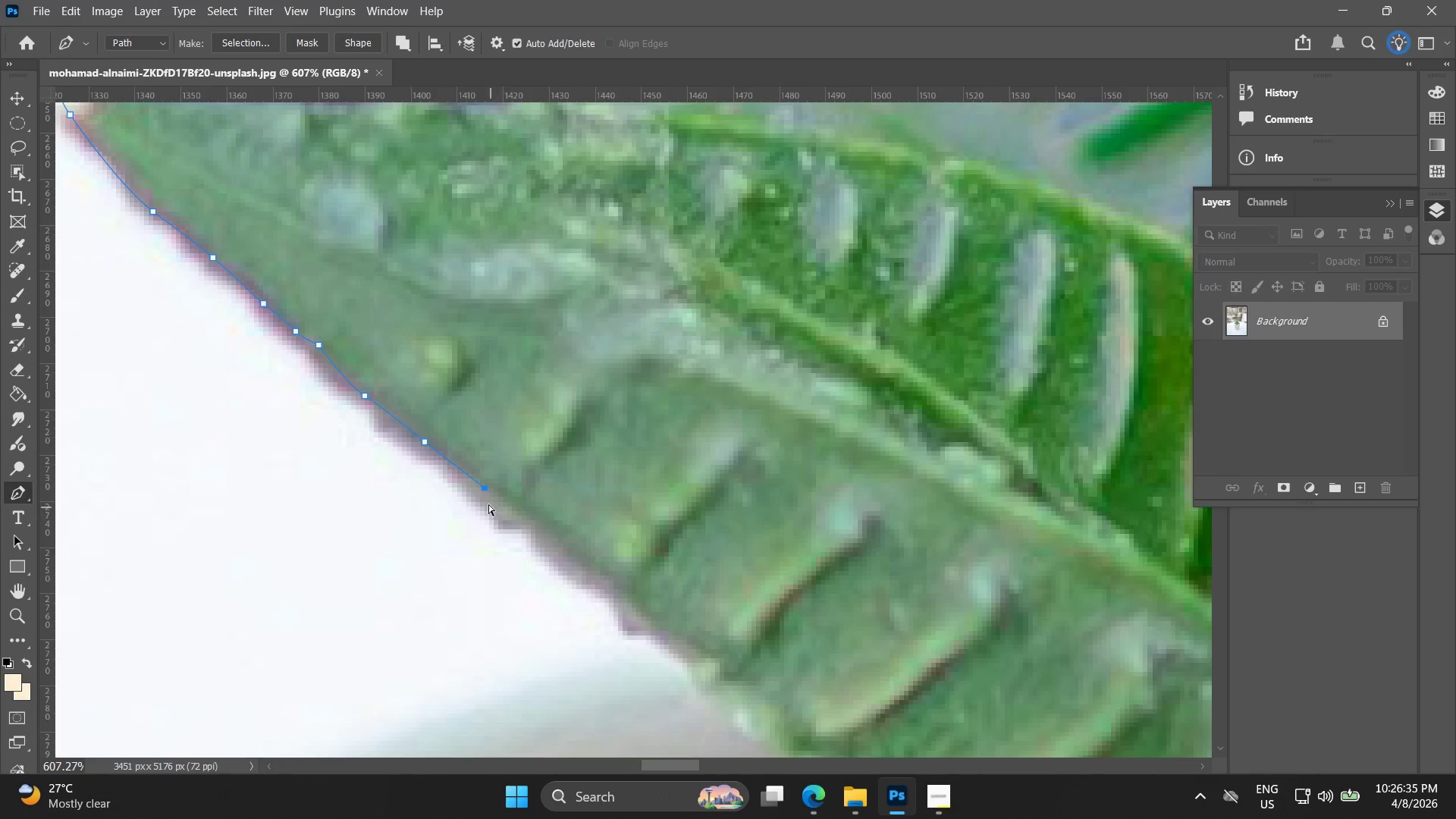 
left_click_drag(start_coordinate=[678, 639], to_coordinate=[538, 504])
 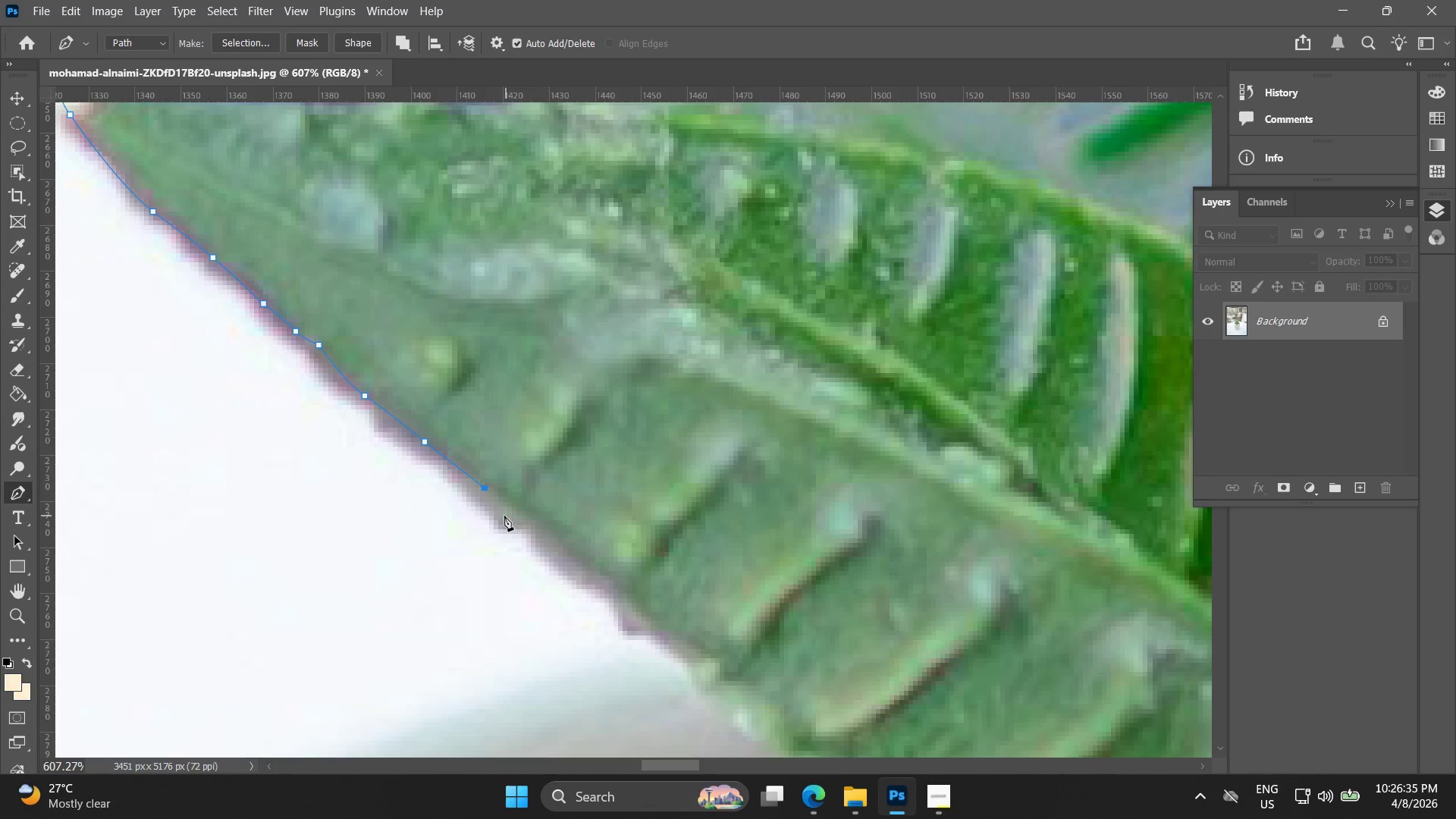 
scroll: coordinate [625, 612], scroll_direction: down, amount: 1.0
 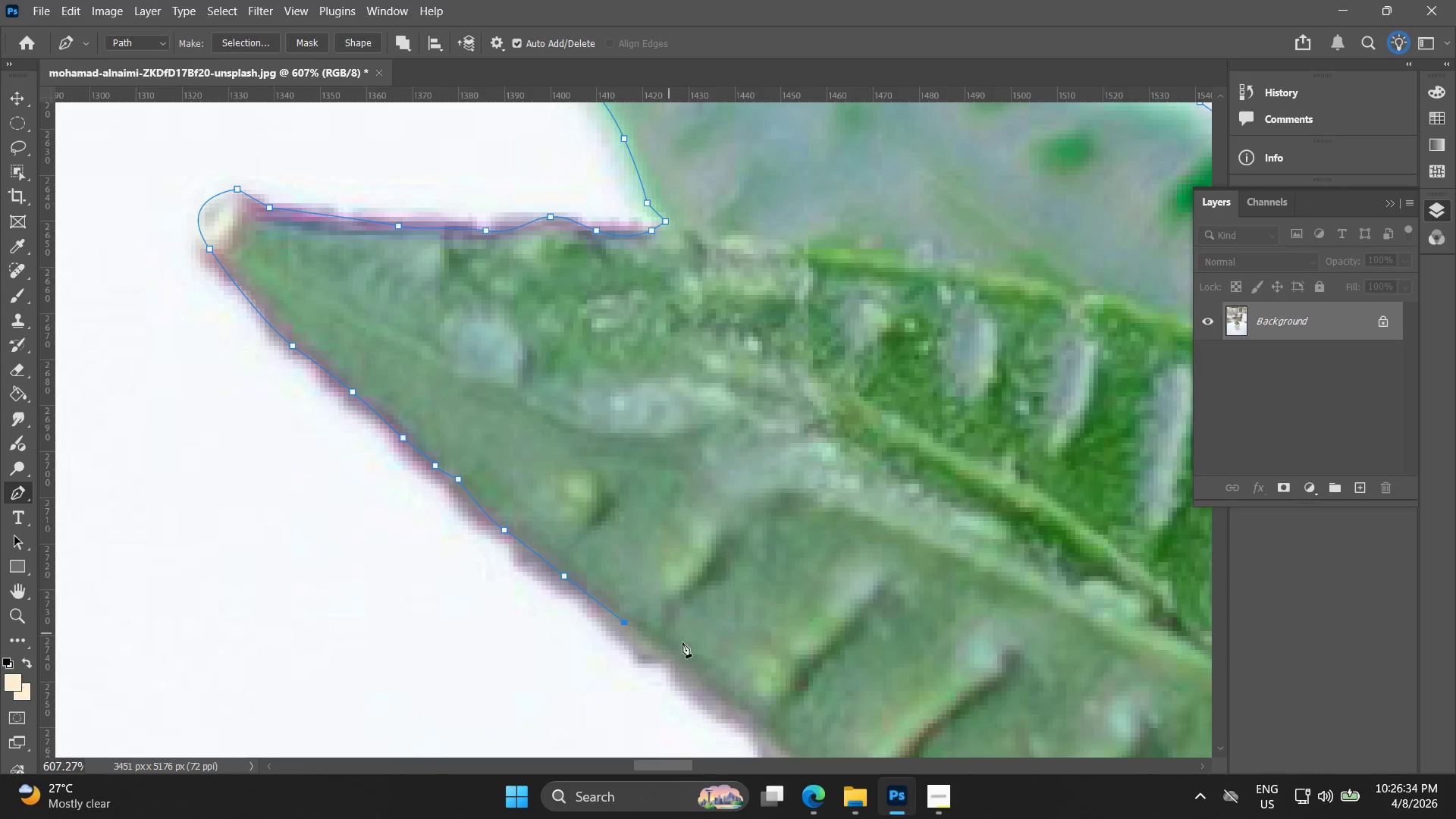 
key(Control+ControlLeft)
 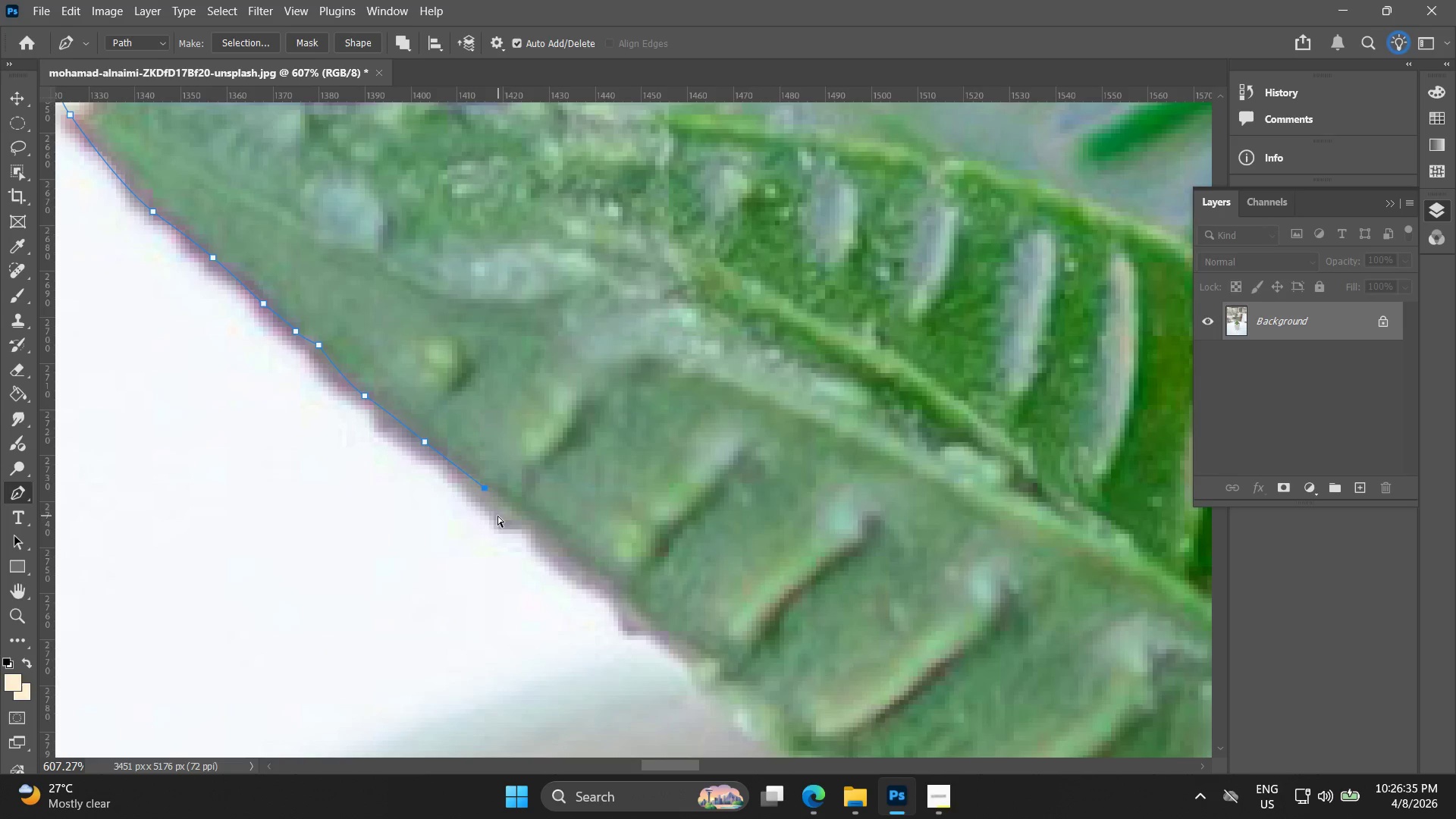 
key(Control+Z)
 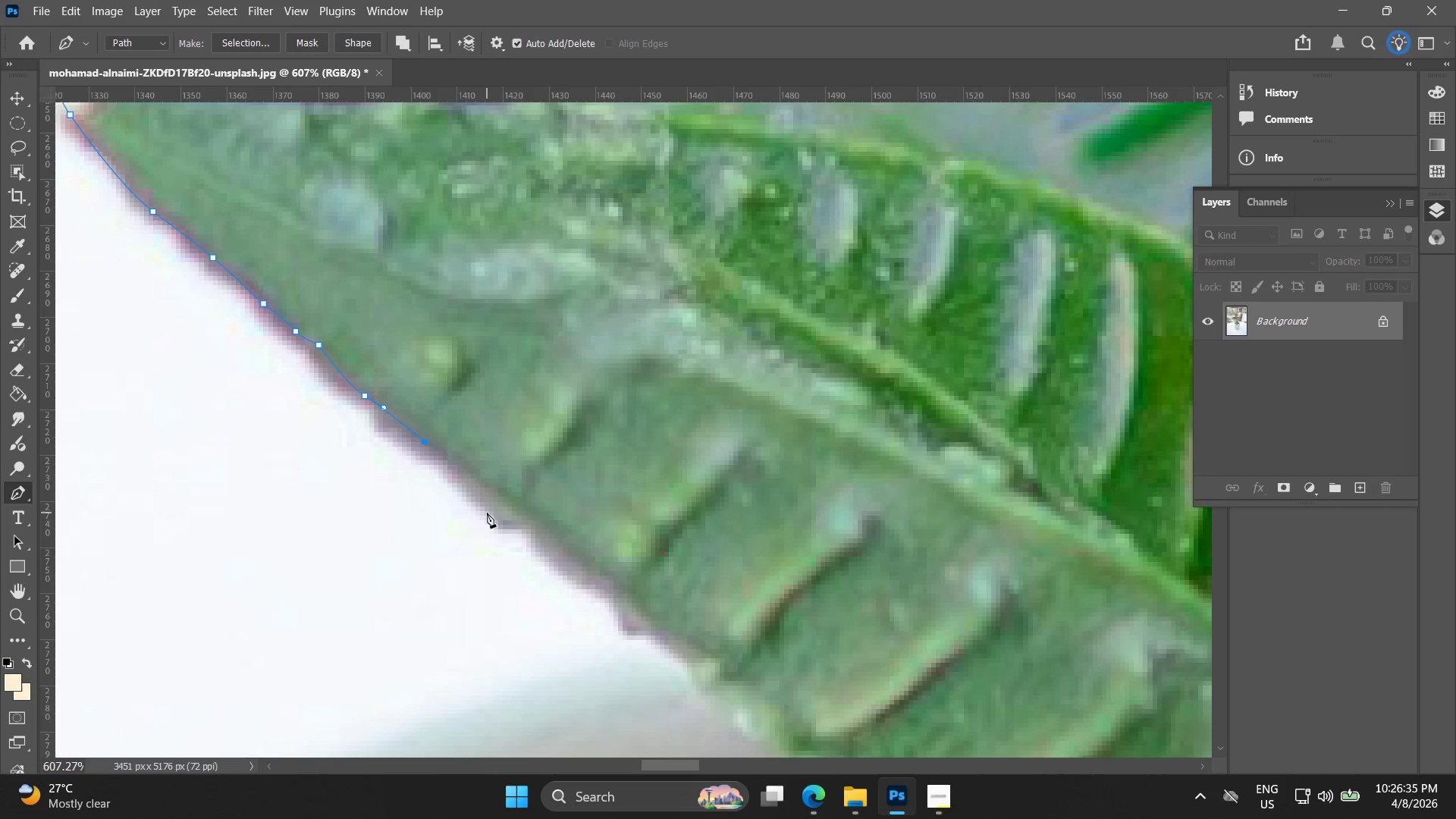 
left_click_drag(start_coordinate=[492, 516], to_coordinate=[510, 524])
 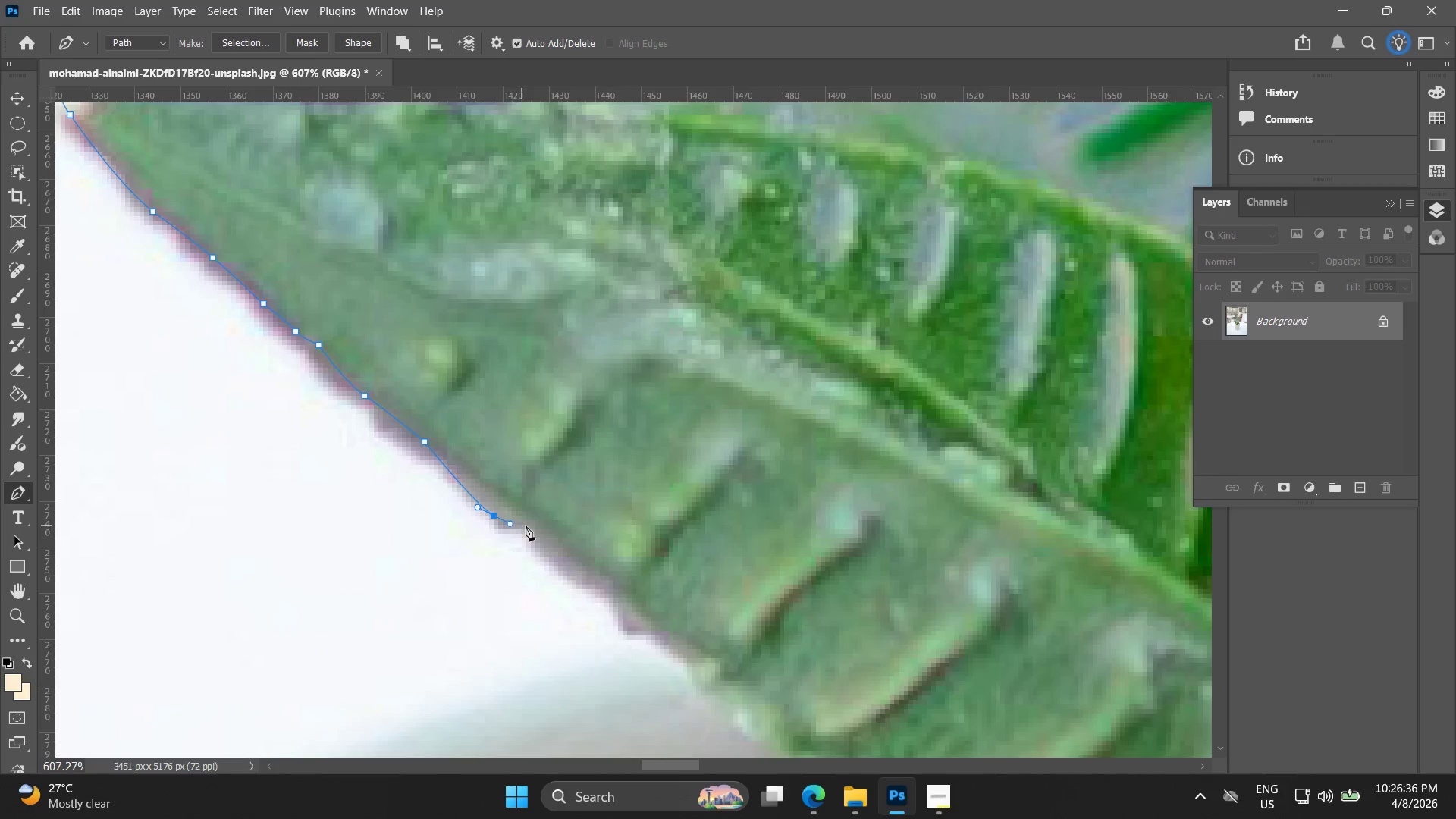 
left_click([529, 526])
 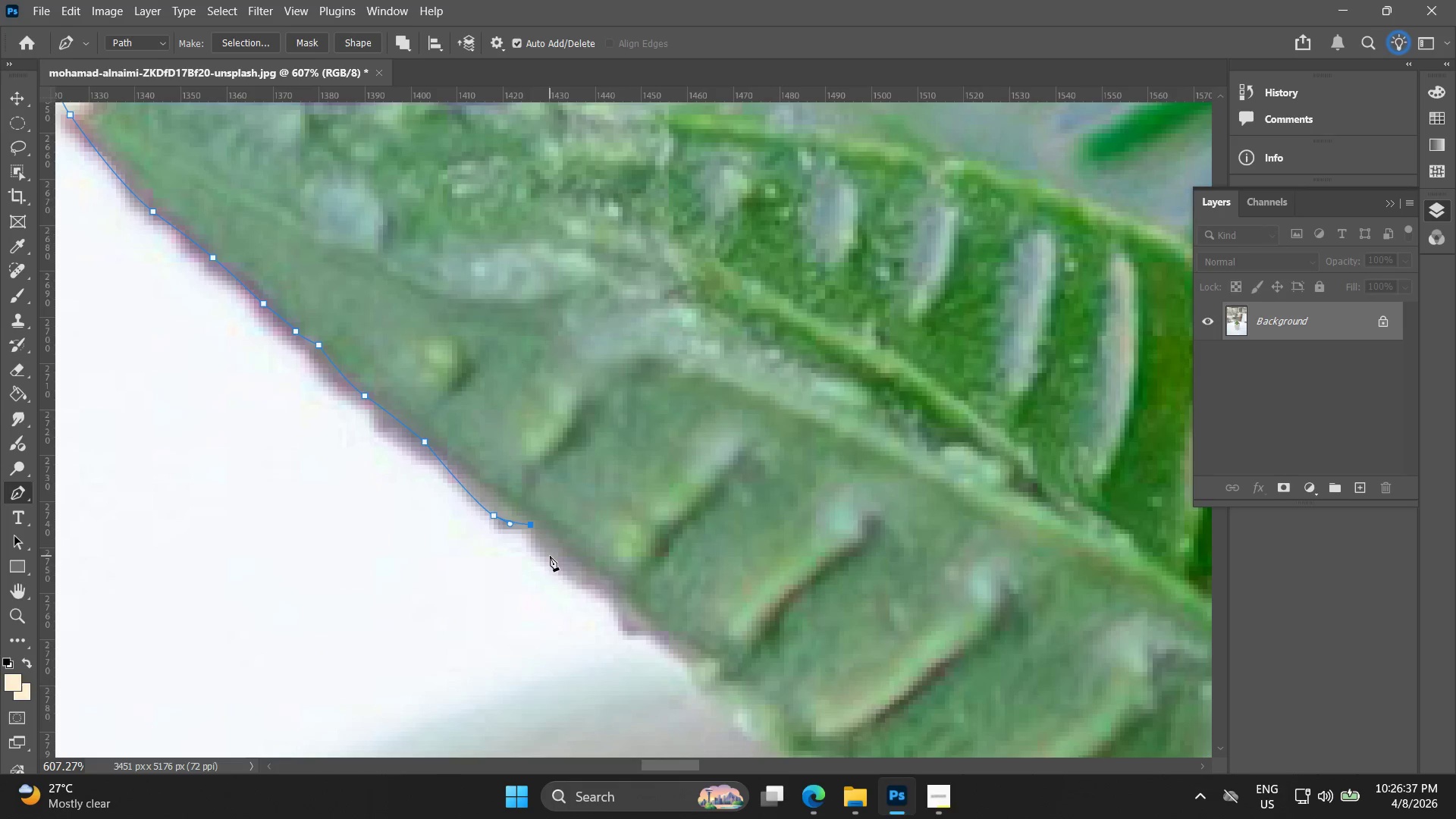 
left_click_drag(start_coordinate=[551, 559], to_coordinate=[582, 582])
 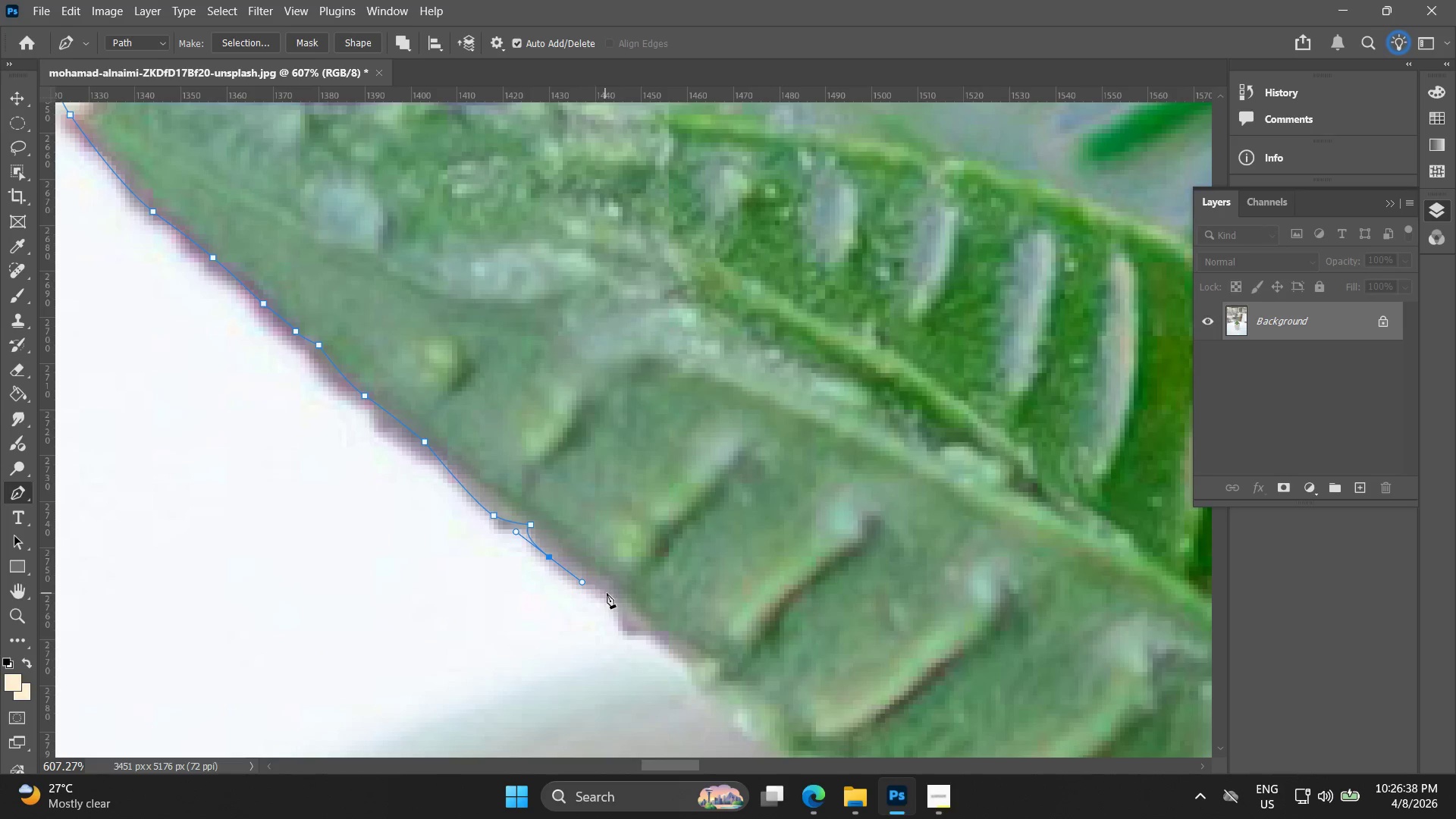 
left_click([607, 593])
 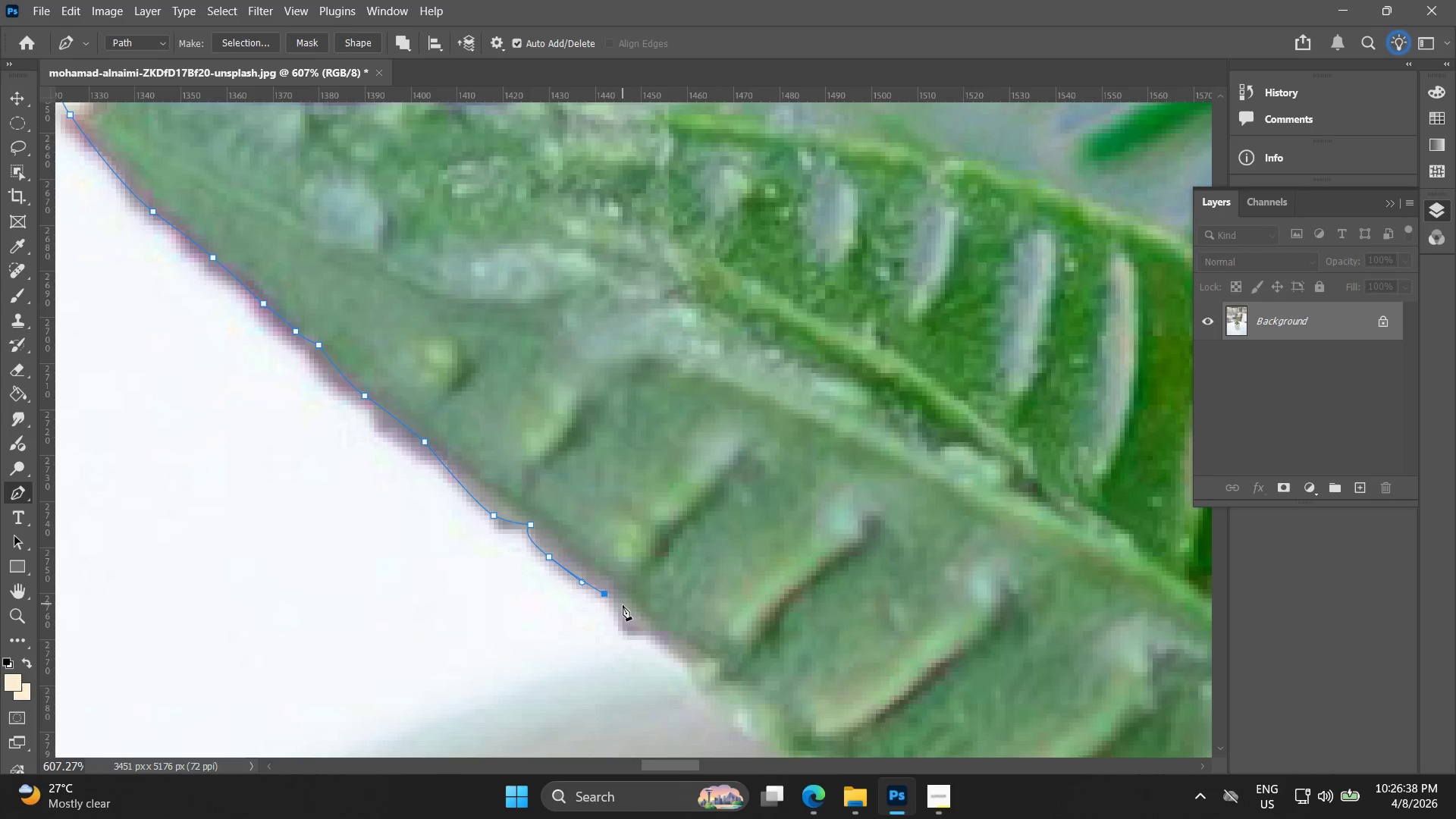 
left_click_drag(start_coordinate=[623, 628], to_coordinate=[627, 631])
 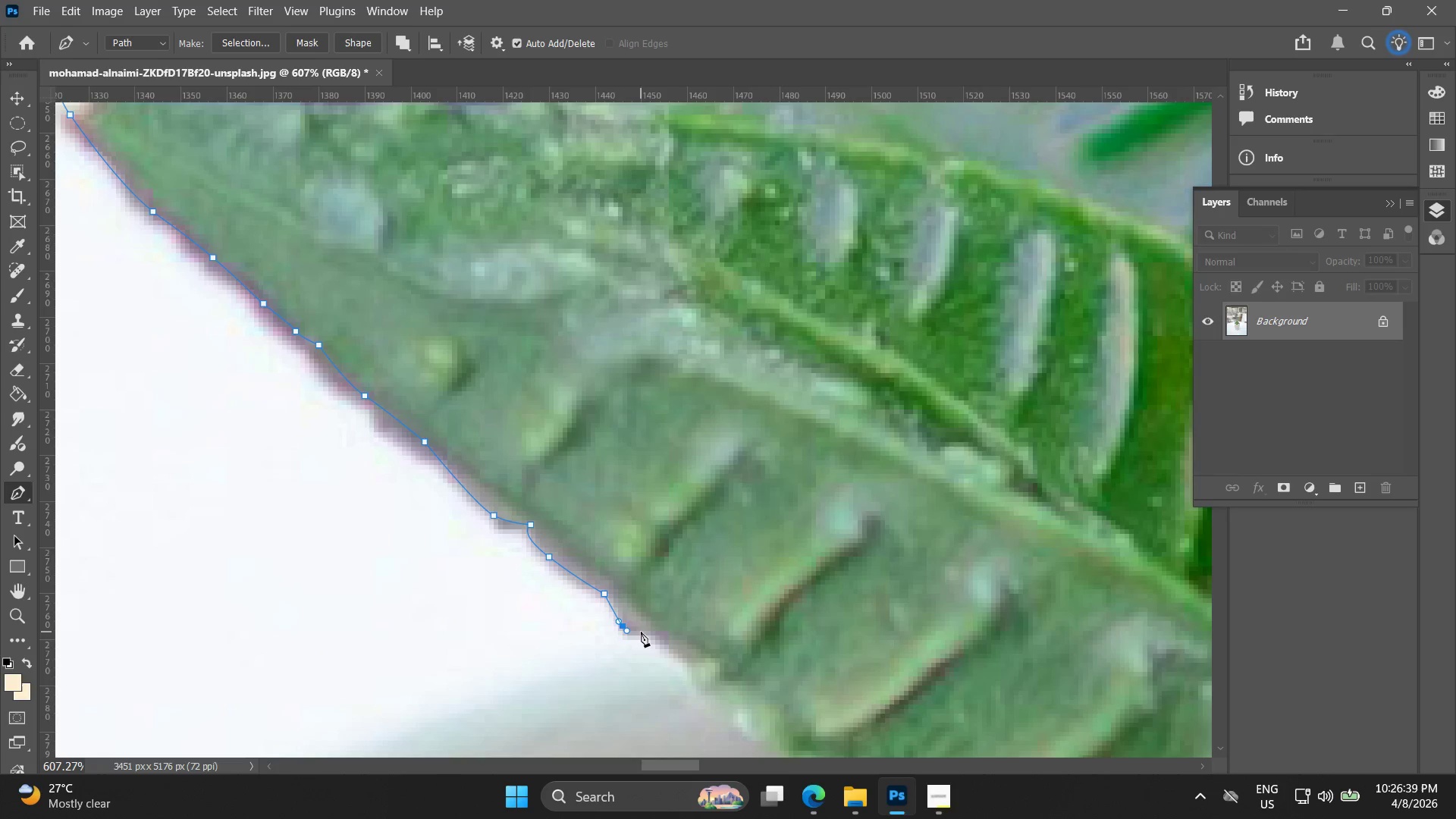 
left_click_drag(start_coordinate=[642, 632], to_coordinate=[648, 632])
 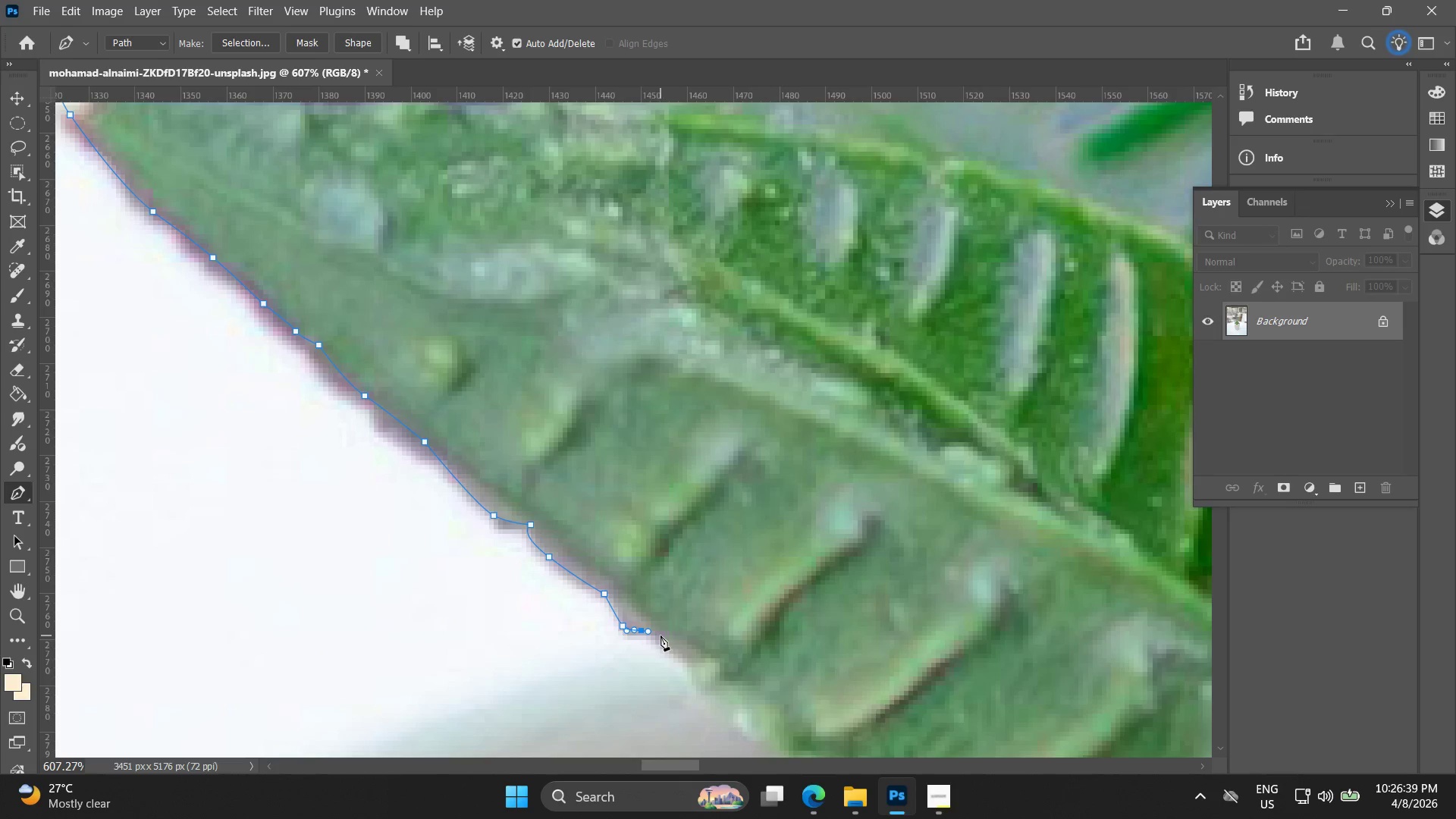 
left_click_drag(start_coordinate=[665, 642], to_coordinate=[677, 653])
 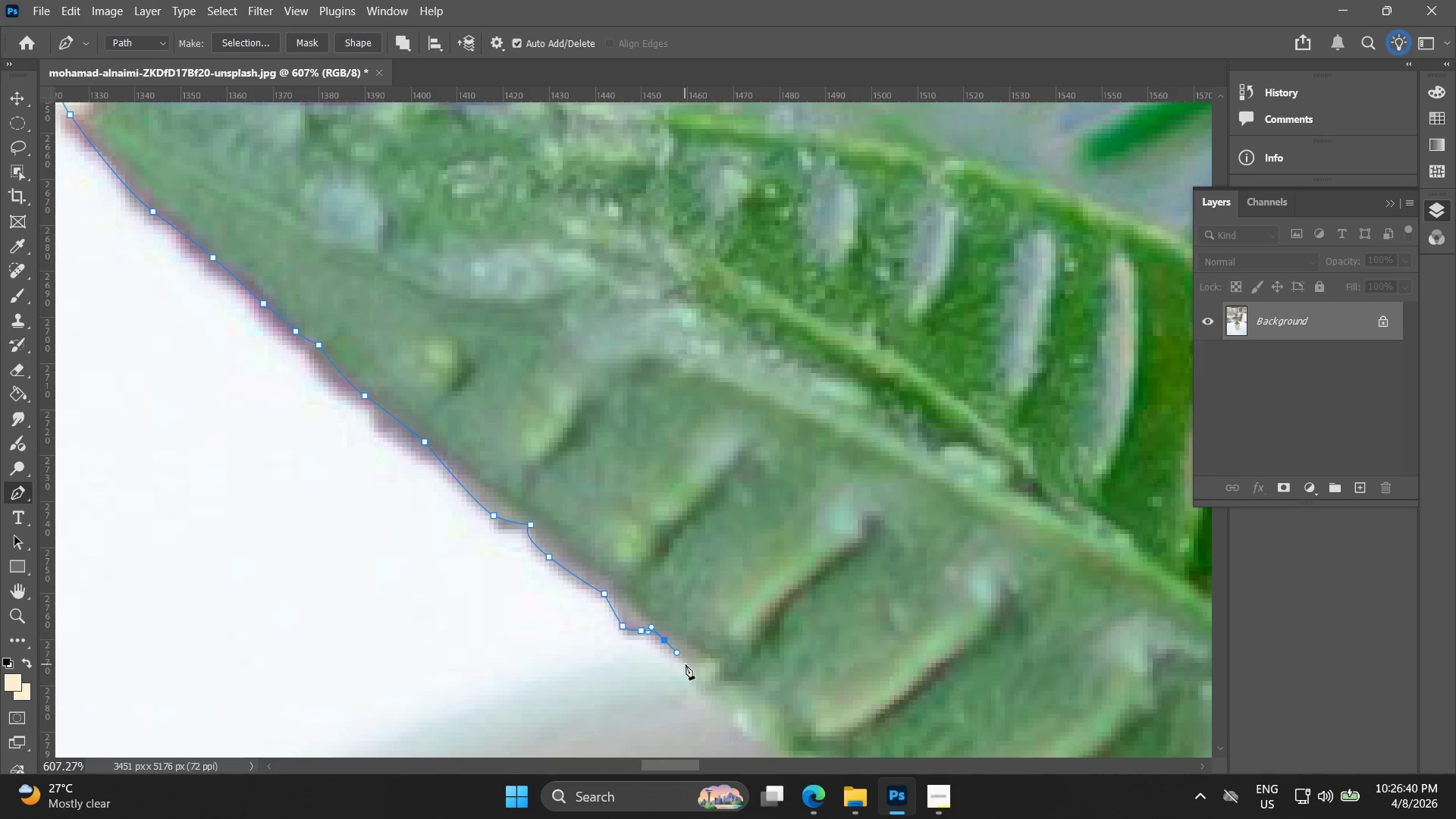 
hold_key(key=Space, duration=0.44)
 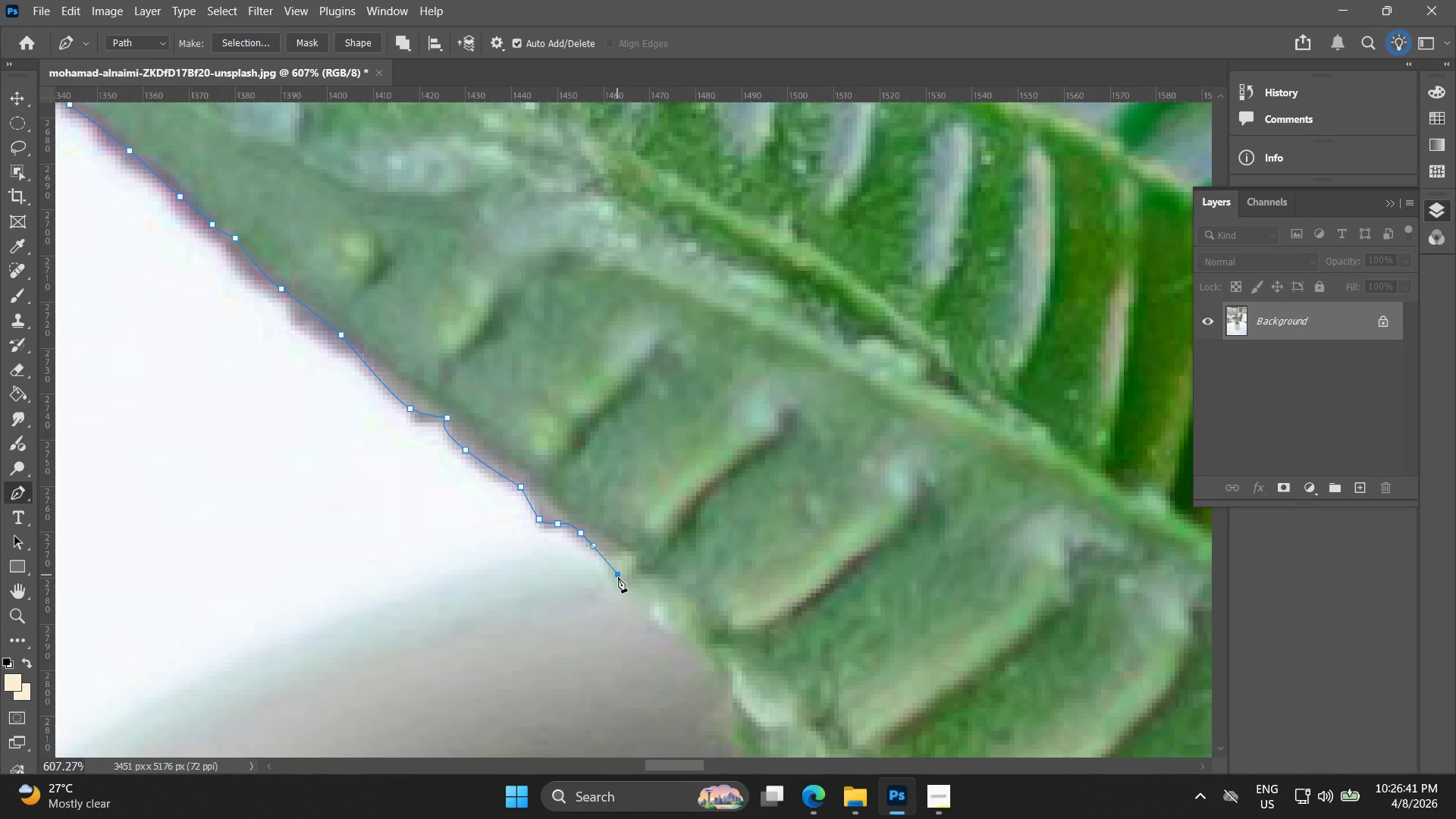 
left_click_drag(start_coordinate=[692, 661], to_coordinate=[598, 551])
 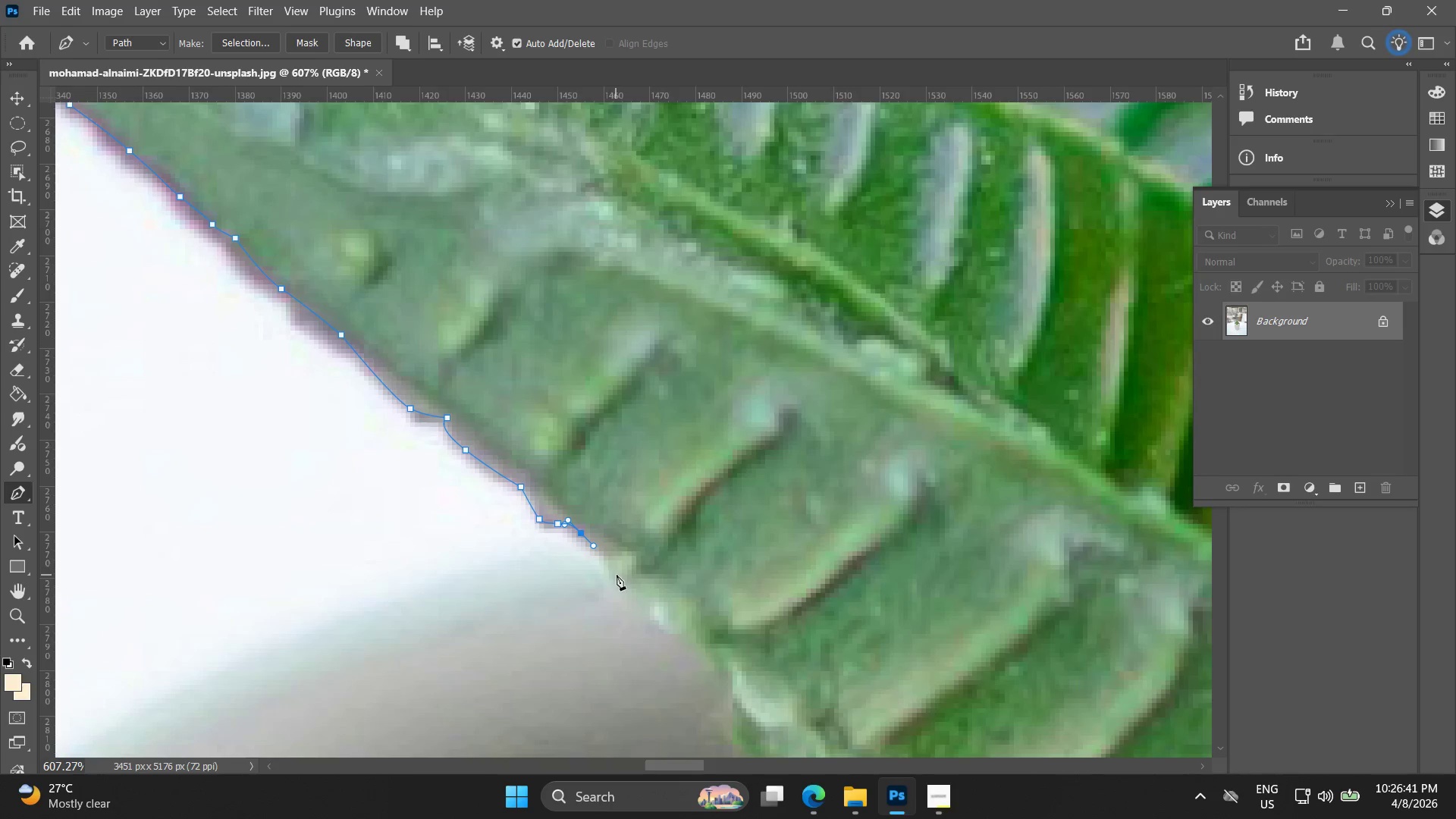 
left_click_drag(start_coordinate=[617, 575], to_coordinate=[622, 578])
 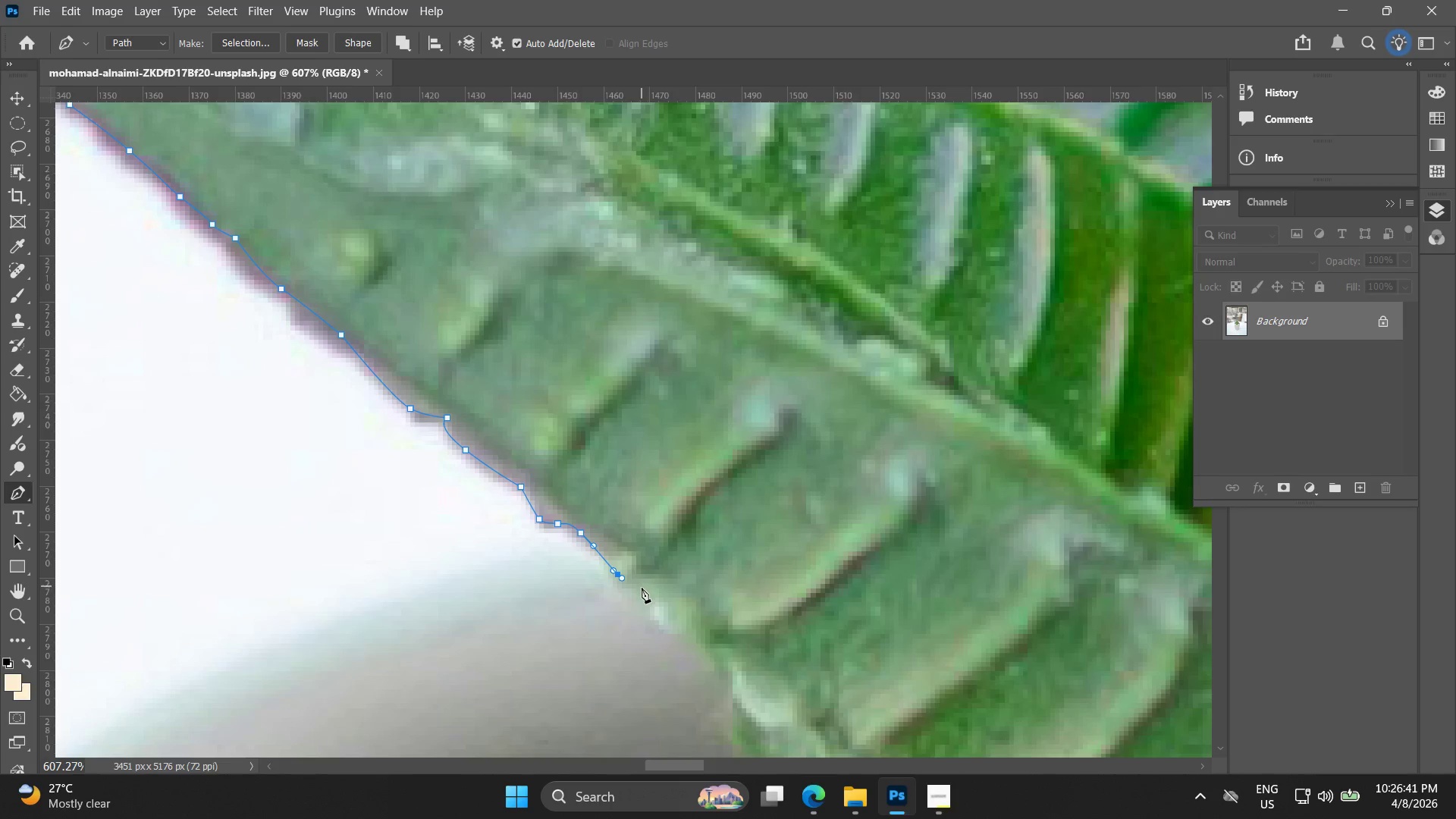 
left_click([639, 593])
 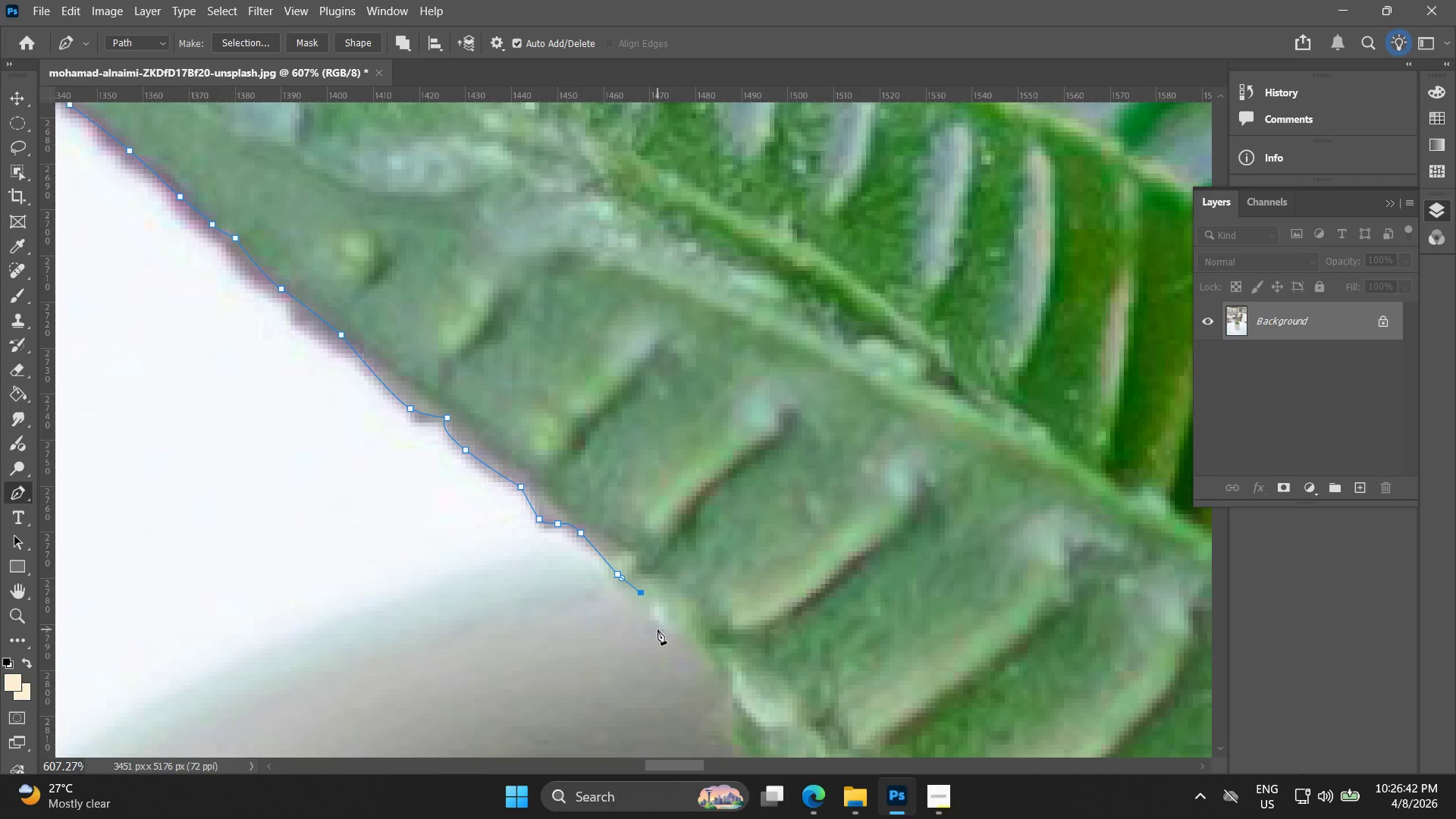 
left_click_drag(start_coordinate=[657, 631], to_coordinate=[661, 635])
 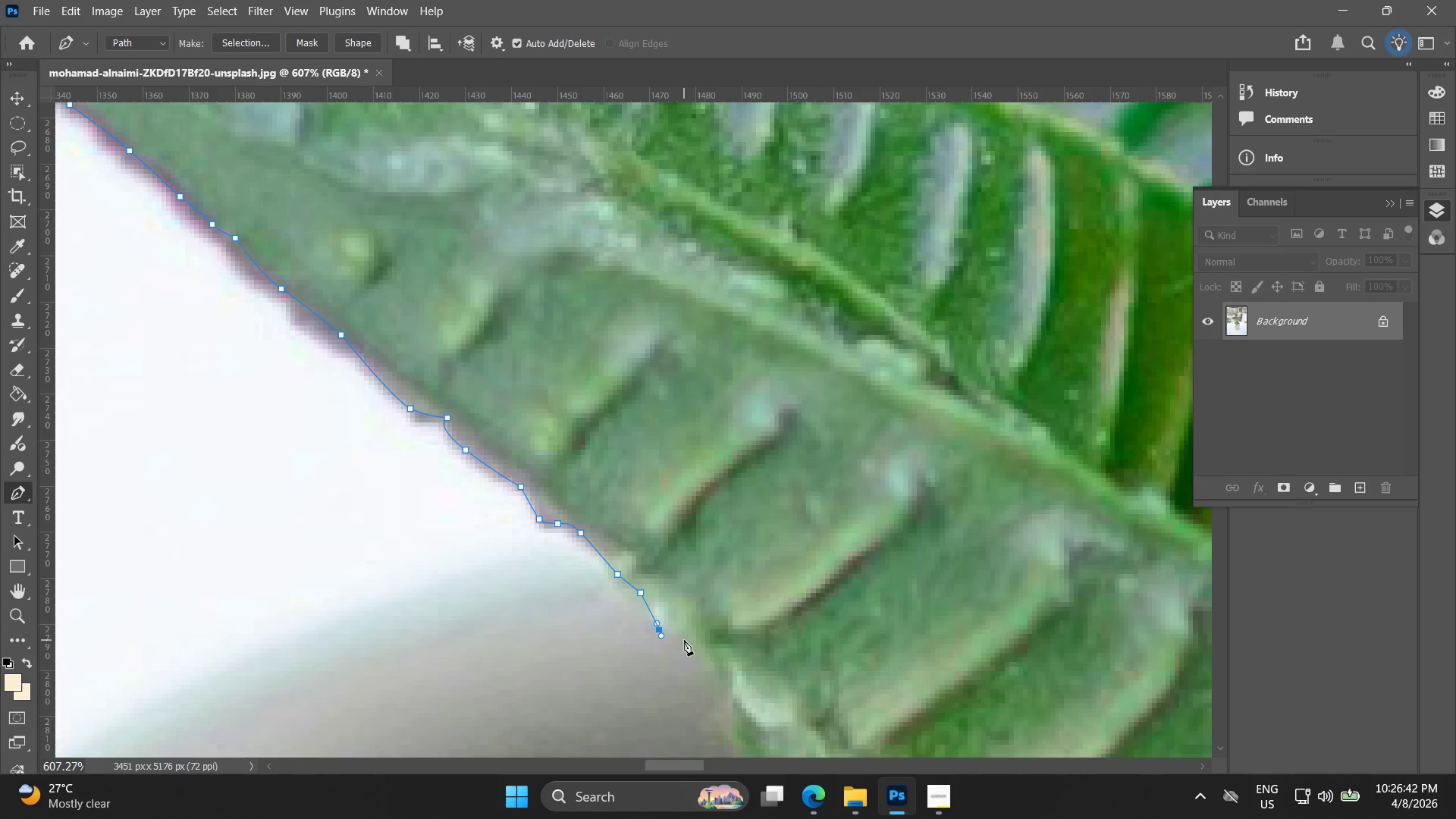 
left_click([685, 639])
 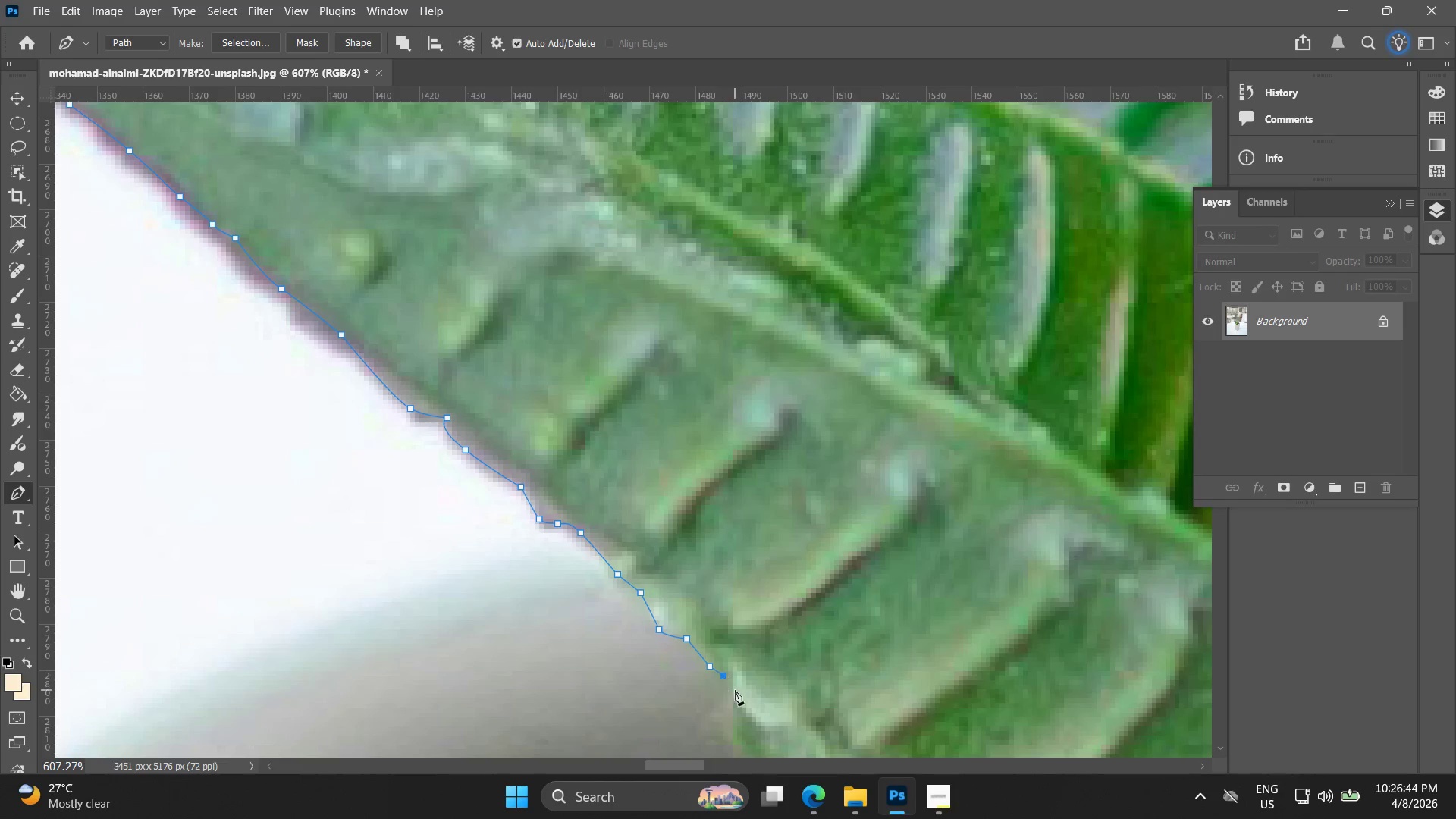 
hold_key(key=Space, duration=0.45)
 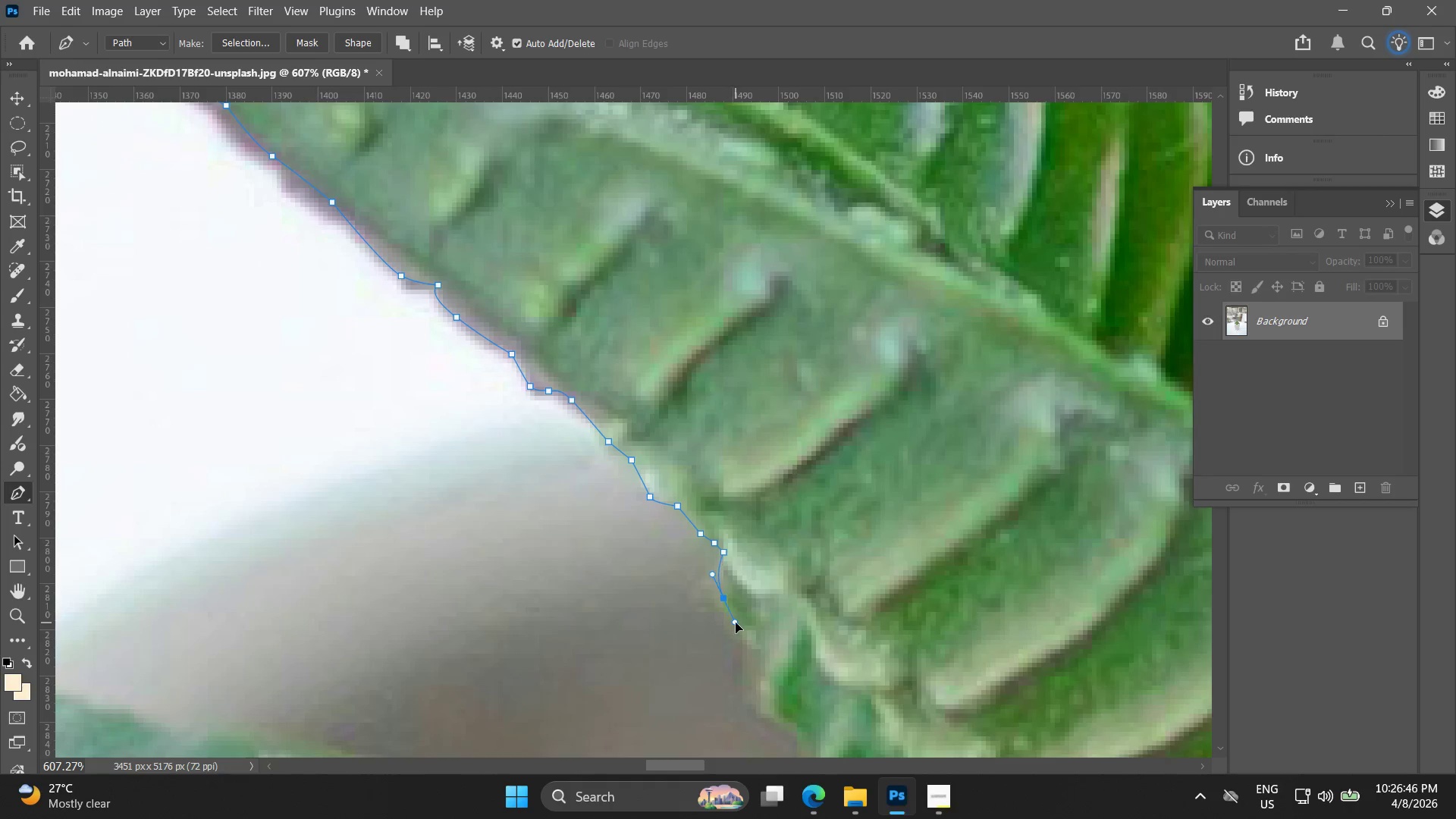 
left_click_drag(start_coordinate=[737, 699], to_coordinate=[728, 566])
 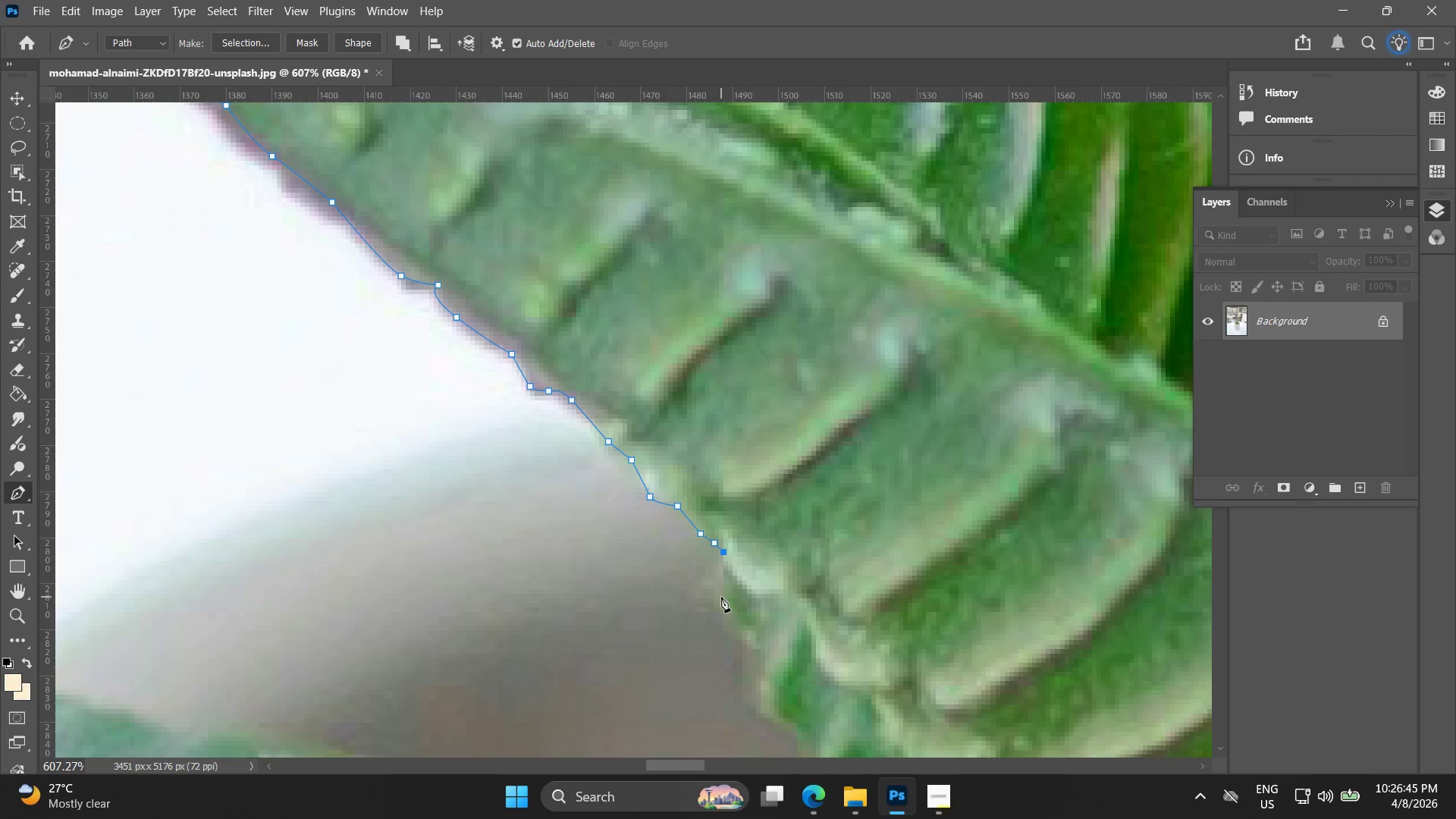 
left_click_drag(start_coordinate=[722, 599], to_coordinate=[736, 623])
 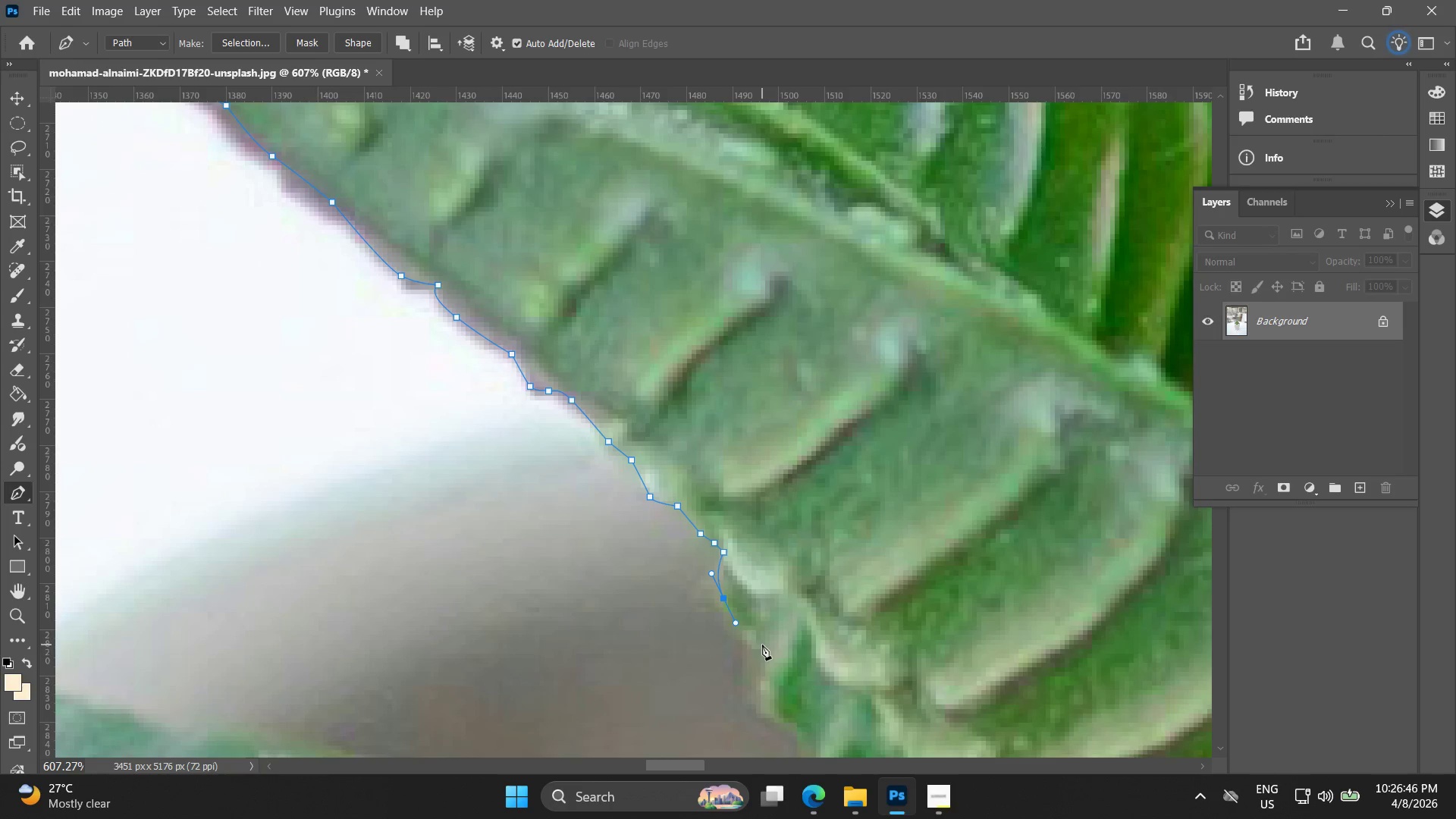 
hold_key(key=AltLeft, duration=0.39)
 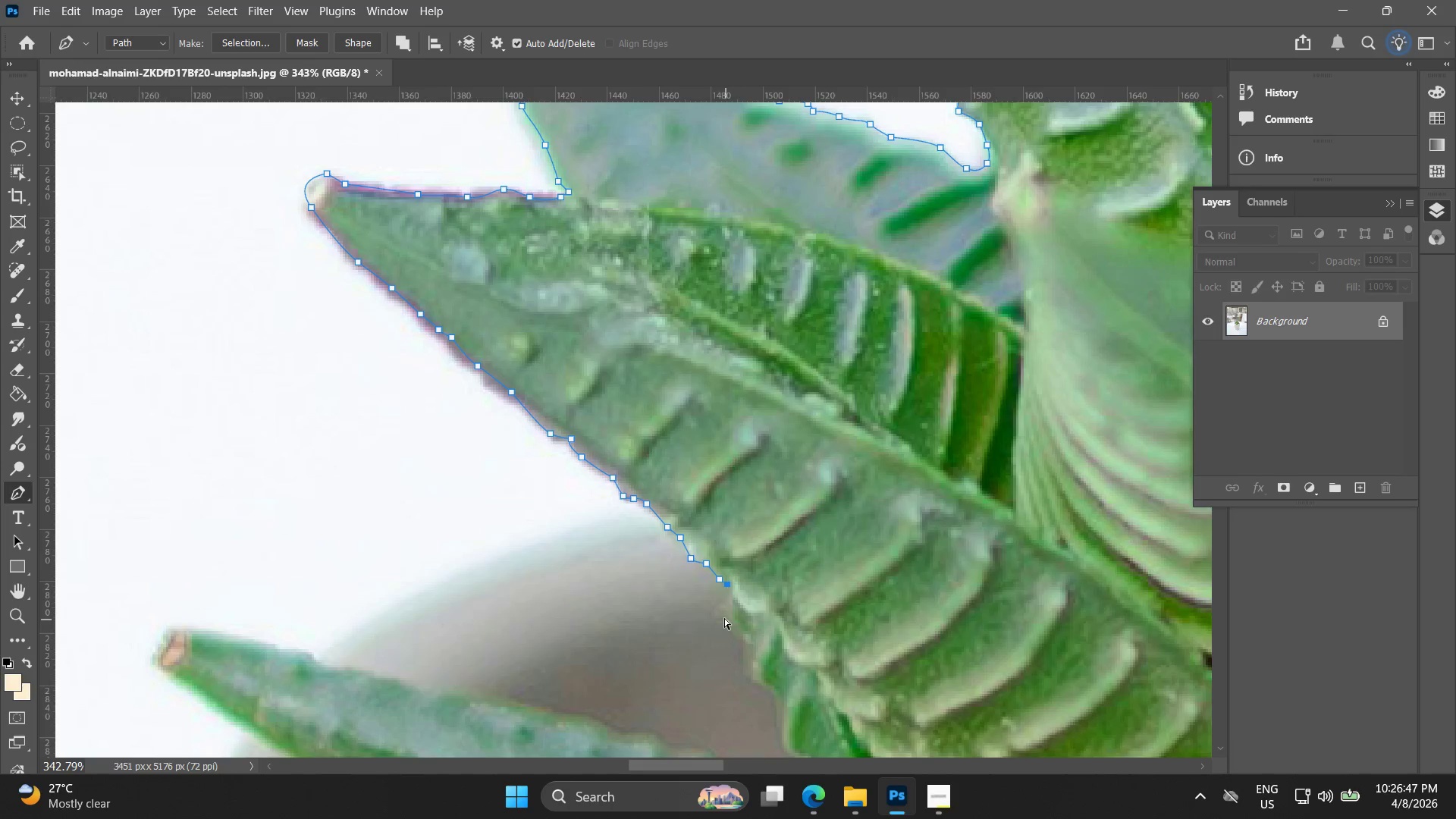 
key(Control+Z)
 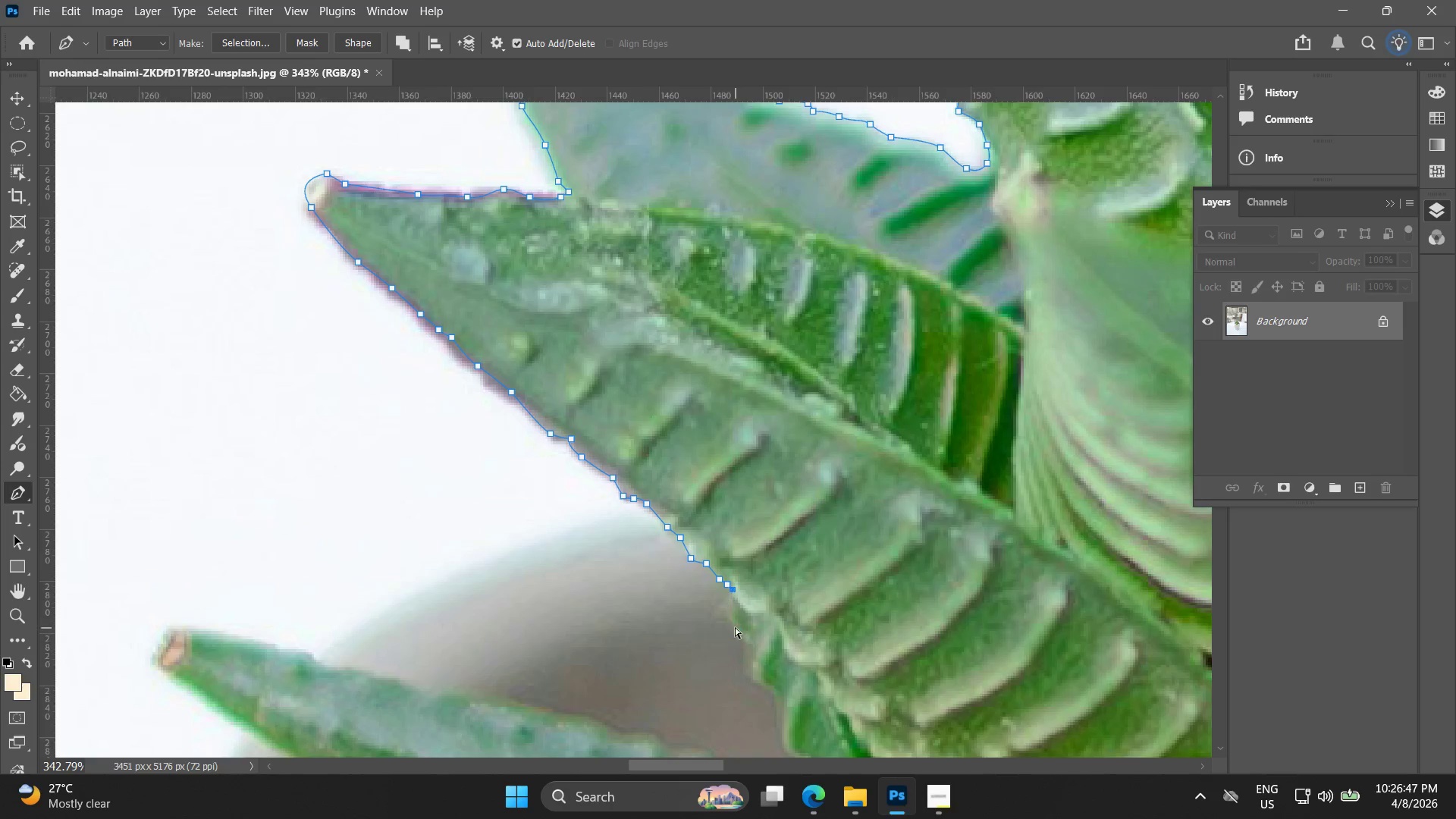 
scroll: coordinate [743, 639], scroll_direction: down, amount: 6.0
 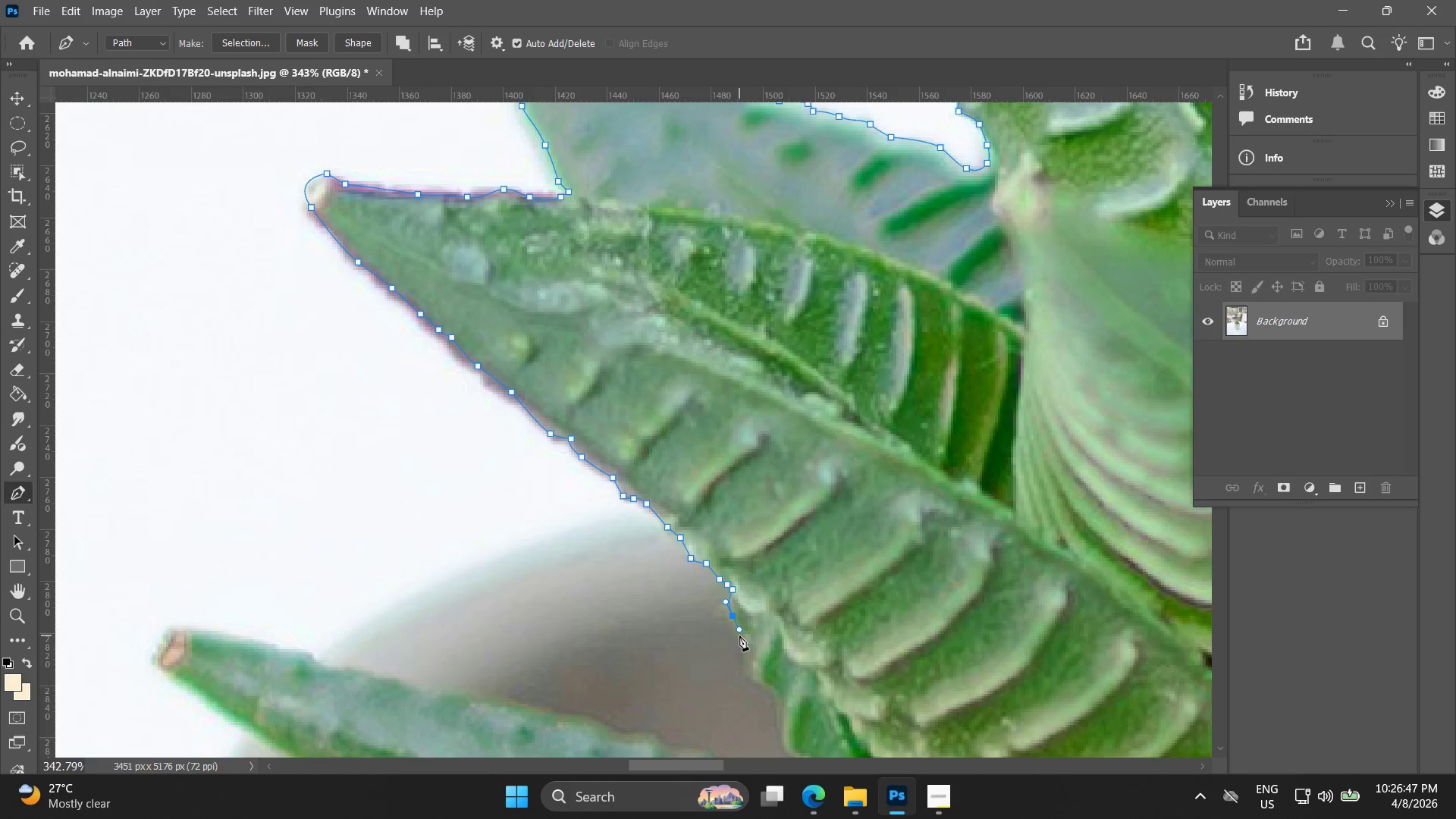 
key(Control+Z)
 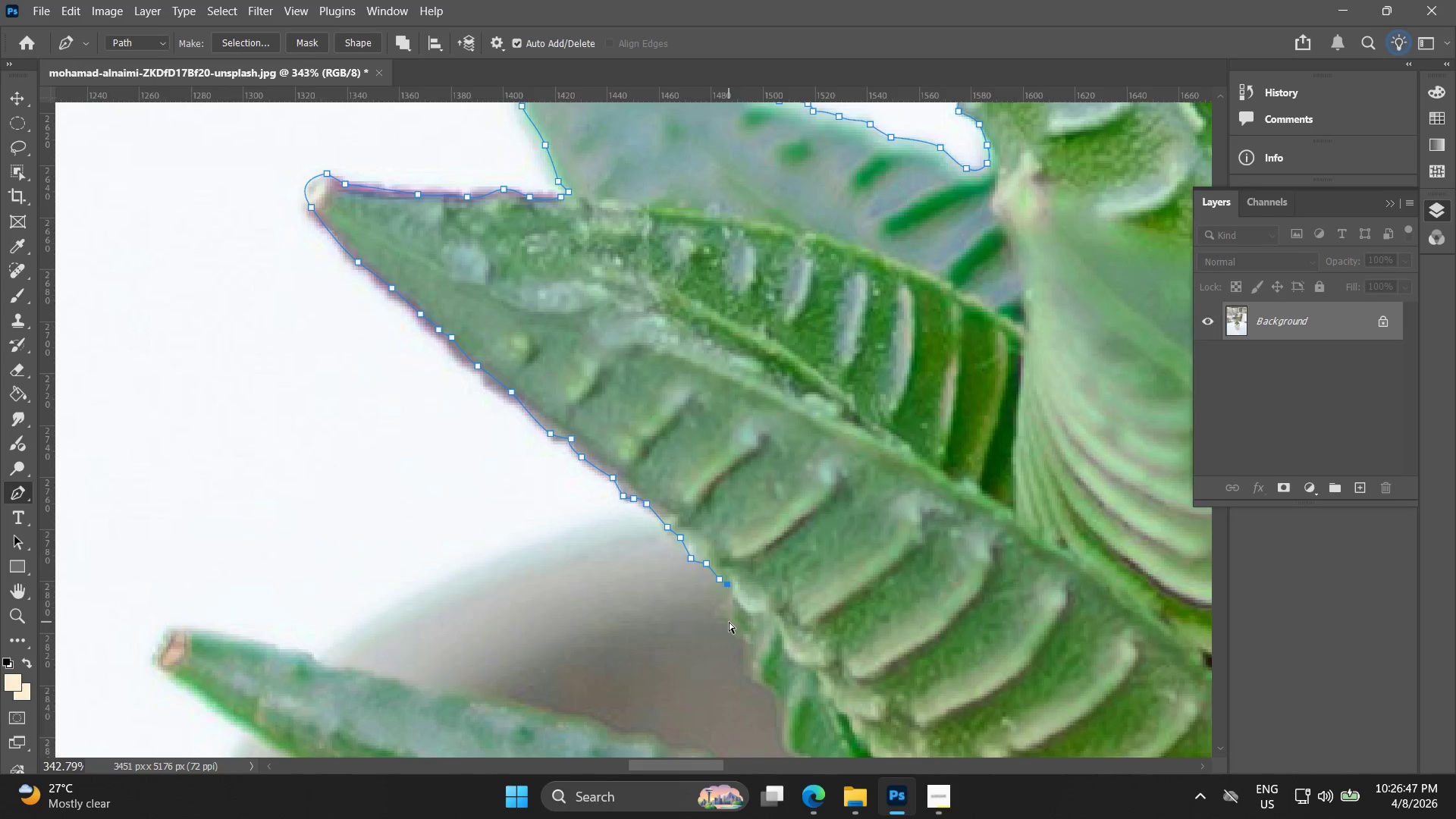 
key(Control+Z)
 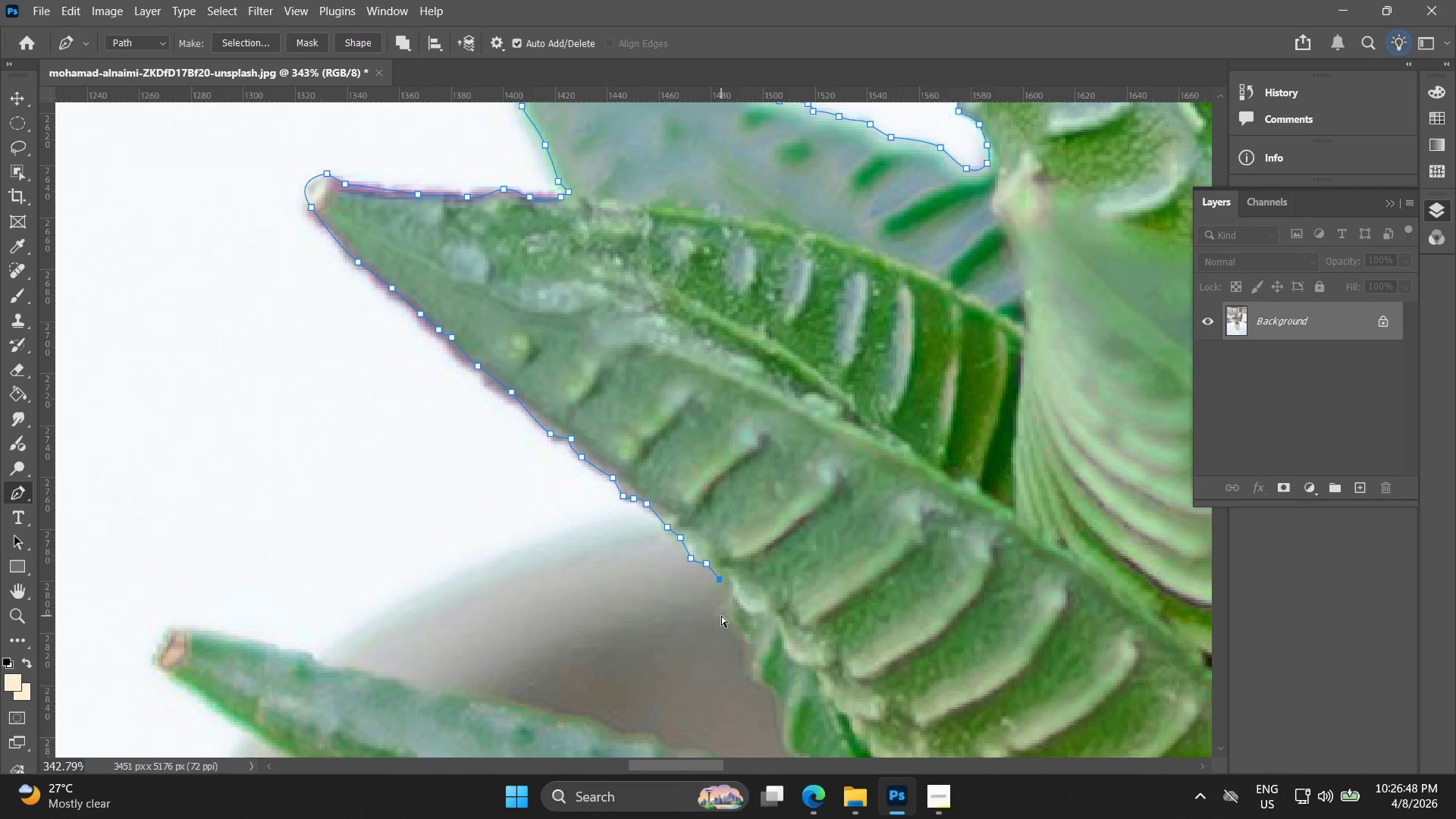 
key(Control+Z)
 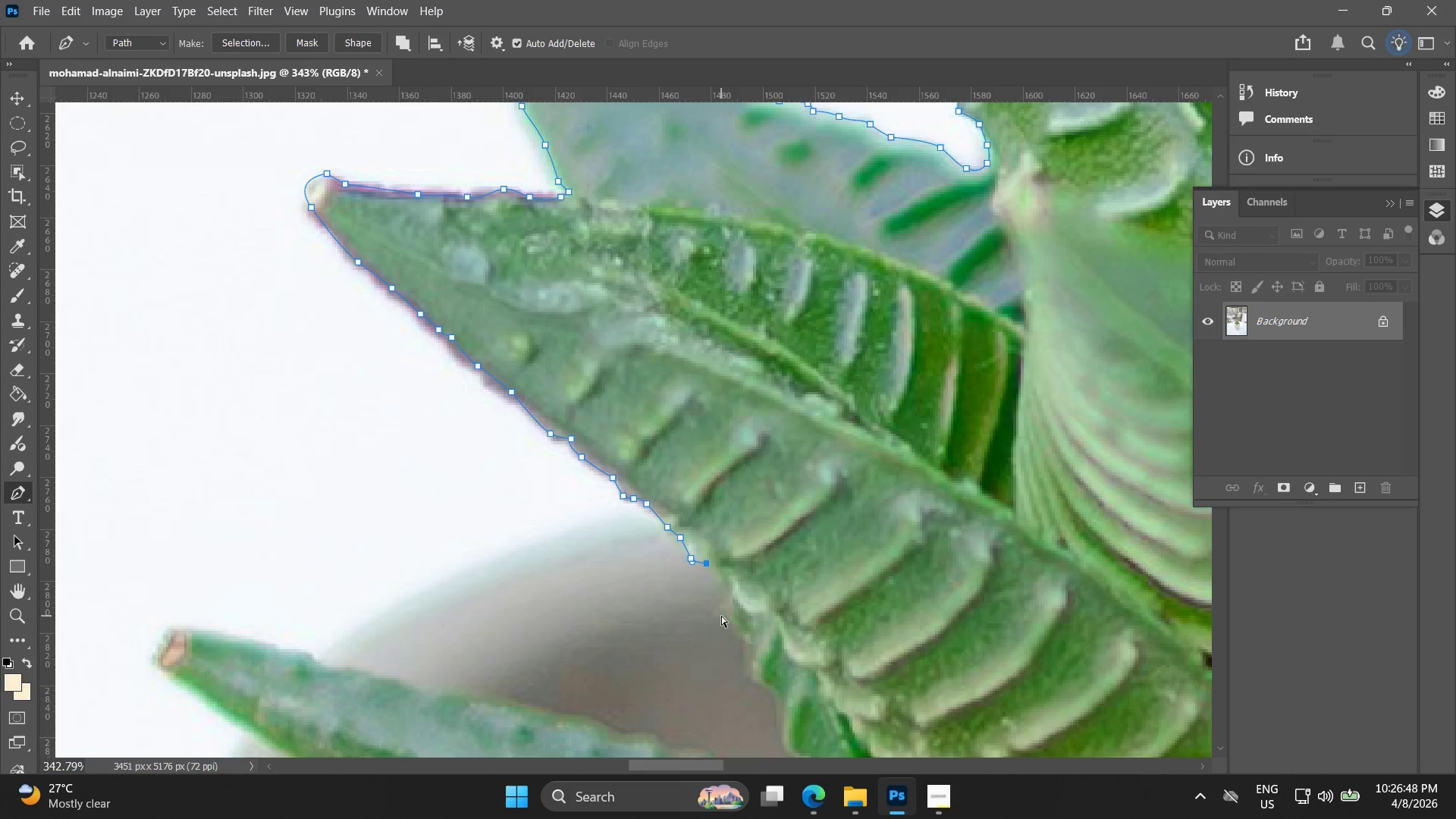 
key(Control+Z)
 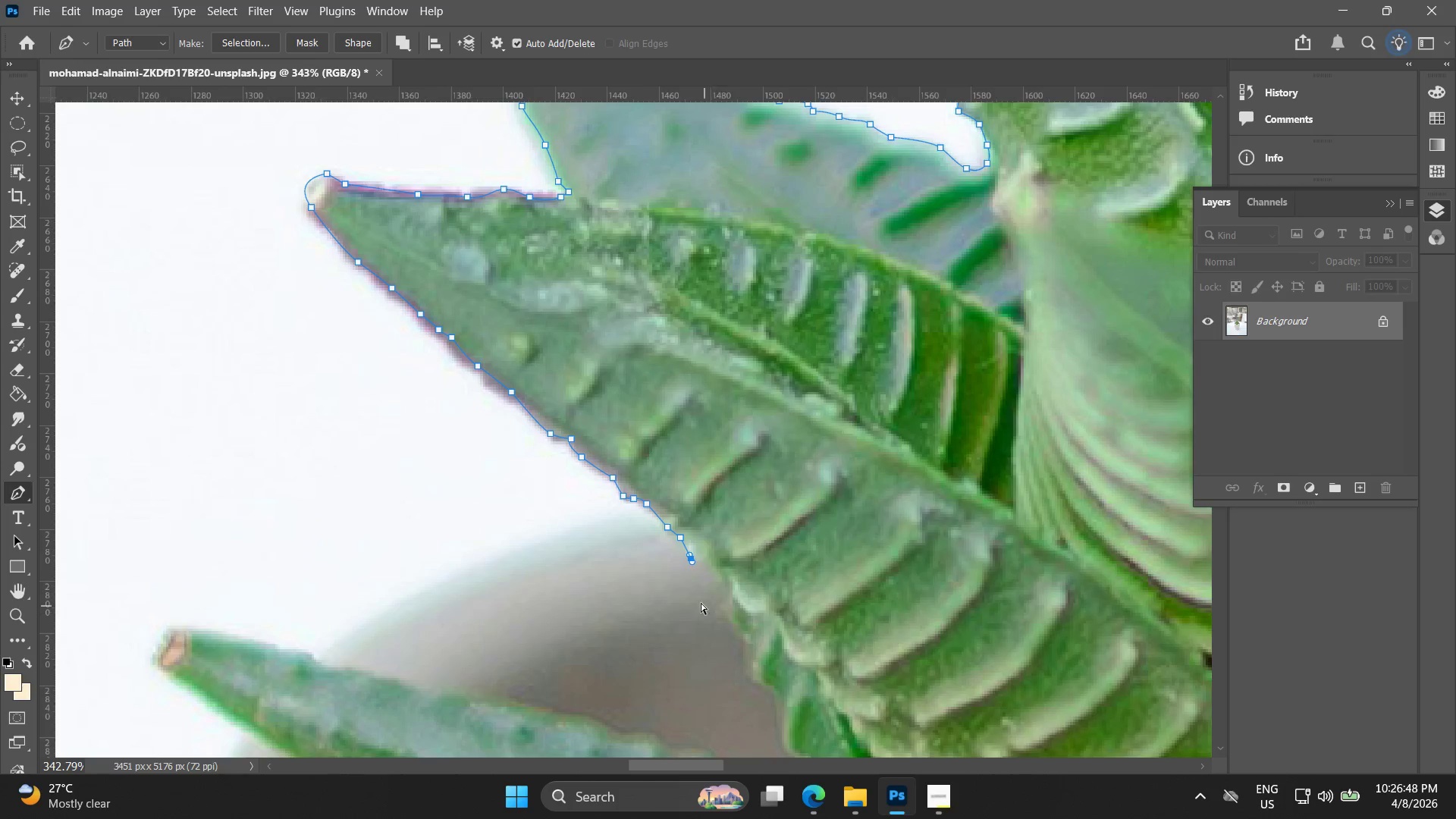 
key(Control+Z)
 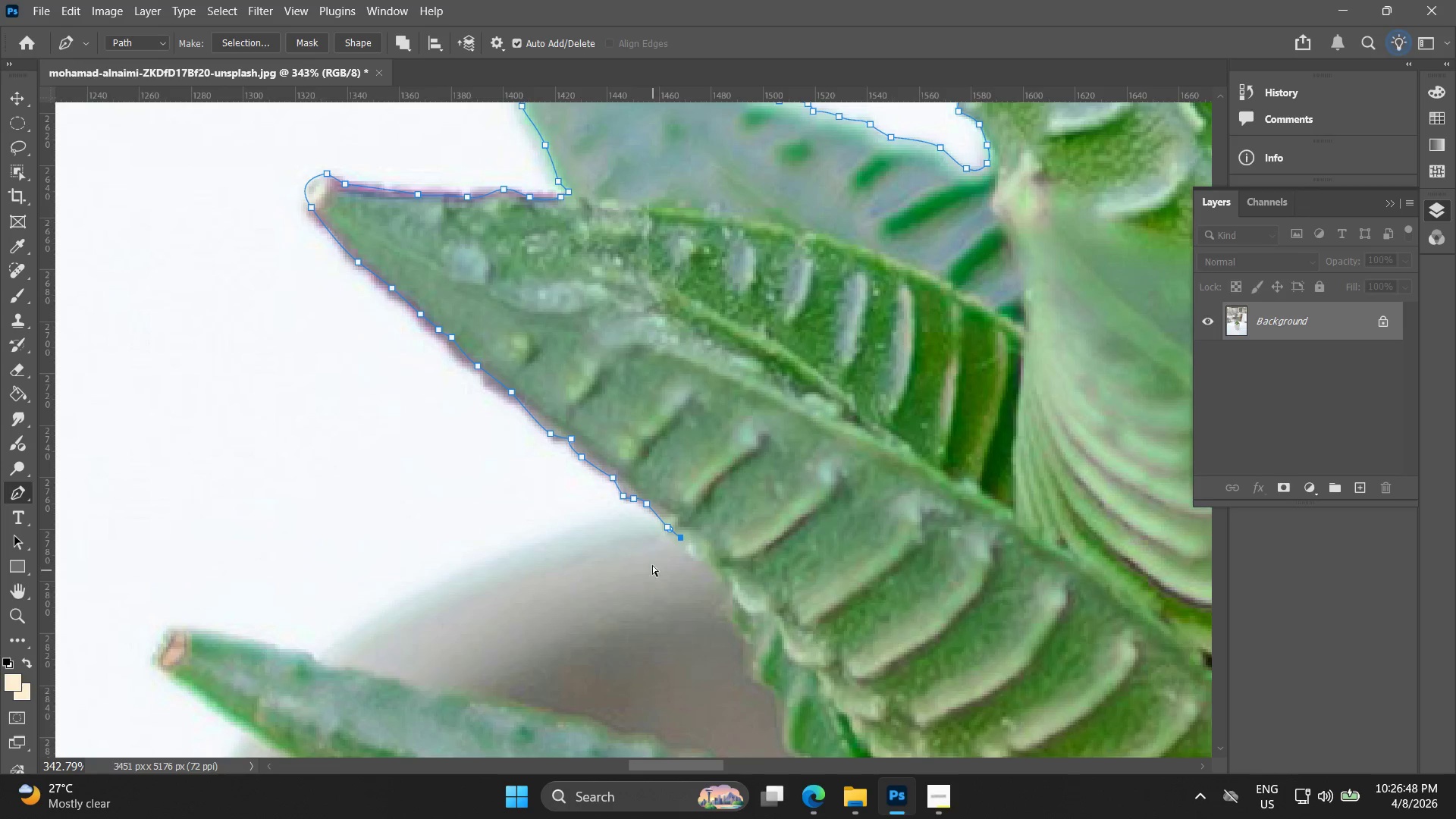 
key(Control+Z)
 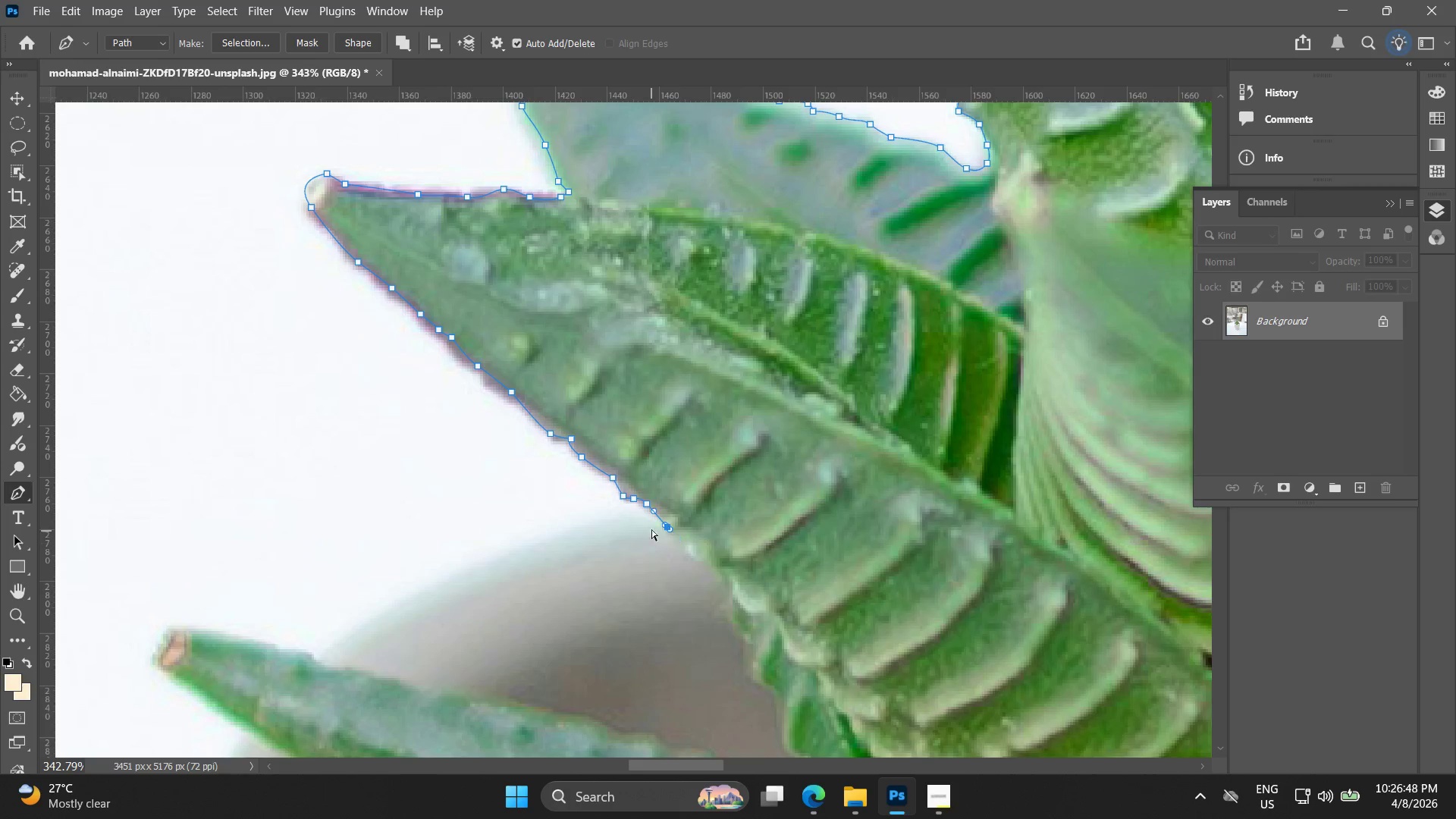 
key(Control+Z)
 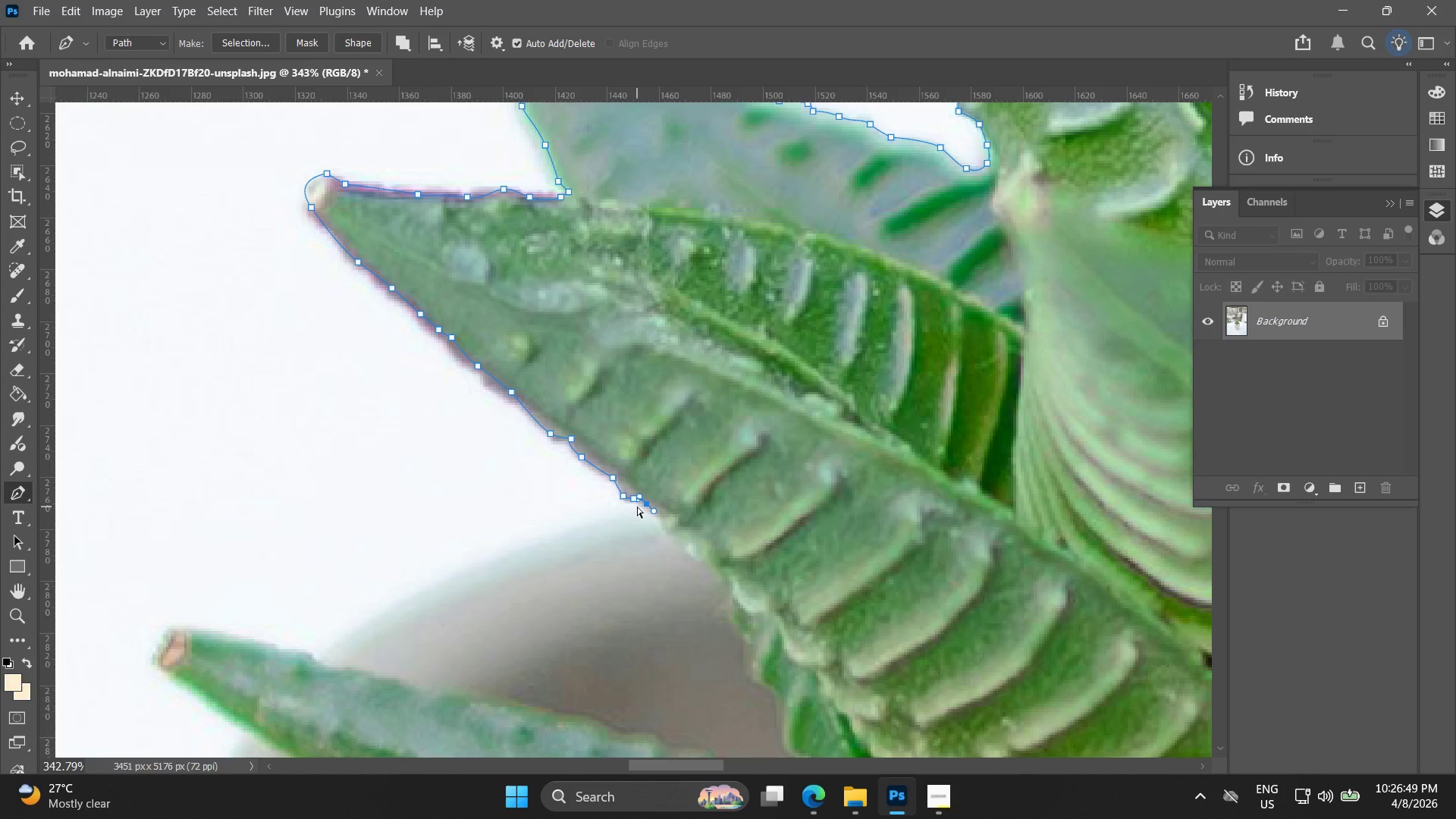 
key(Control+Z)
 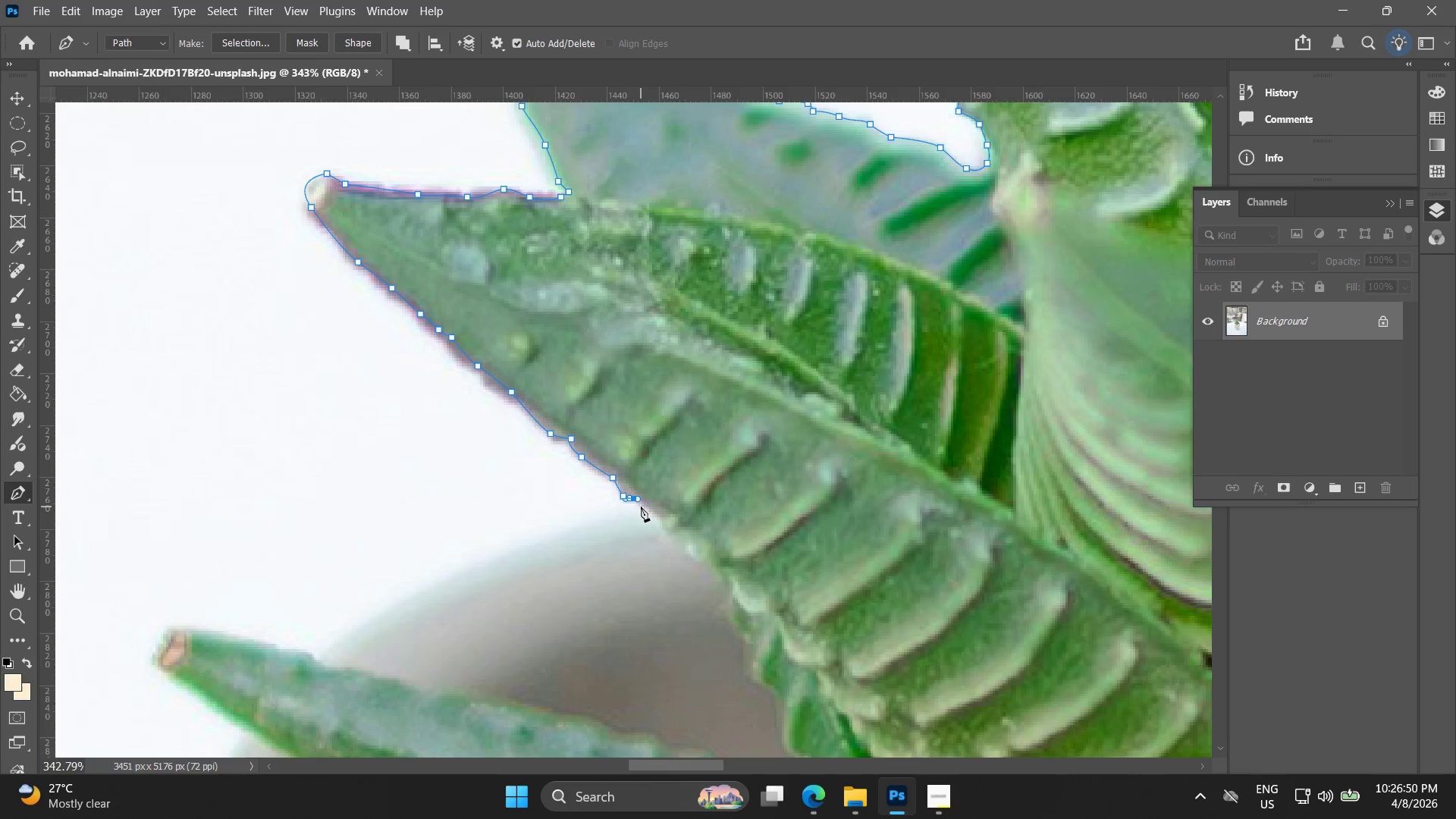 
left_click([641, 507])
 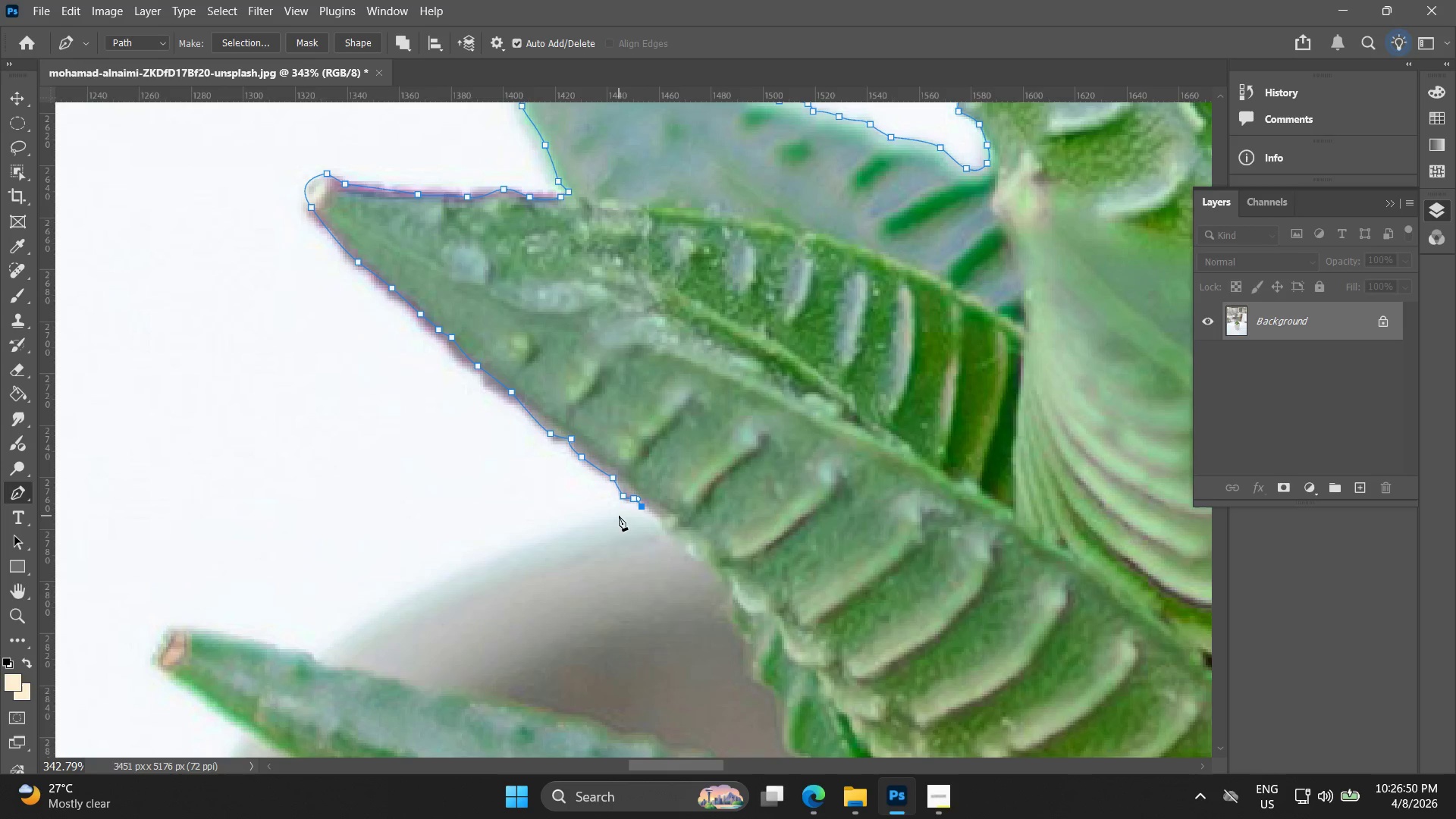 
hold_key(key=Space, duration=0.34)
 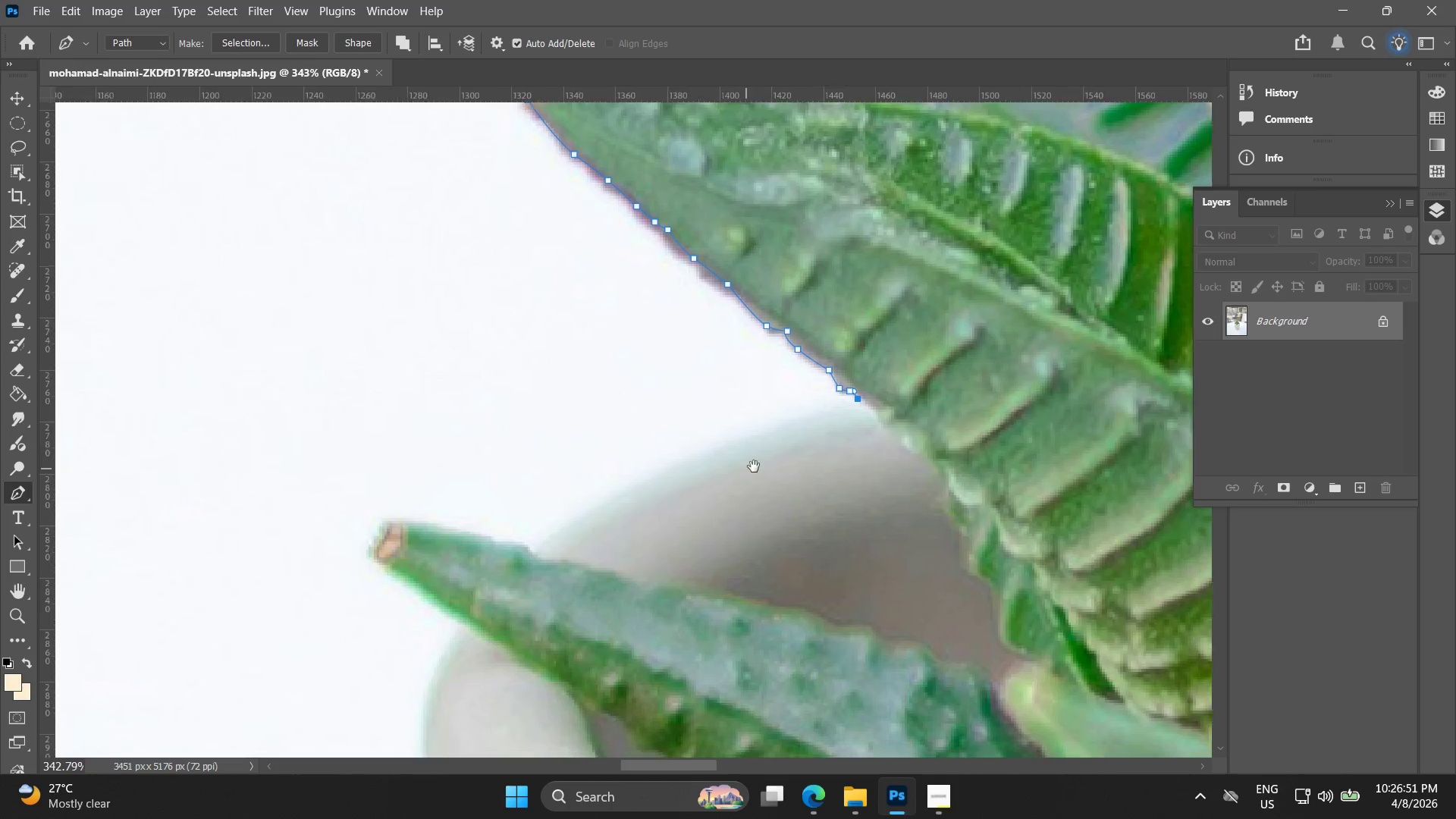 
left_click_drag(start_coordinate=[626, 523], to_coordinate=[714, 482])
 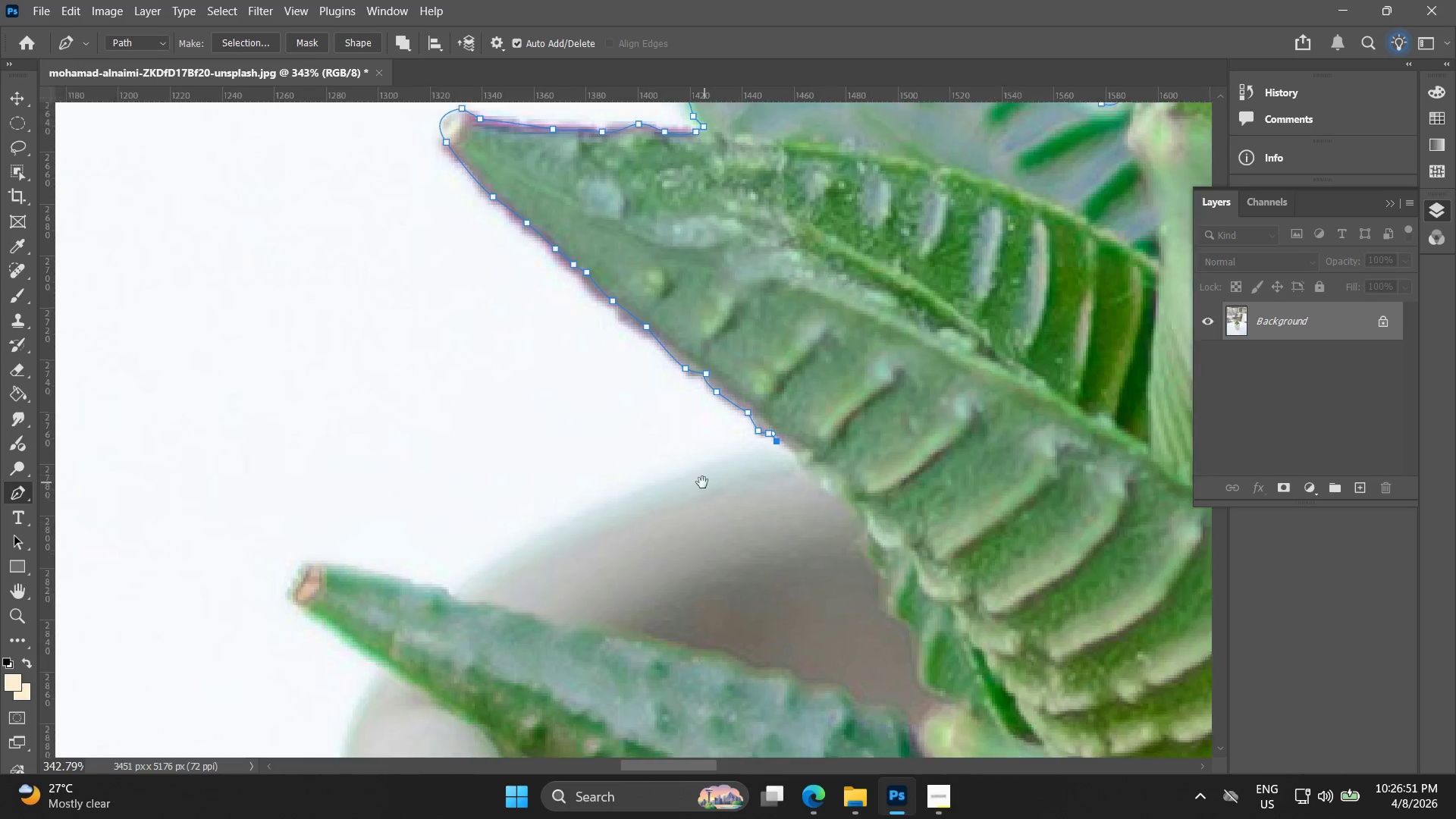 
hold_key(key=AltLeft, duration=1.0)
 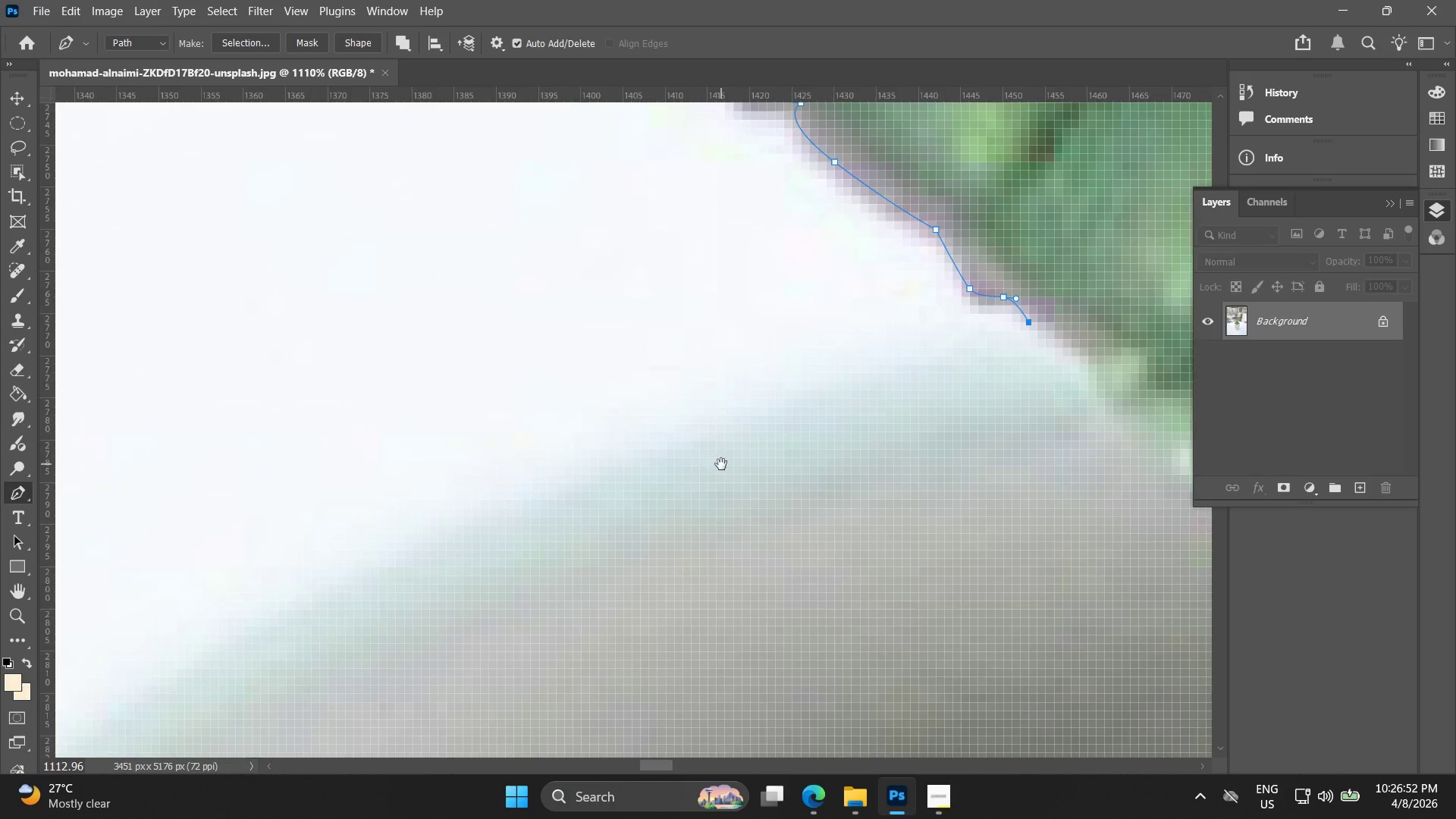 
hold_key(key=Space, duration=0.53)
 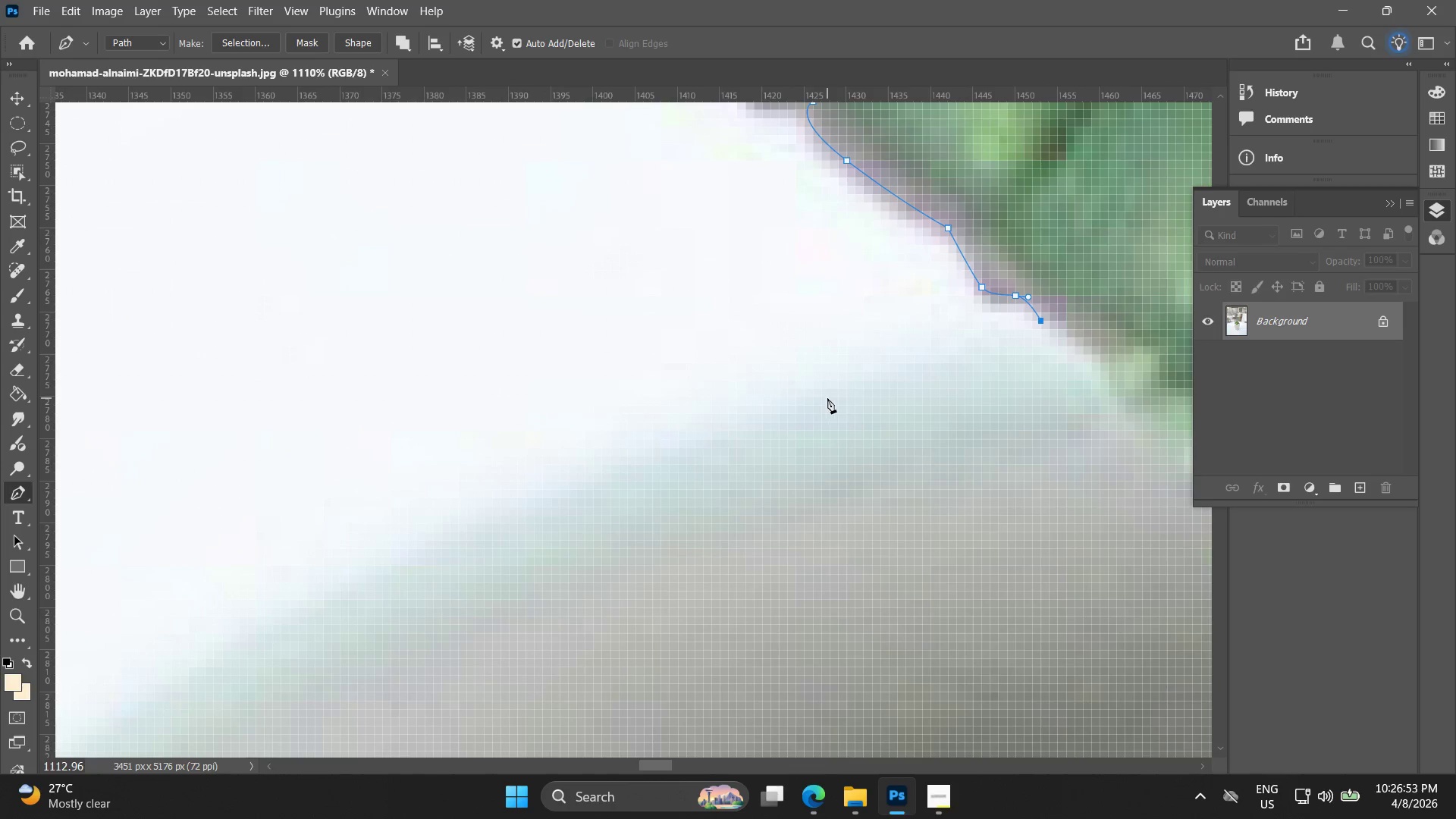 
left_click_drag(start_coordinate=[885, 391], to_coordinate=[733, 463])
 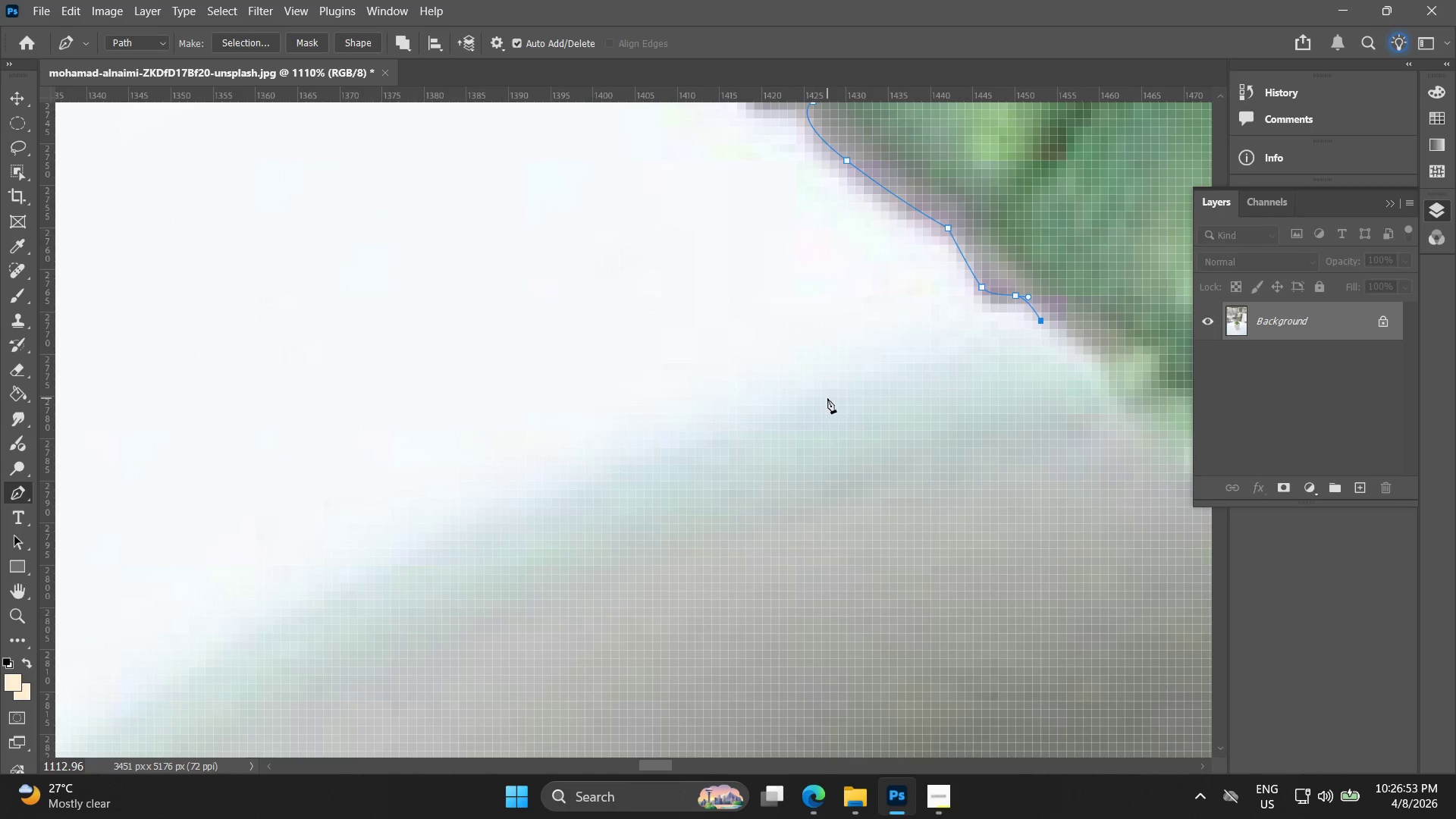 
scroll: coordinate [878, 406], scroll_direction: up, amount: 14.0
 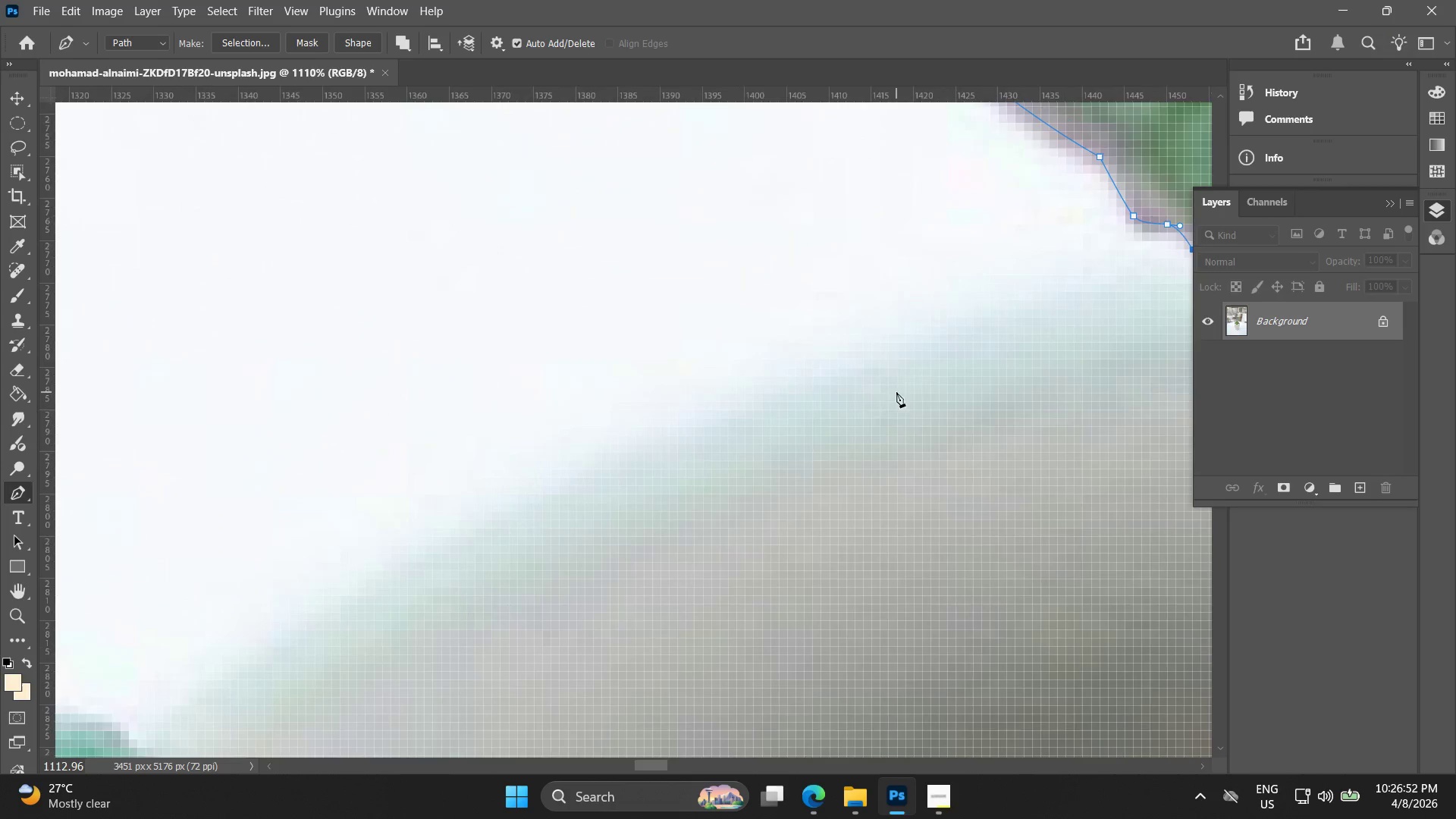 
left_click_drag(start_coordinate=[781, 400], to_coordinate=[708, 406])
 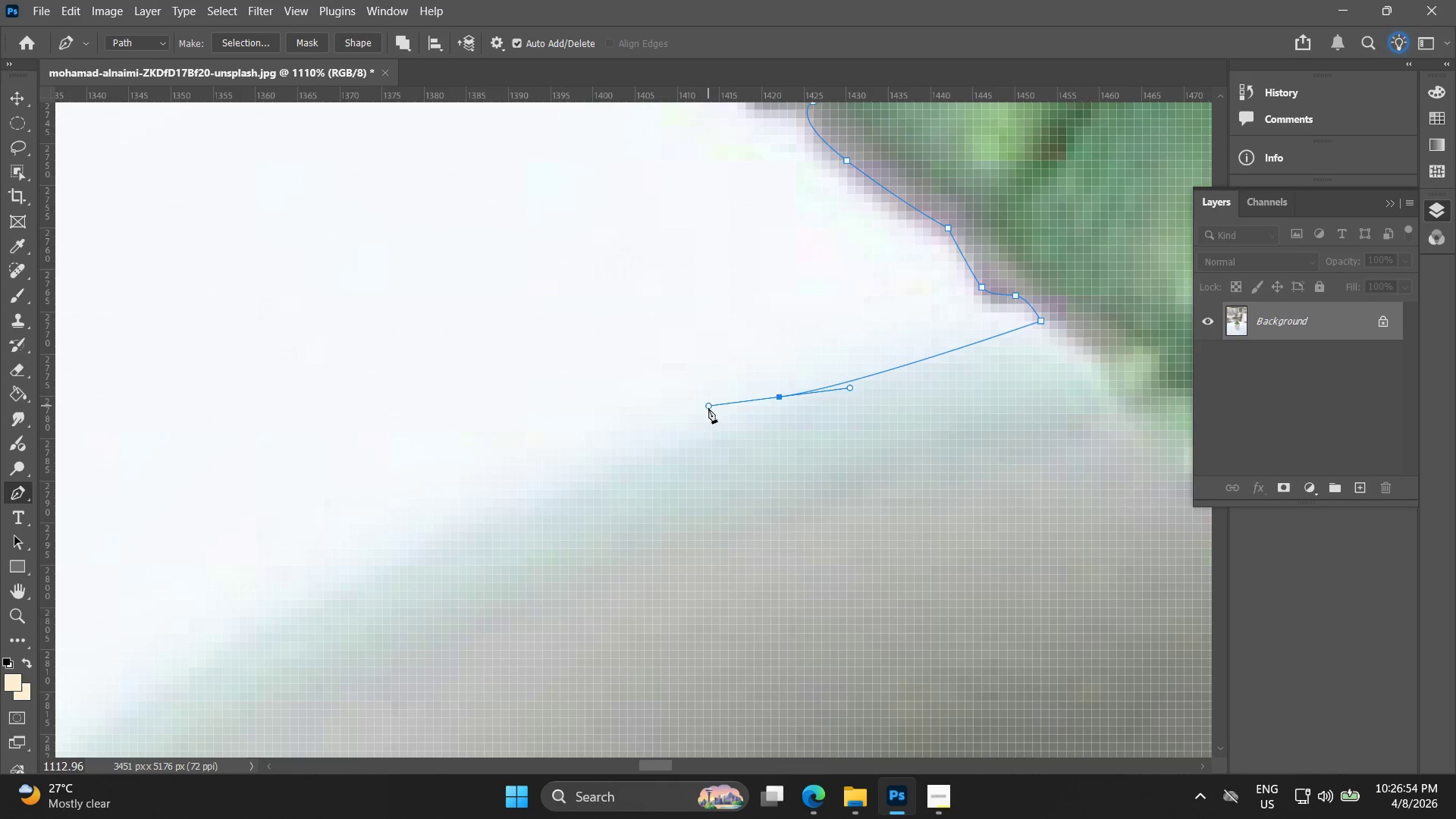 
key(Control+ControlLeft)
 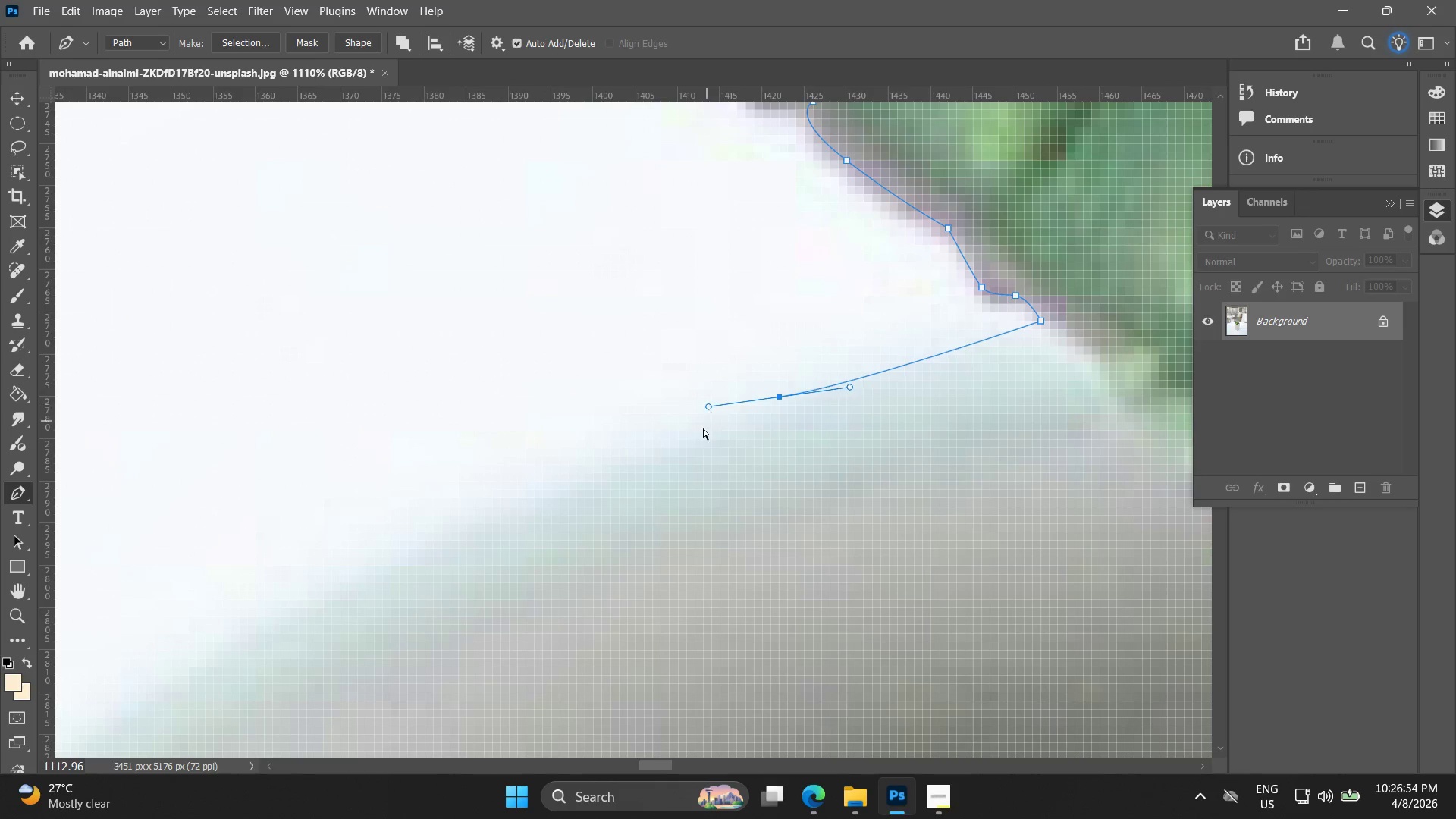 
key(Control+Z)
 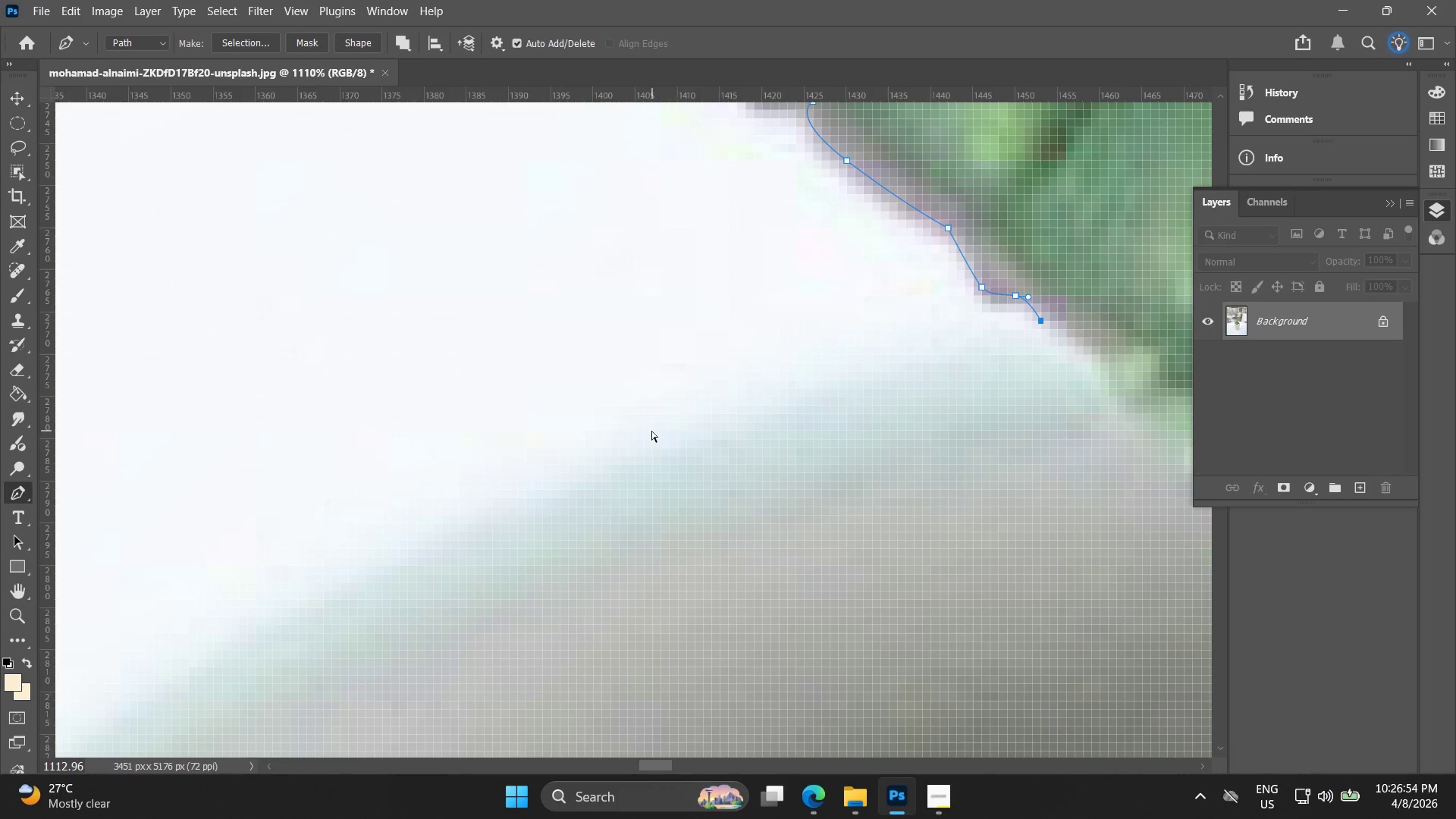 
left_click_drag(start_coordinate=[649, 431], to_coordinate=[475, 508])
 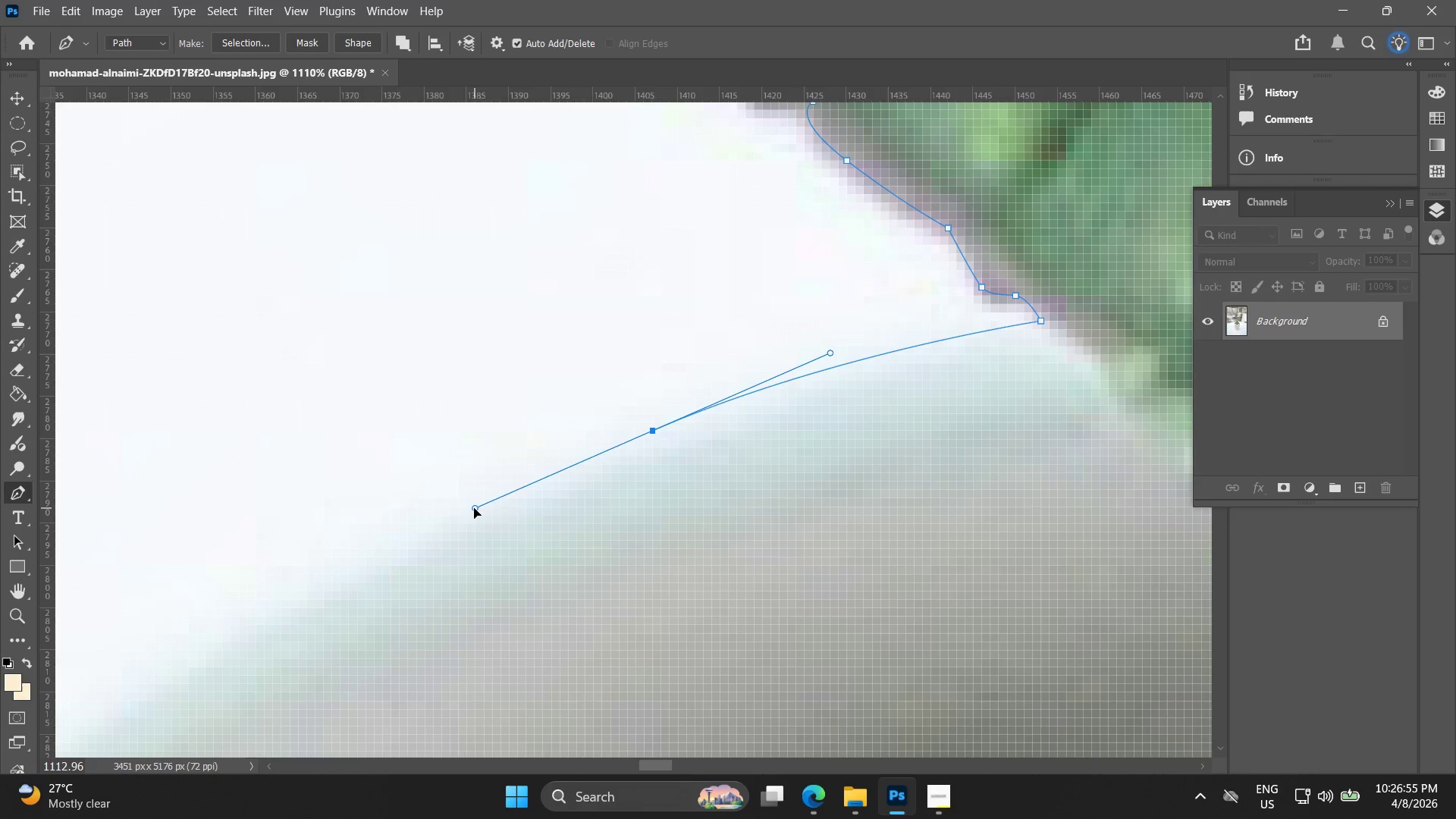 
hold_key(key=Space, duration=0.5)
 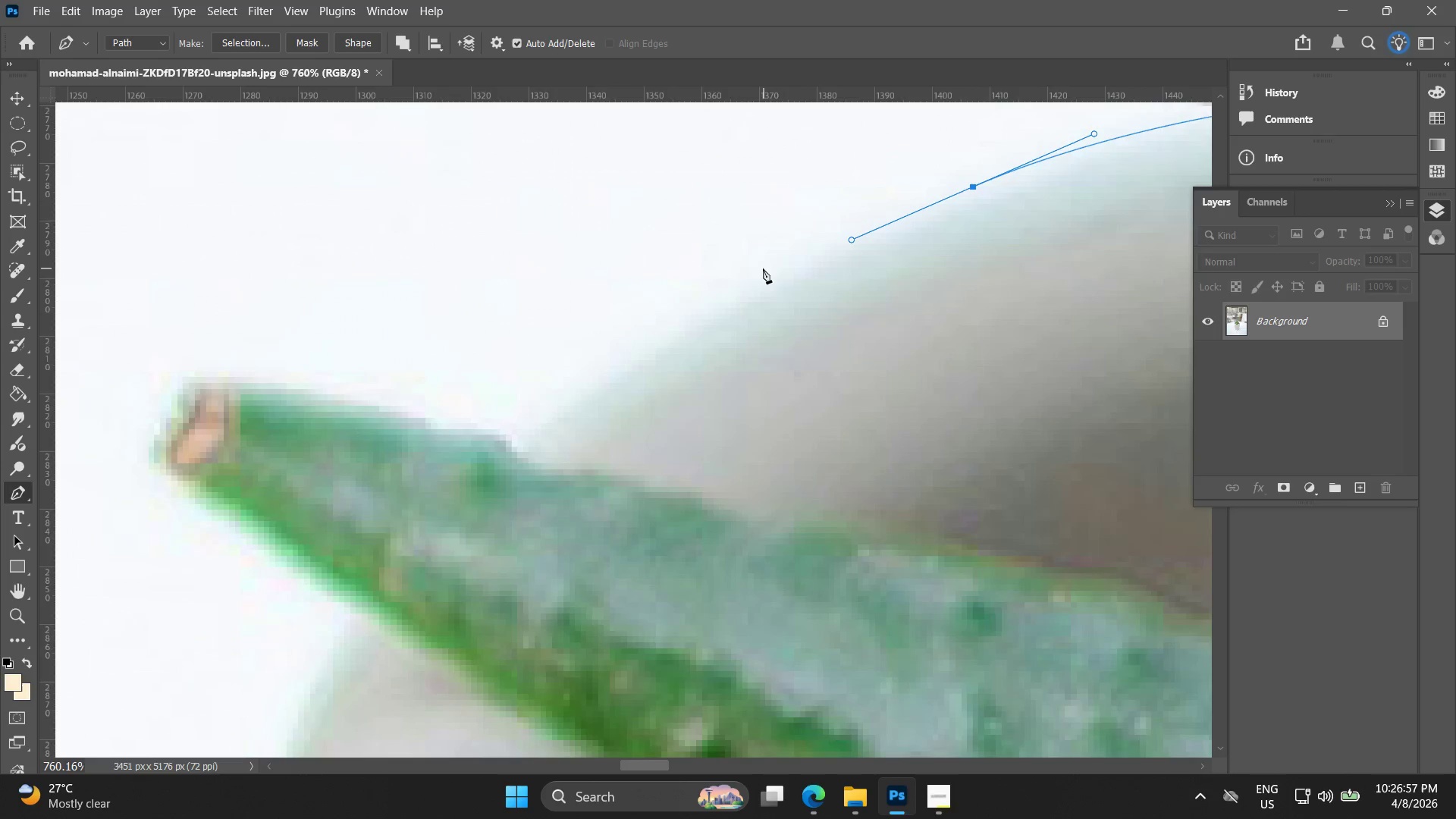 
left_click_drag(start_coordinate=[447, 502], to_coordinate=[851, 221])
 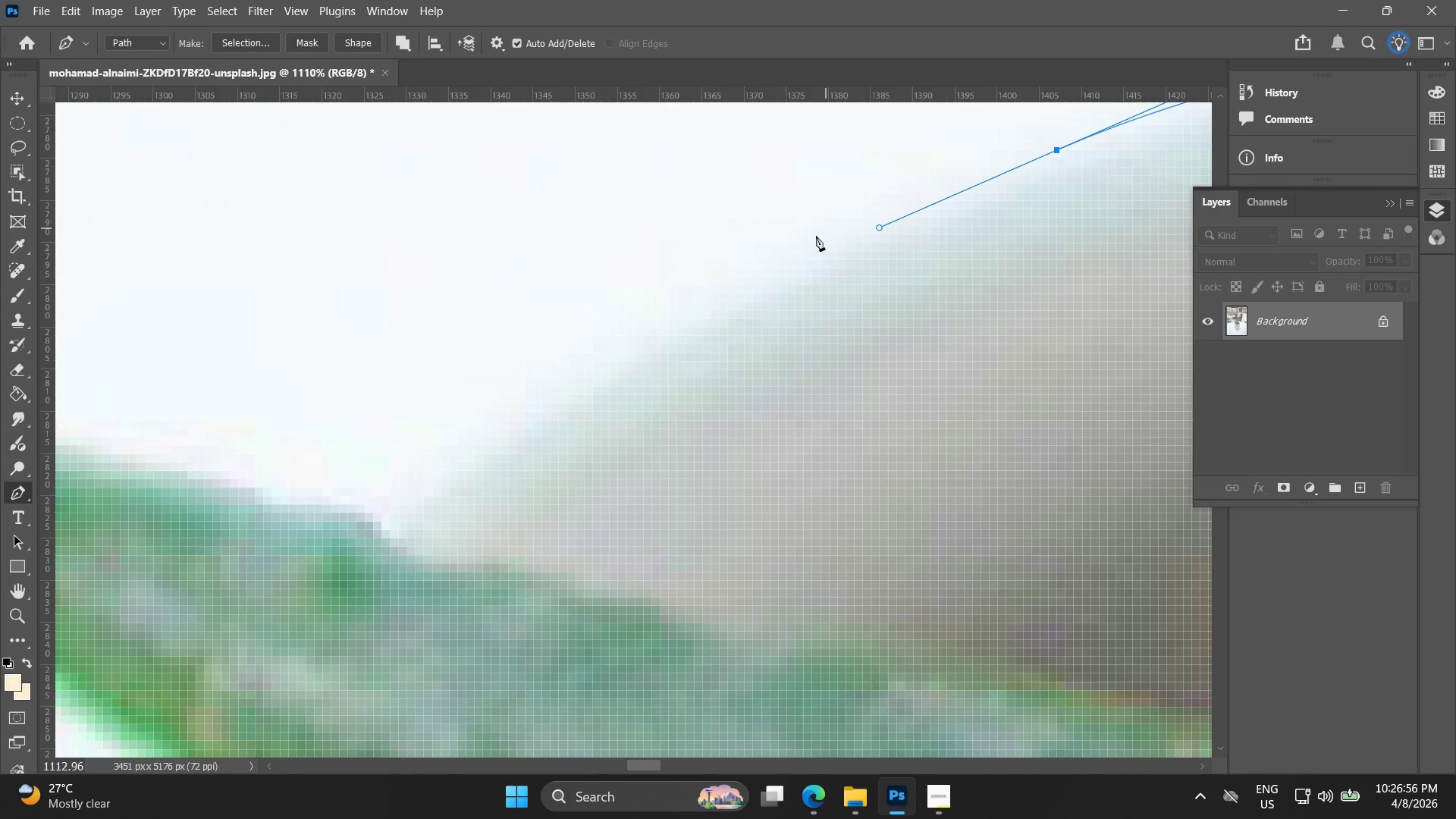 
hold_key(key=AltLeft, duration=0.31)
scroll: coordinate [792, 268], scroll_direction: down, amount: 4.0
 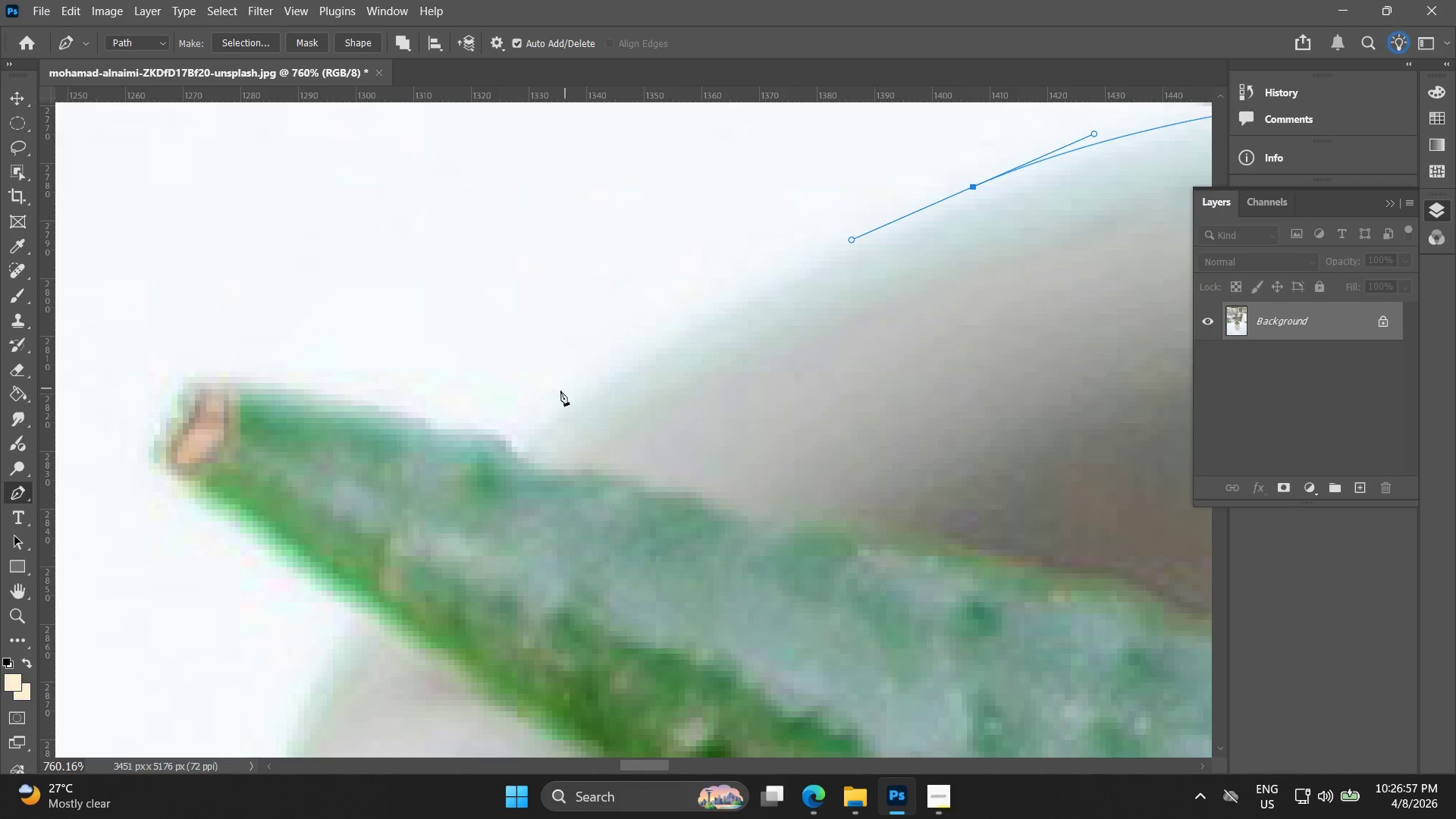 
left_click_drag(start_coordinate=[535, 403], to_coordinate=[487, 444])
 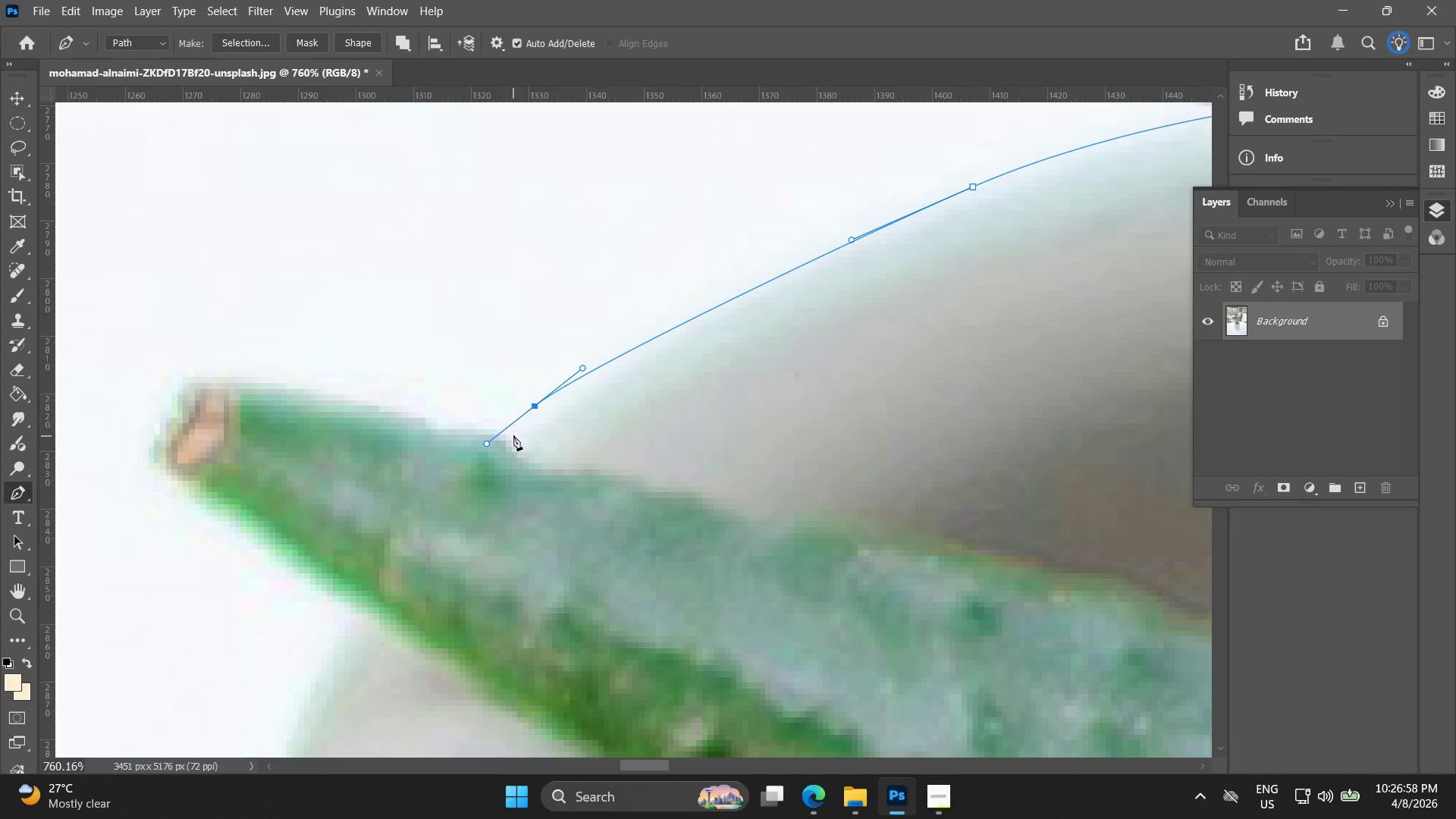 
left_click([500, 434])
 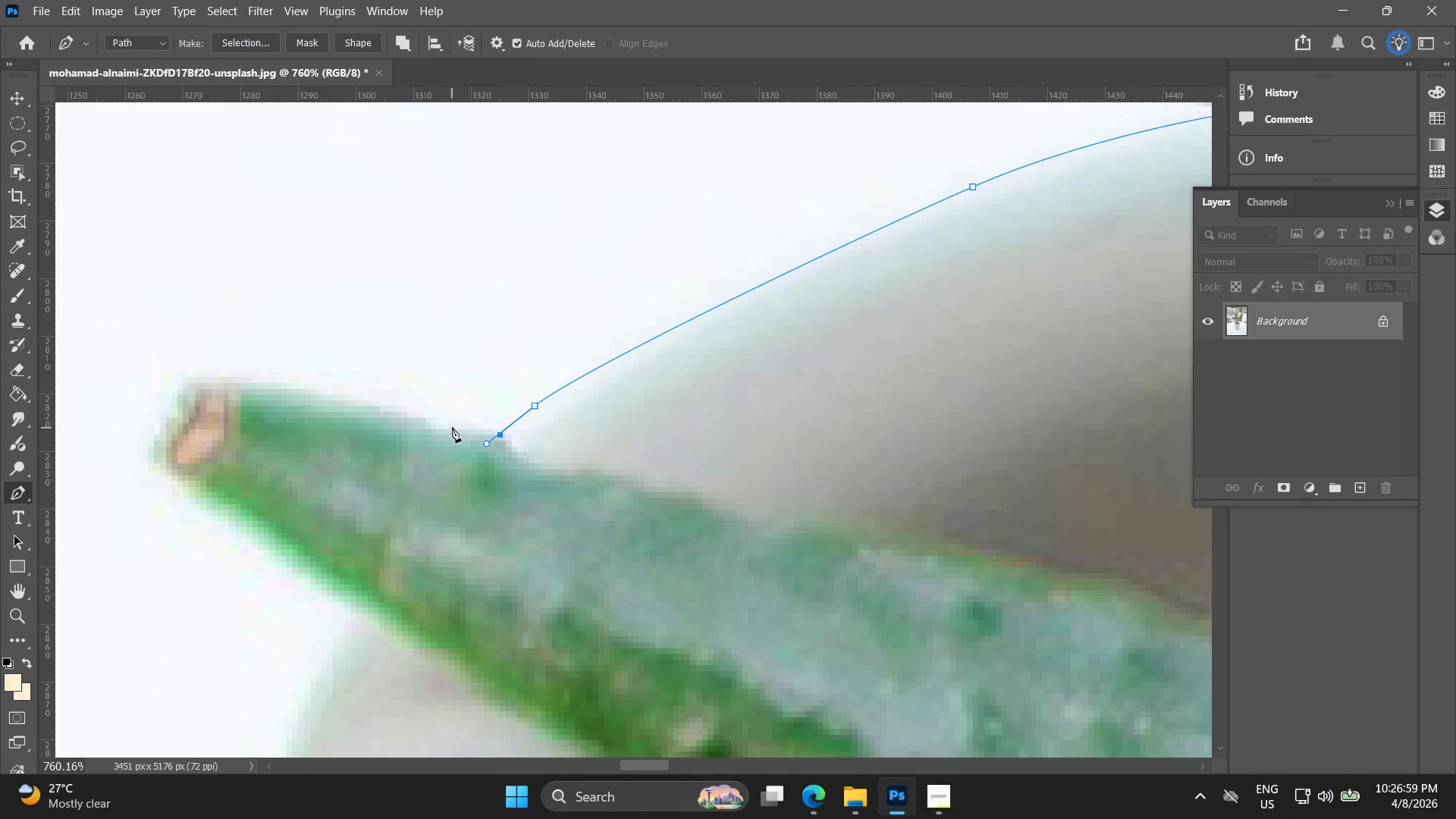 
left_click_drag(start_coordinate=[447, 428], to_coordinate=[428, 428])
 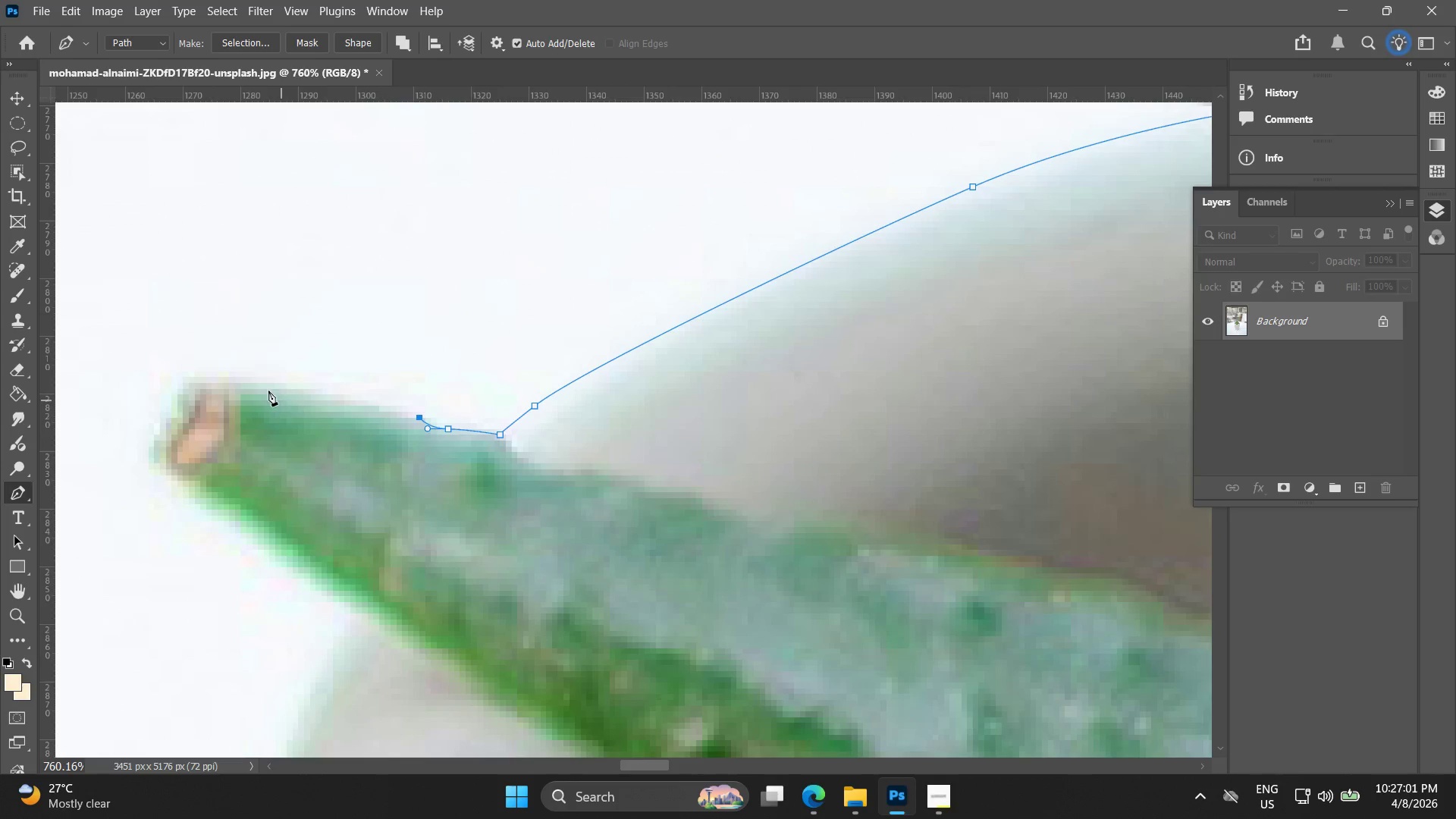 
left_click_drag(start_coordinate=[243, 383], to_coordinate=[213, 379])
 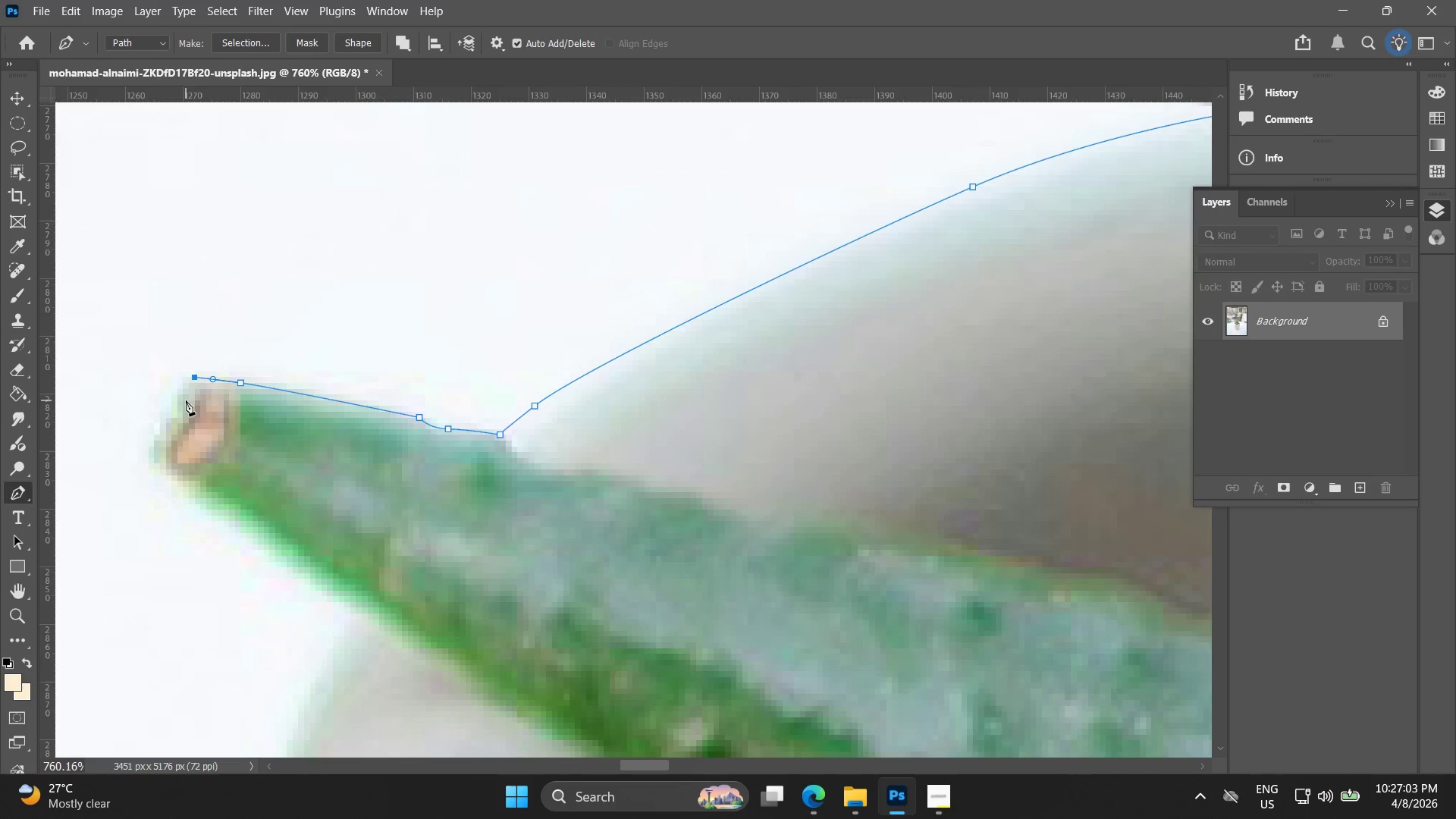 
left_click_drag(start_coordinate=[181, 412], to_coordinate=[171, 419])
 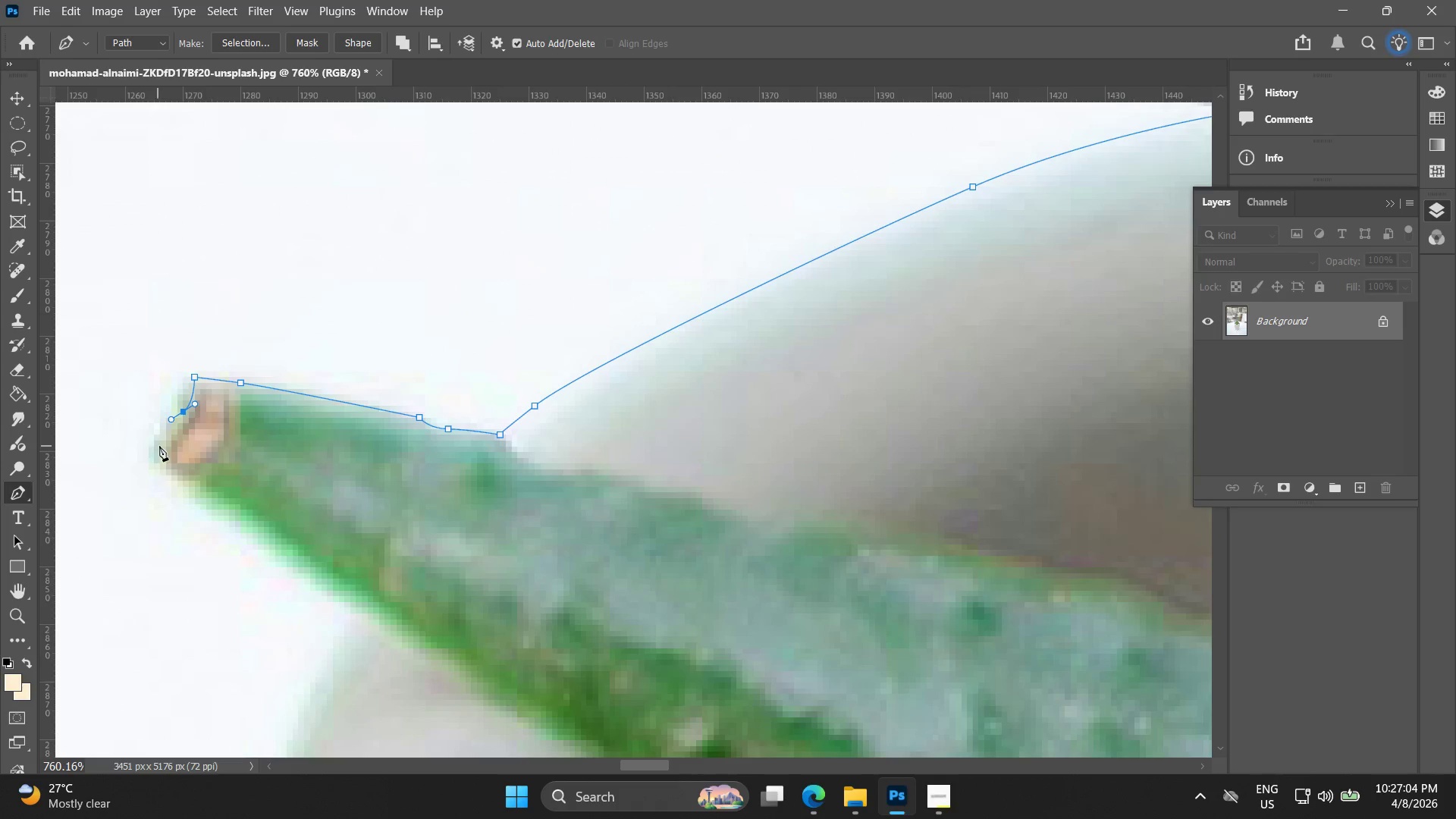 
left_click_drag(start_coordinate=[161, 447], to_coordinate=[170, 472])
 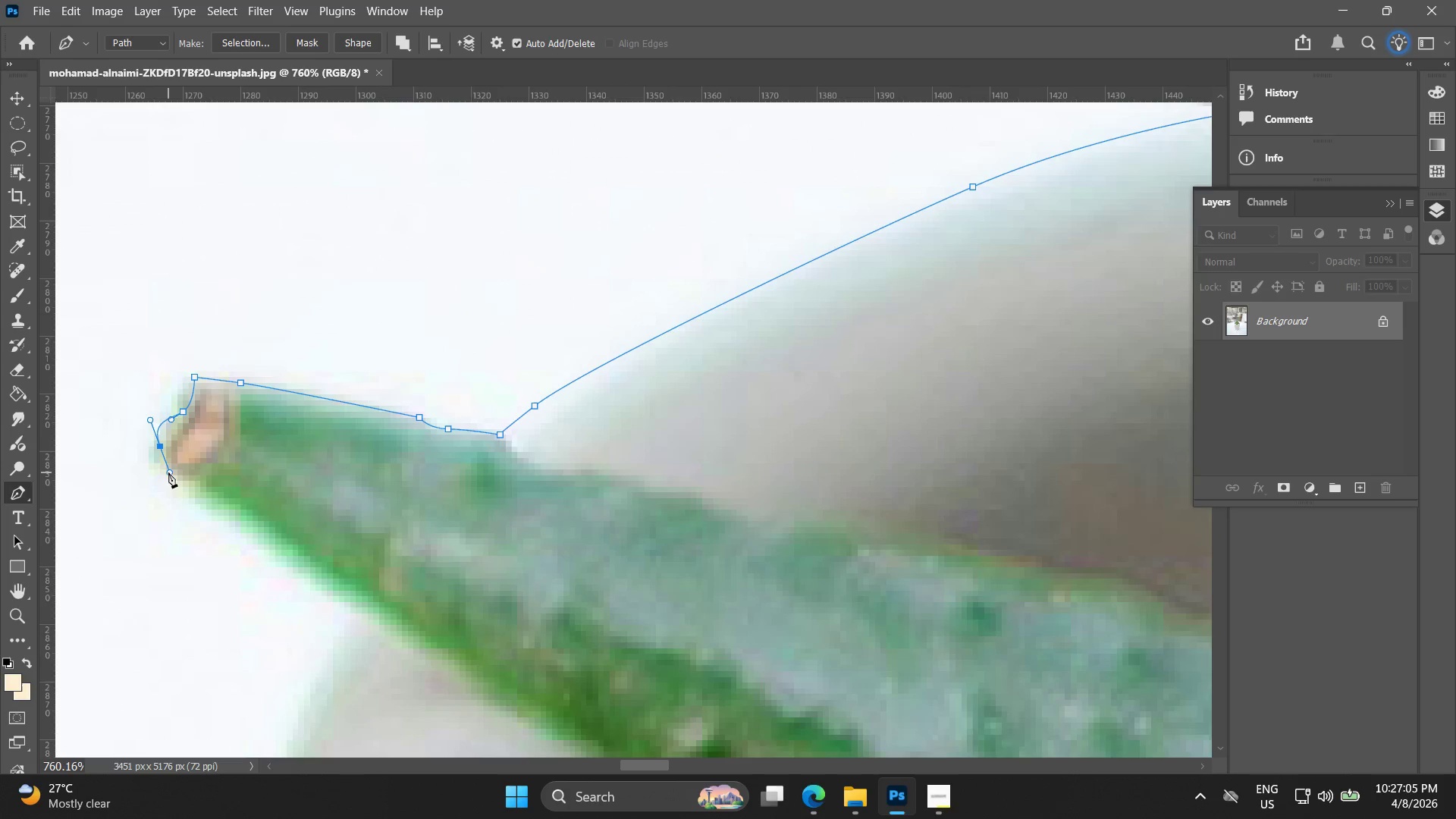 
key(Control+ControlLeft)
 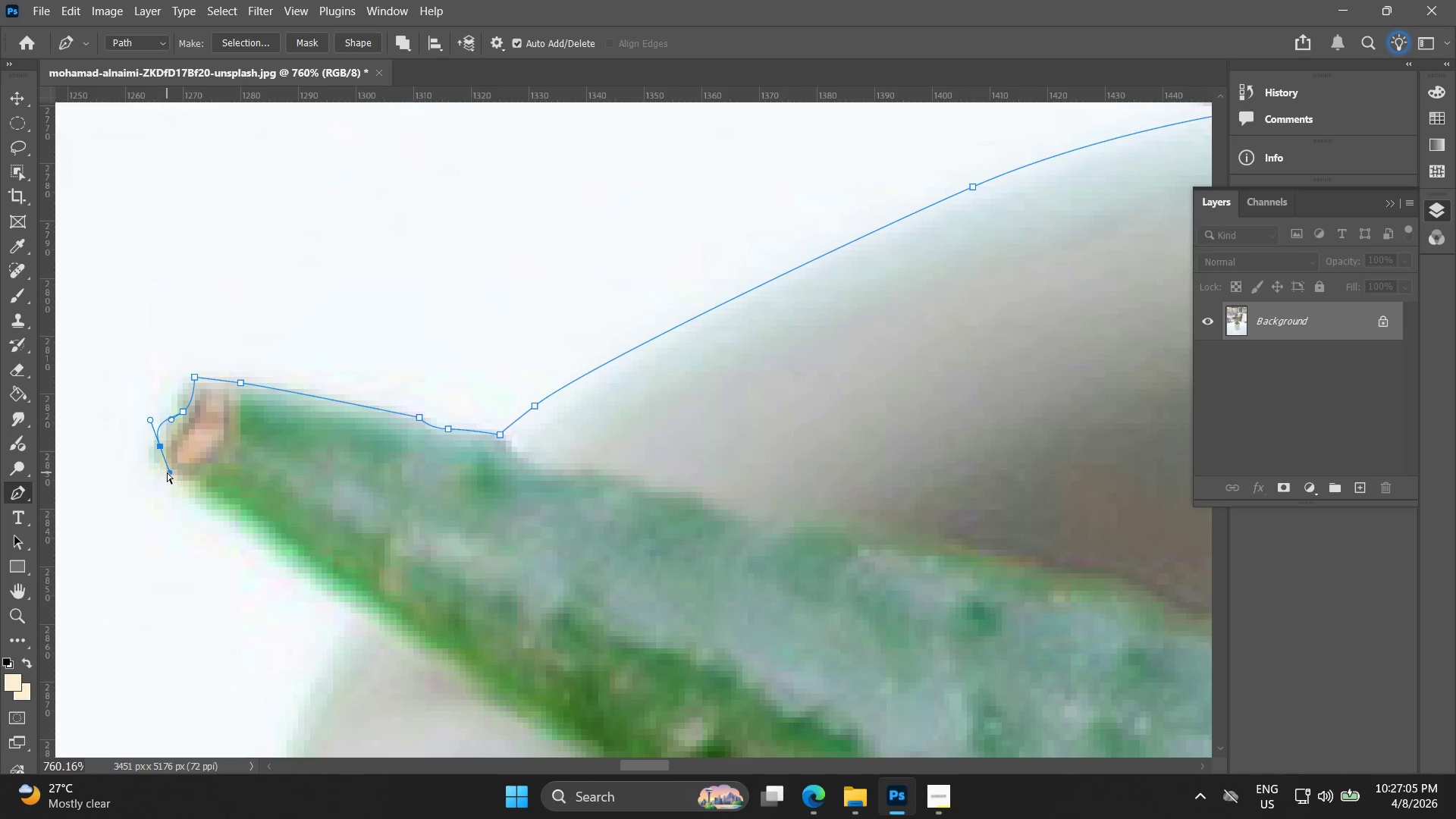 
key(Control+Z)
 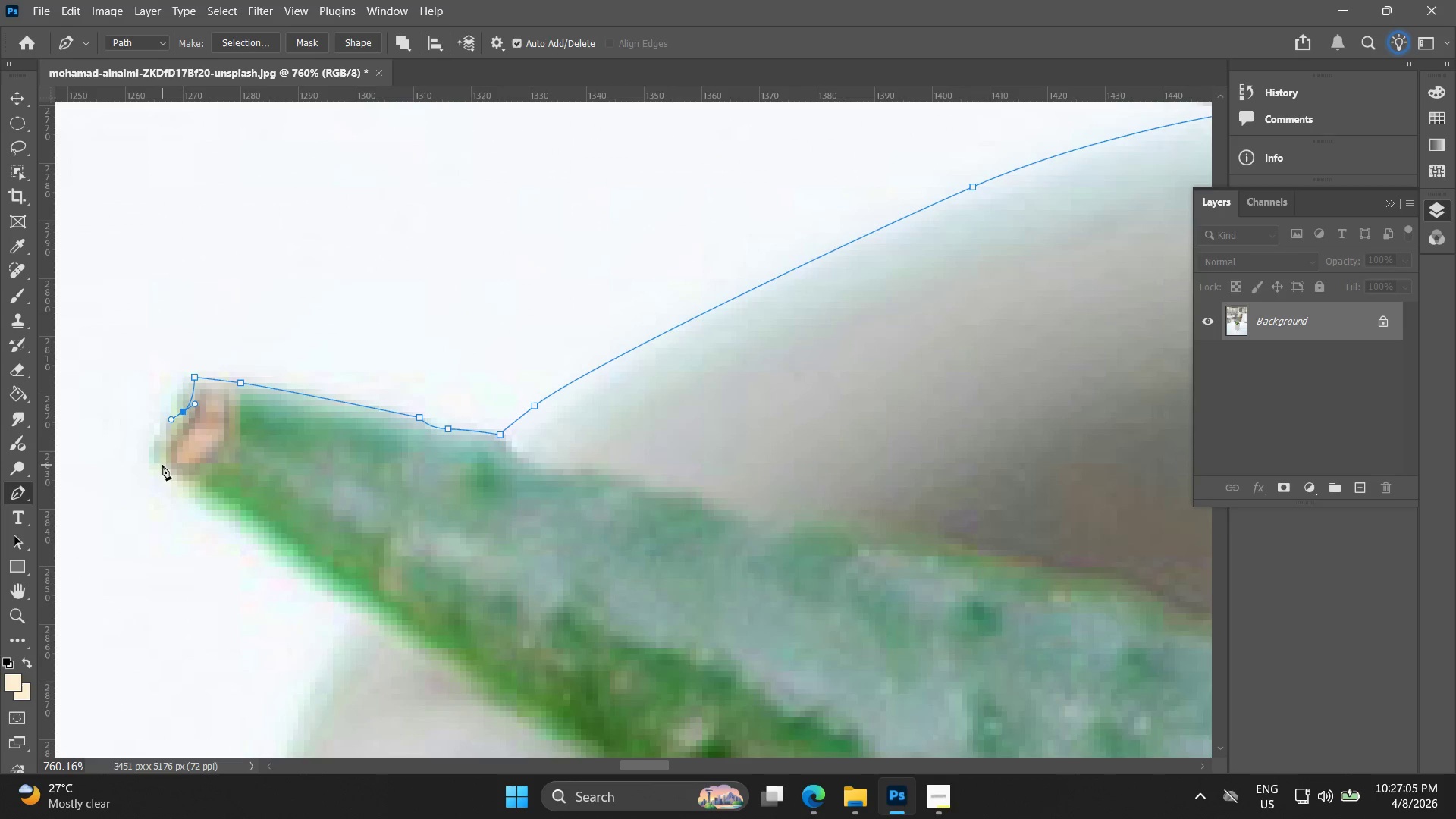 
left_click_drag(start_coordinate=[160, 465], to_coordinate=[180, 487])
 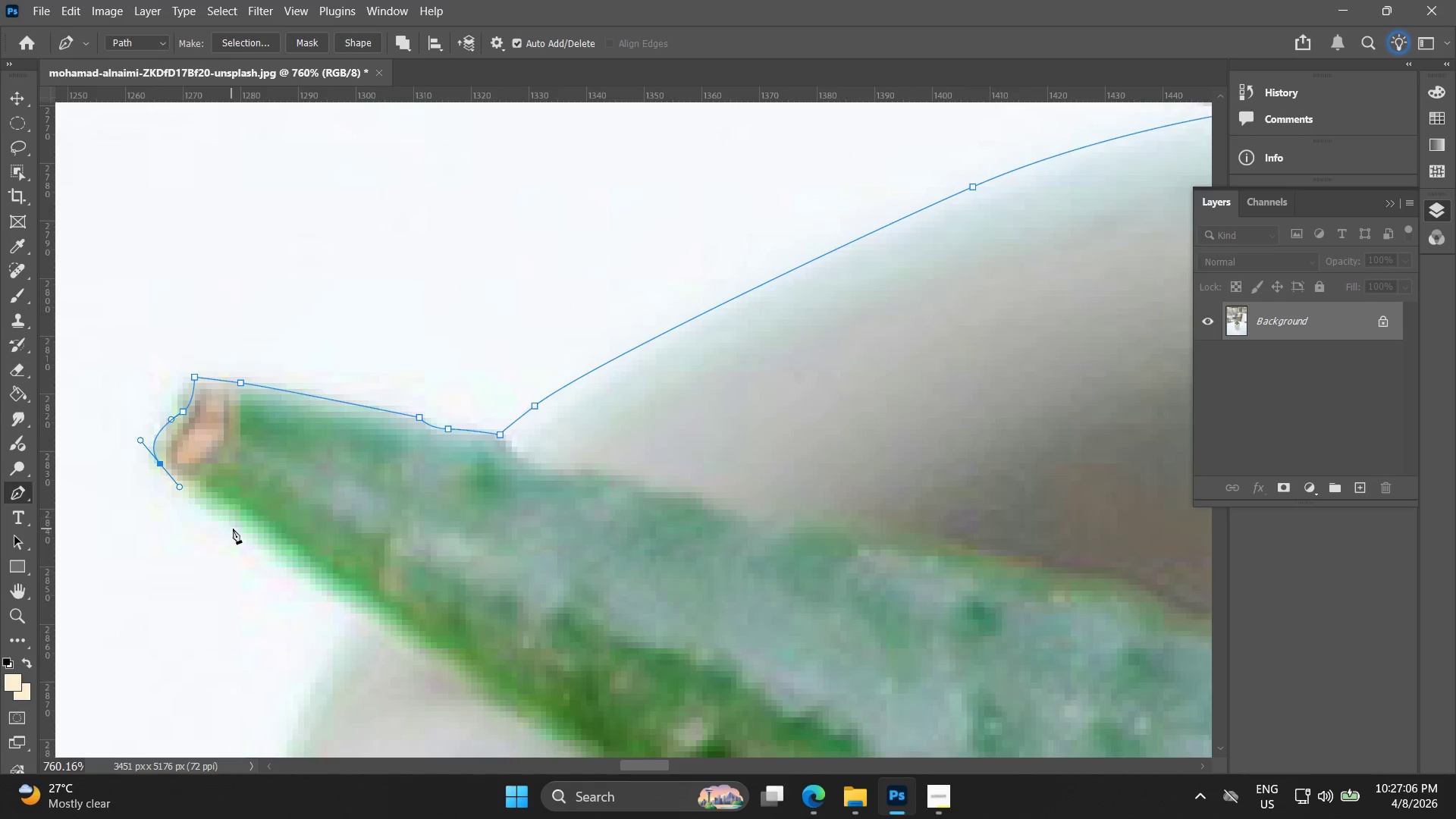 
left_click_drag(start_coordinate=[235, 529], to_coordinate=[239, 532])
 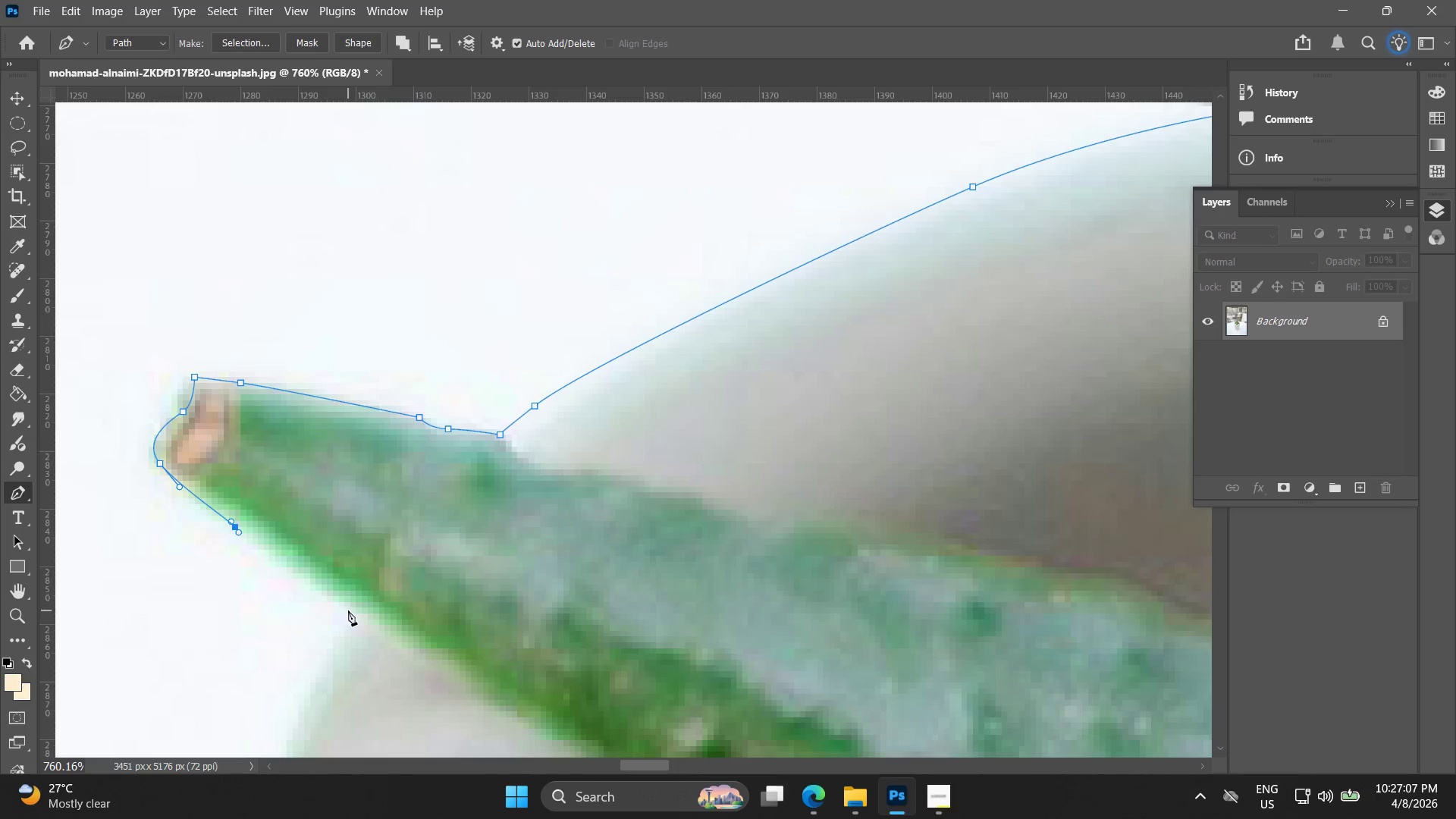 
left_click([356, 610])
 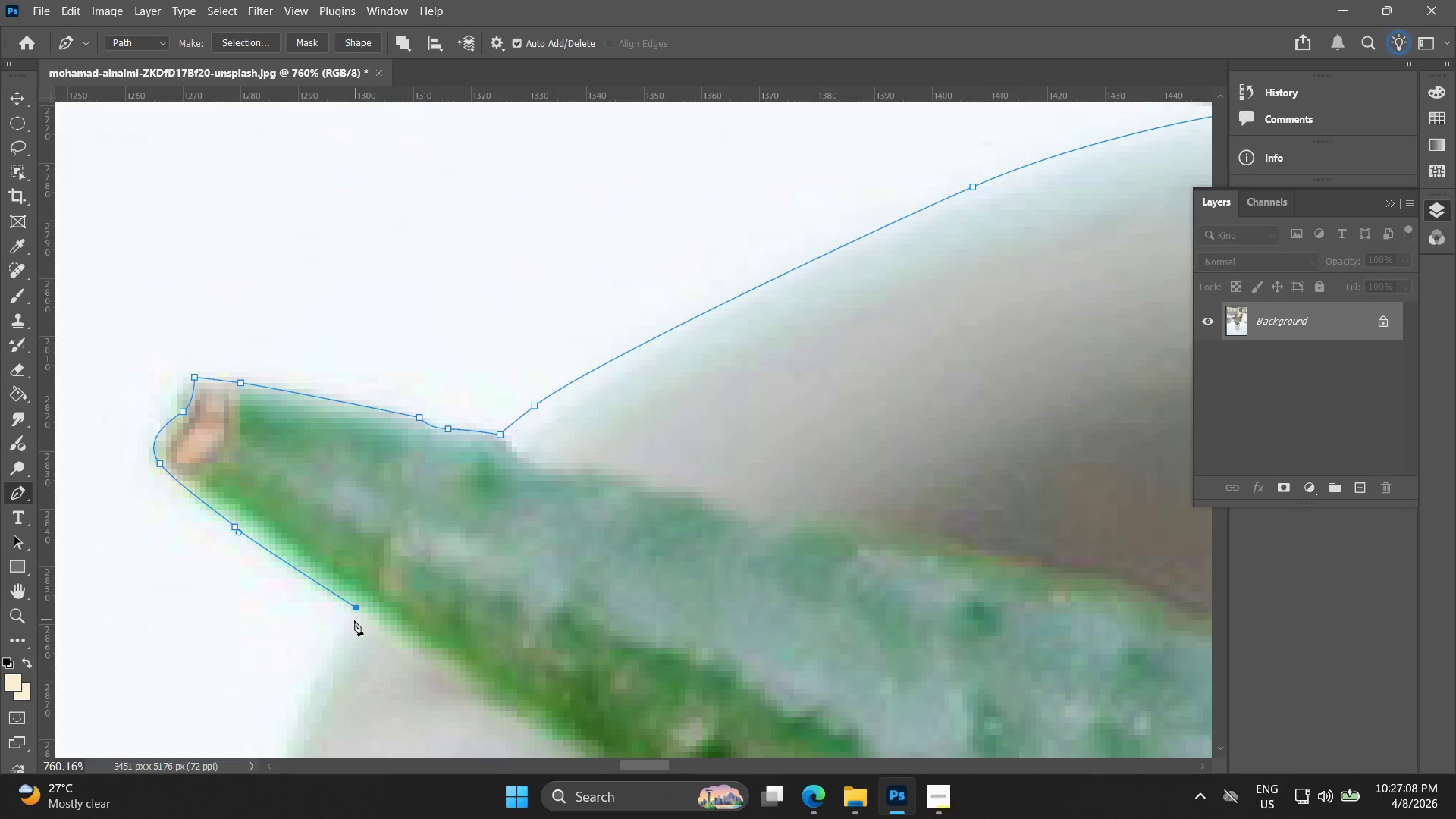 
hold_key(key=Space, duration=0.55)
 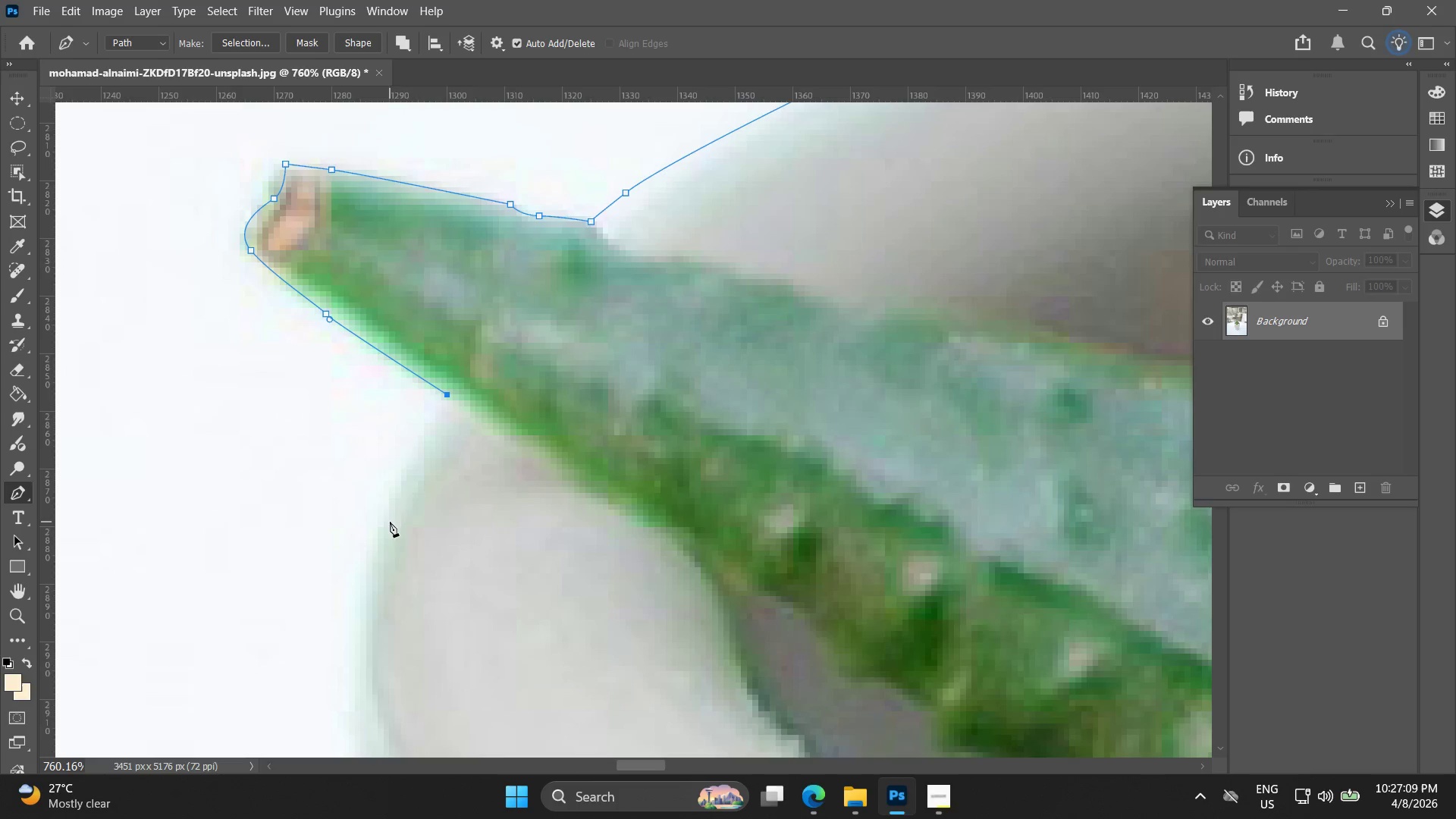 
left_click_drag(start_coordinate=[374, 595], to_coordinate=[465, 382])
 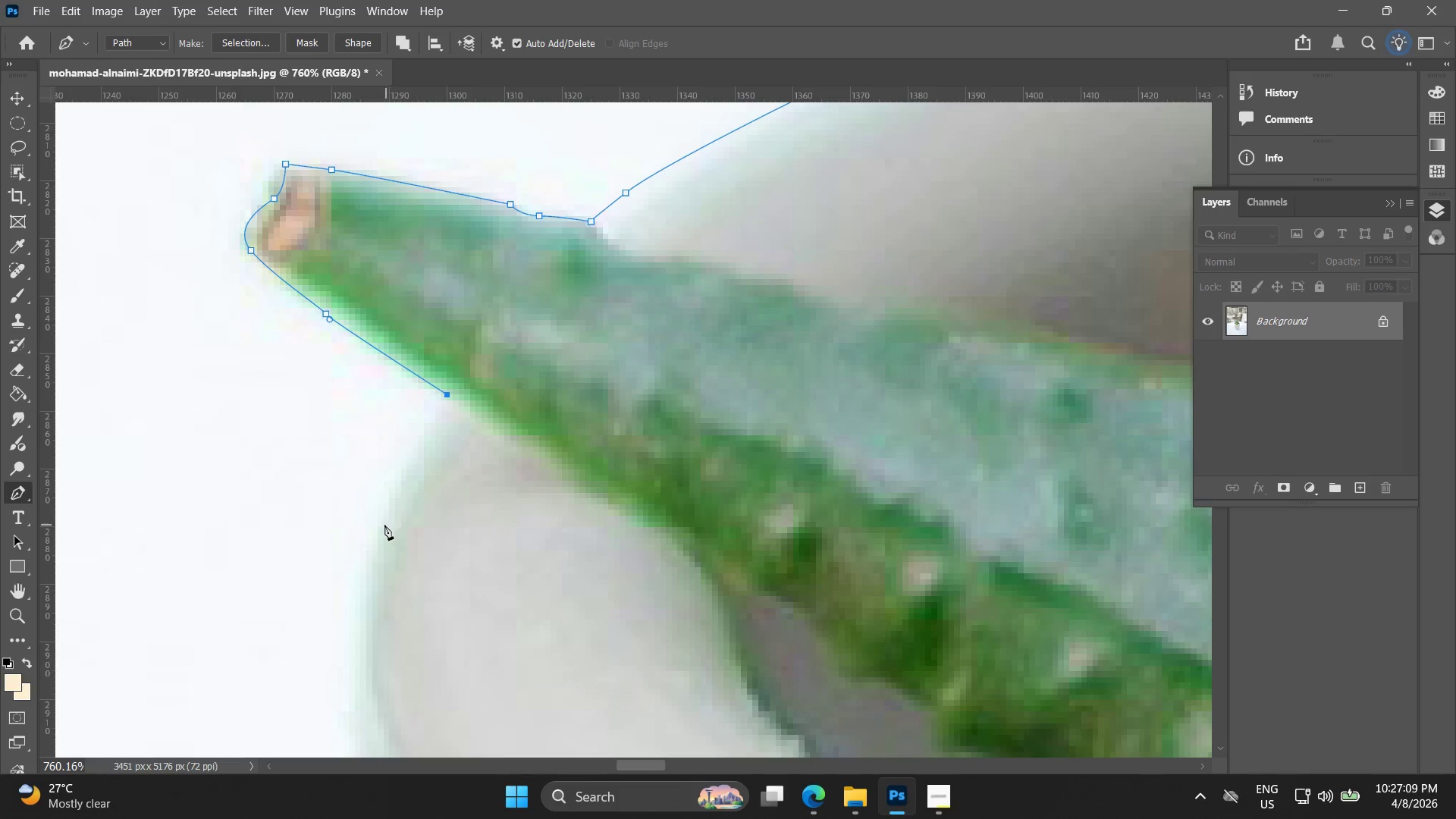 
left_click_drag(start_coordinate=[376, 532], to_coordinate=[359, 588])
 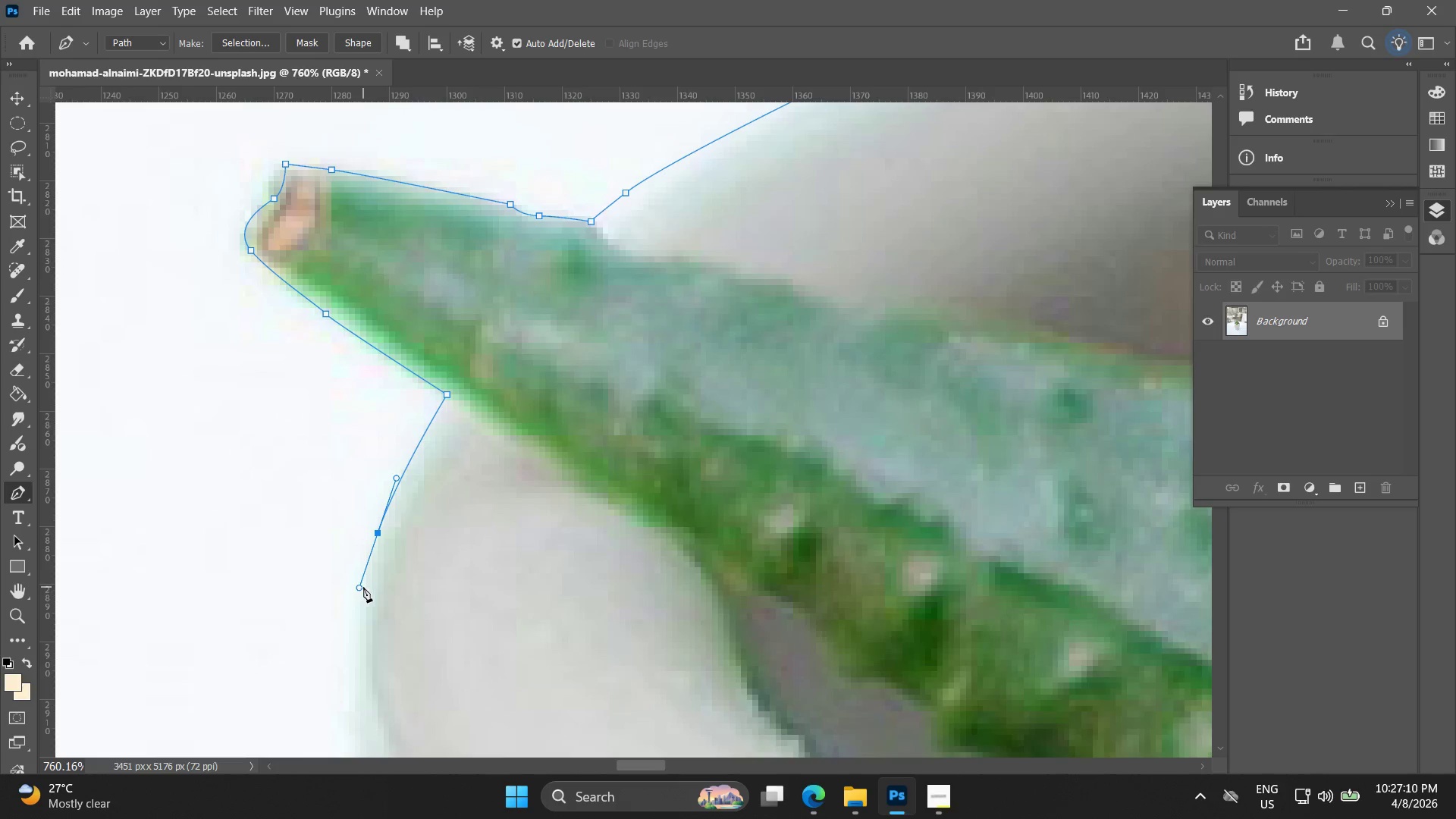 
hold_key(key=AltLeft, duration=0.56)
 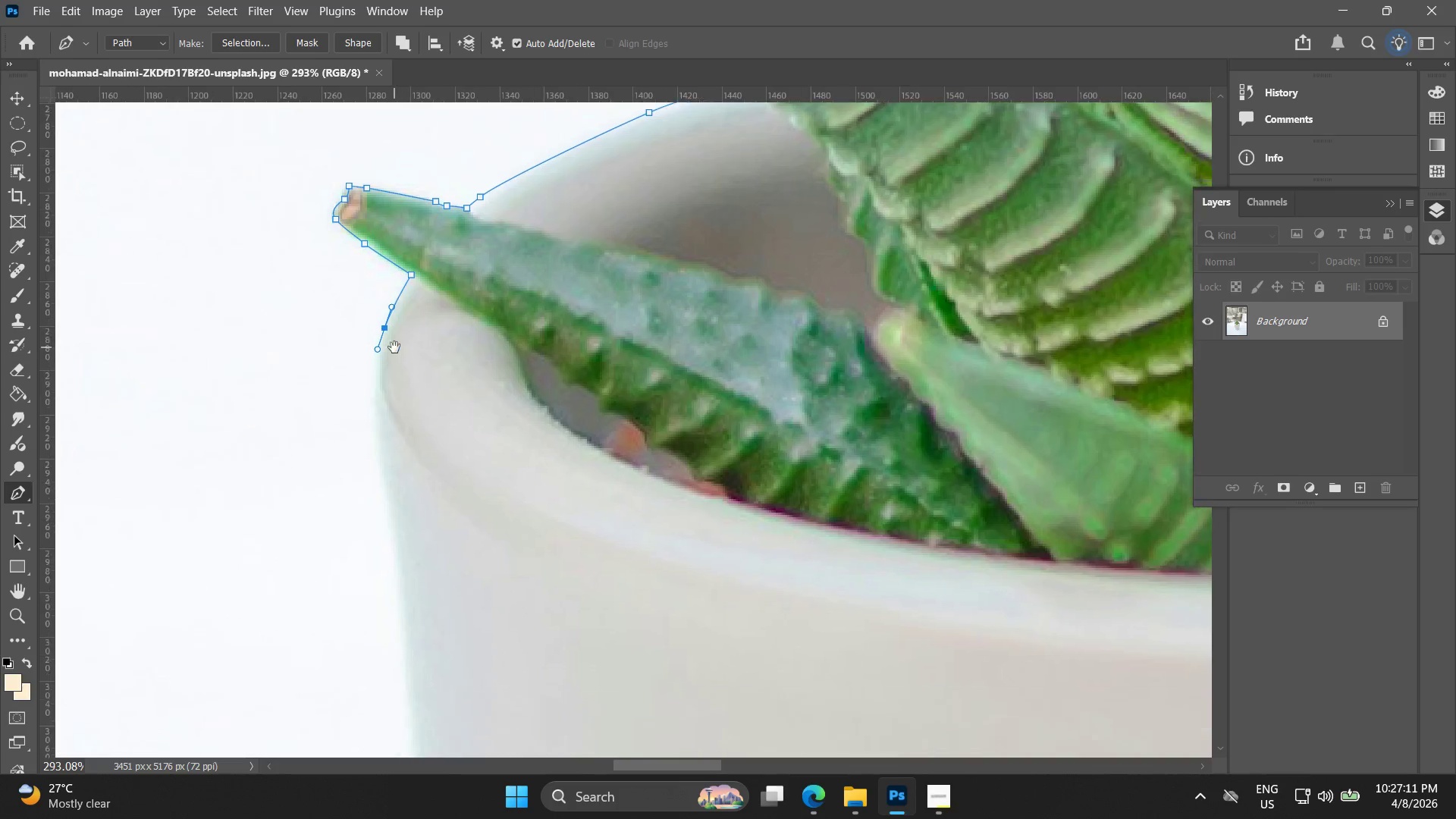 
hold_key(key=Space, duration=0.44)
 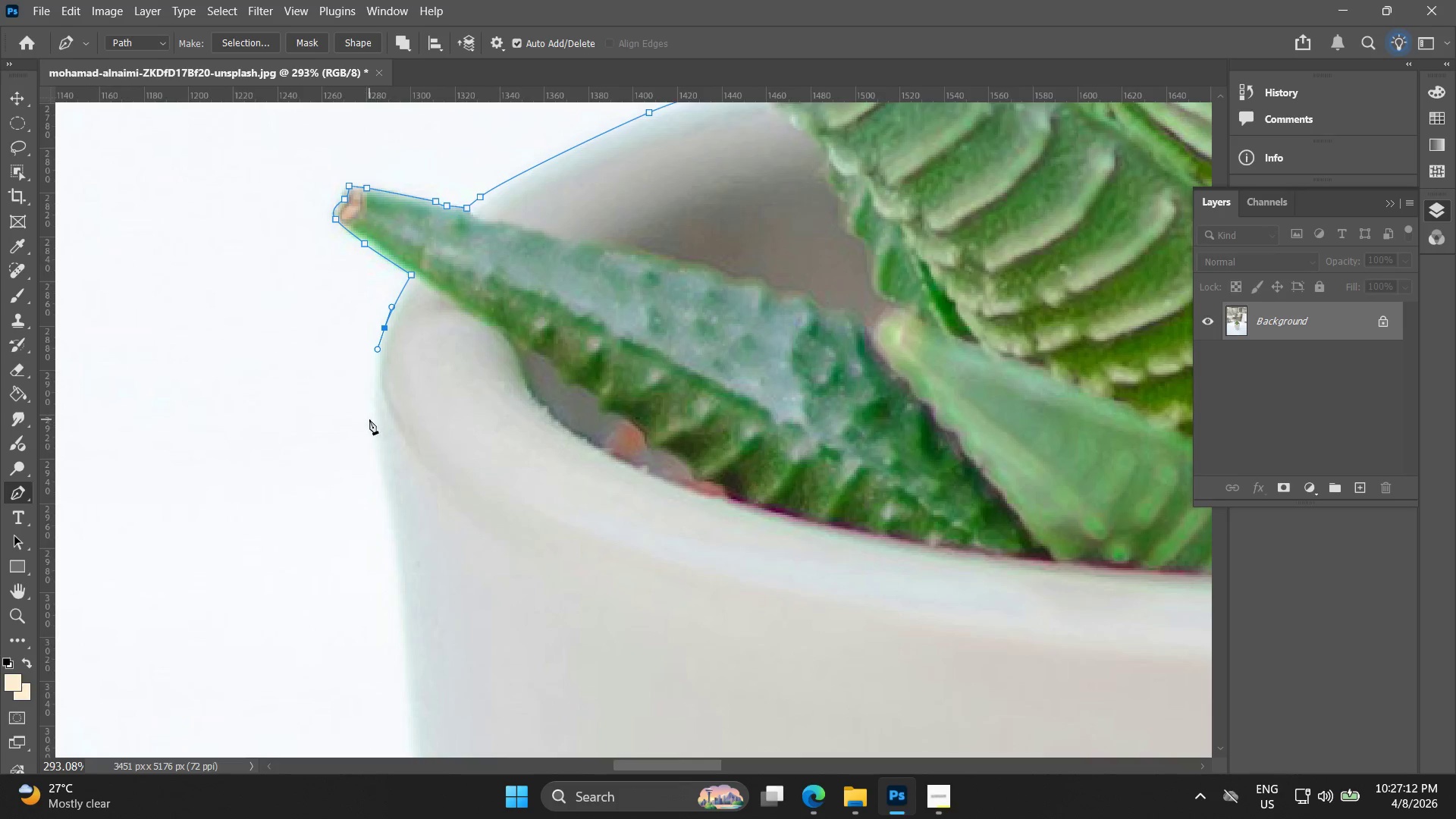 
left_click_drag(start_coordinate=[377, 573], to_coordinate=[394, 347])
 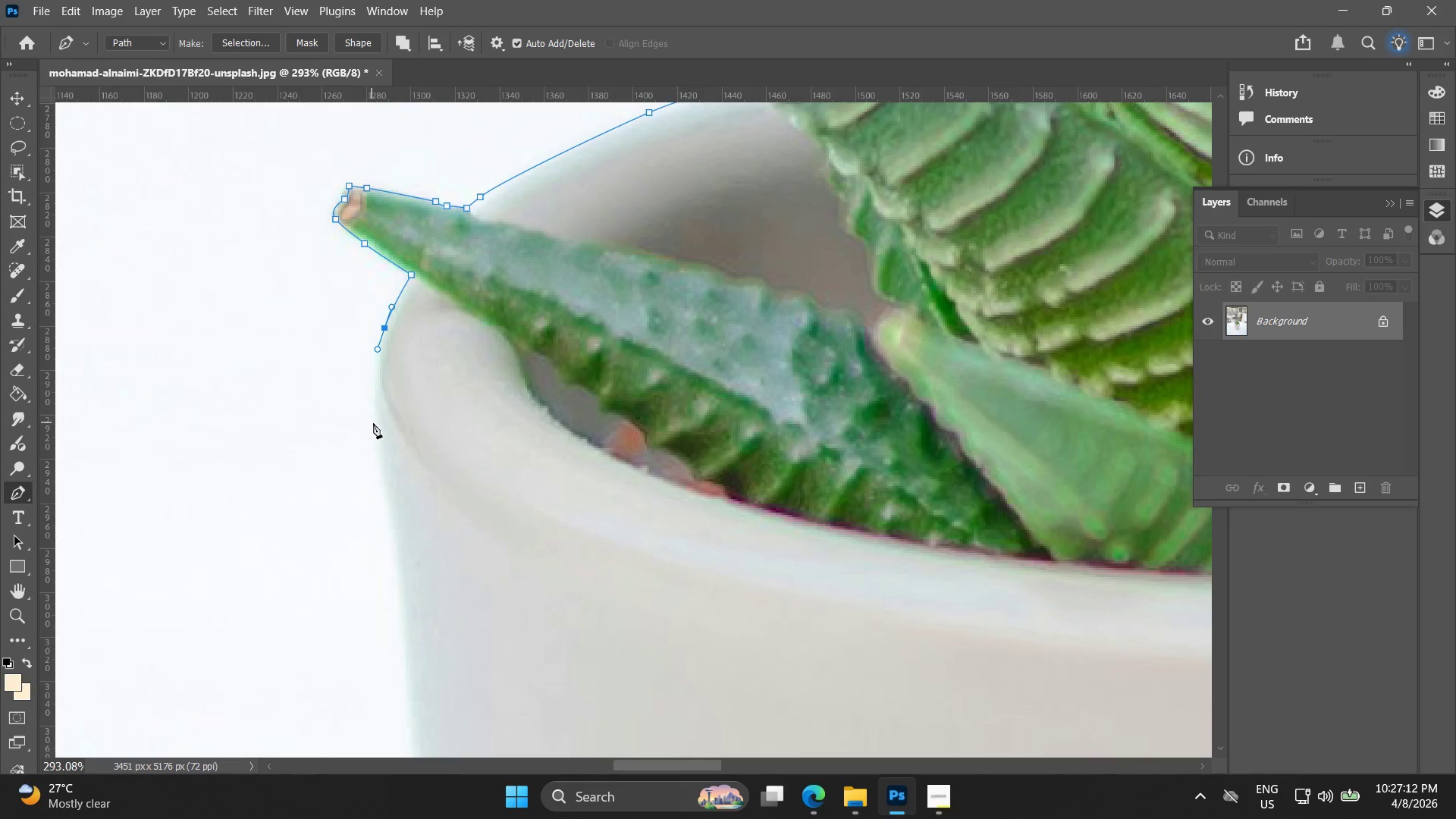 
scroll: coordinate [359, 556], scroll_direction: down, amount: 10.0
 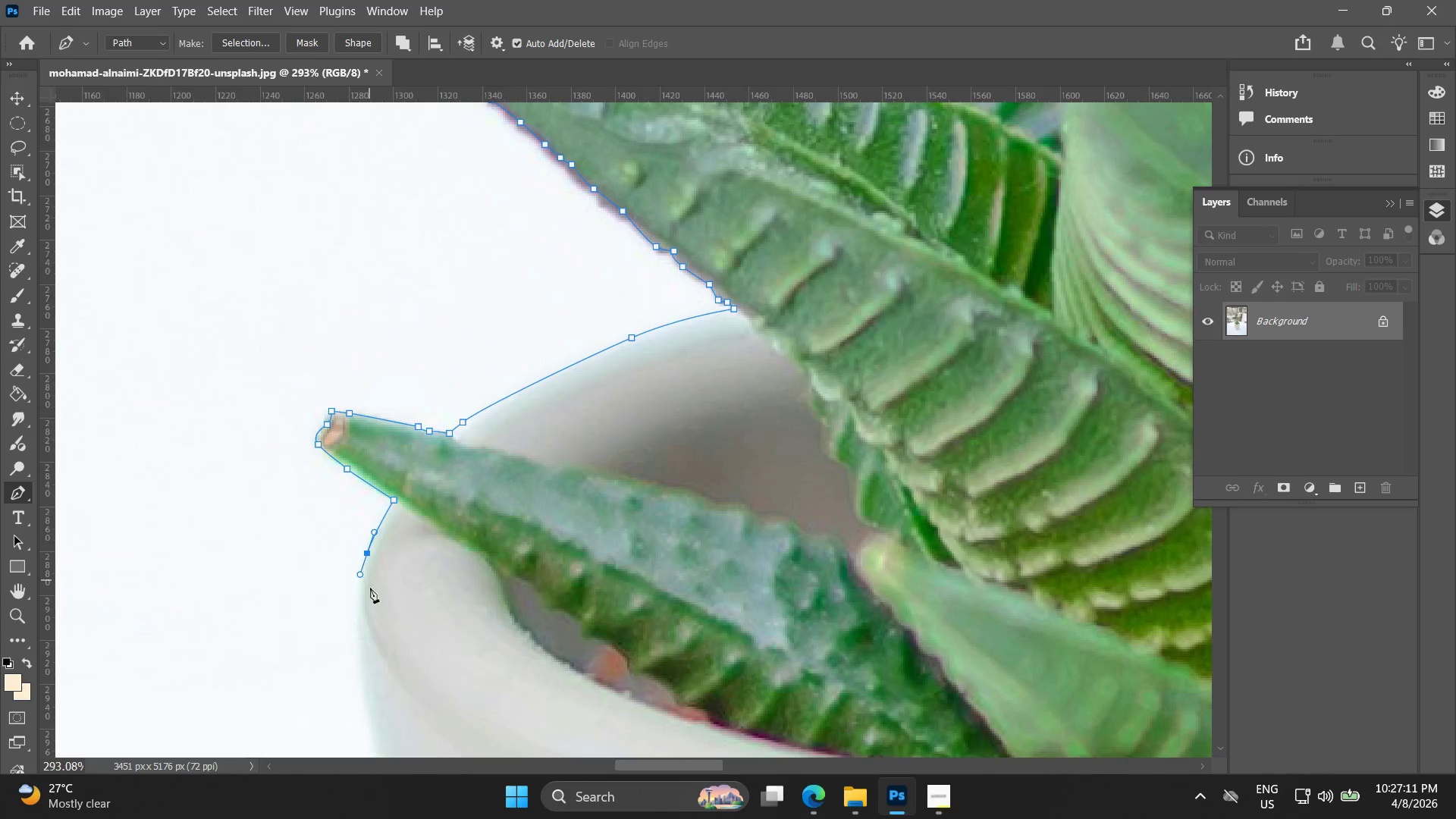 
left_click_drag(start_coordinate=[375, 426], to_coordinate=[381, 469])
 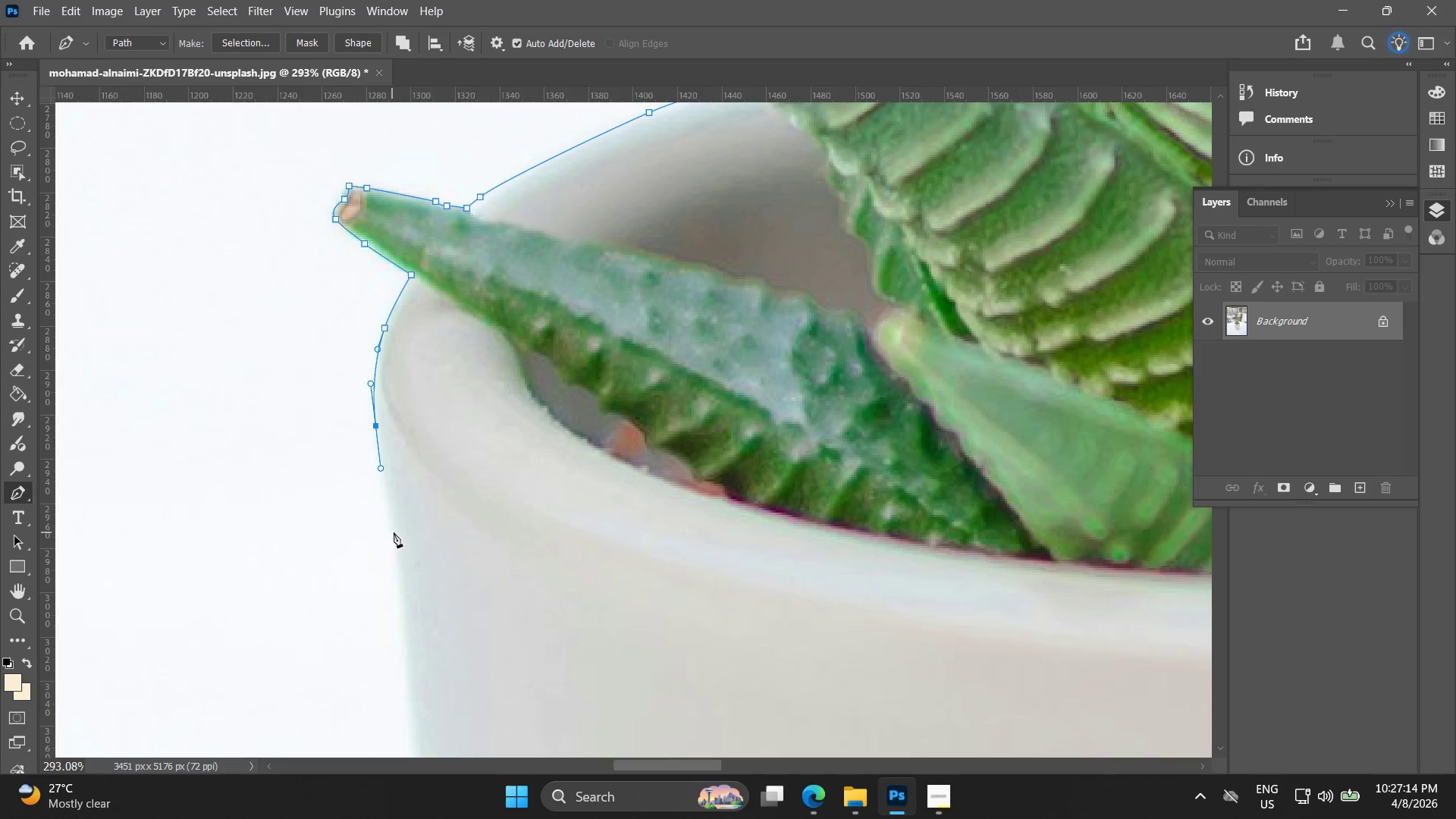 
left_click_drag(start_coordinate=[396, 535], to_coordinate=[400, 555])
 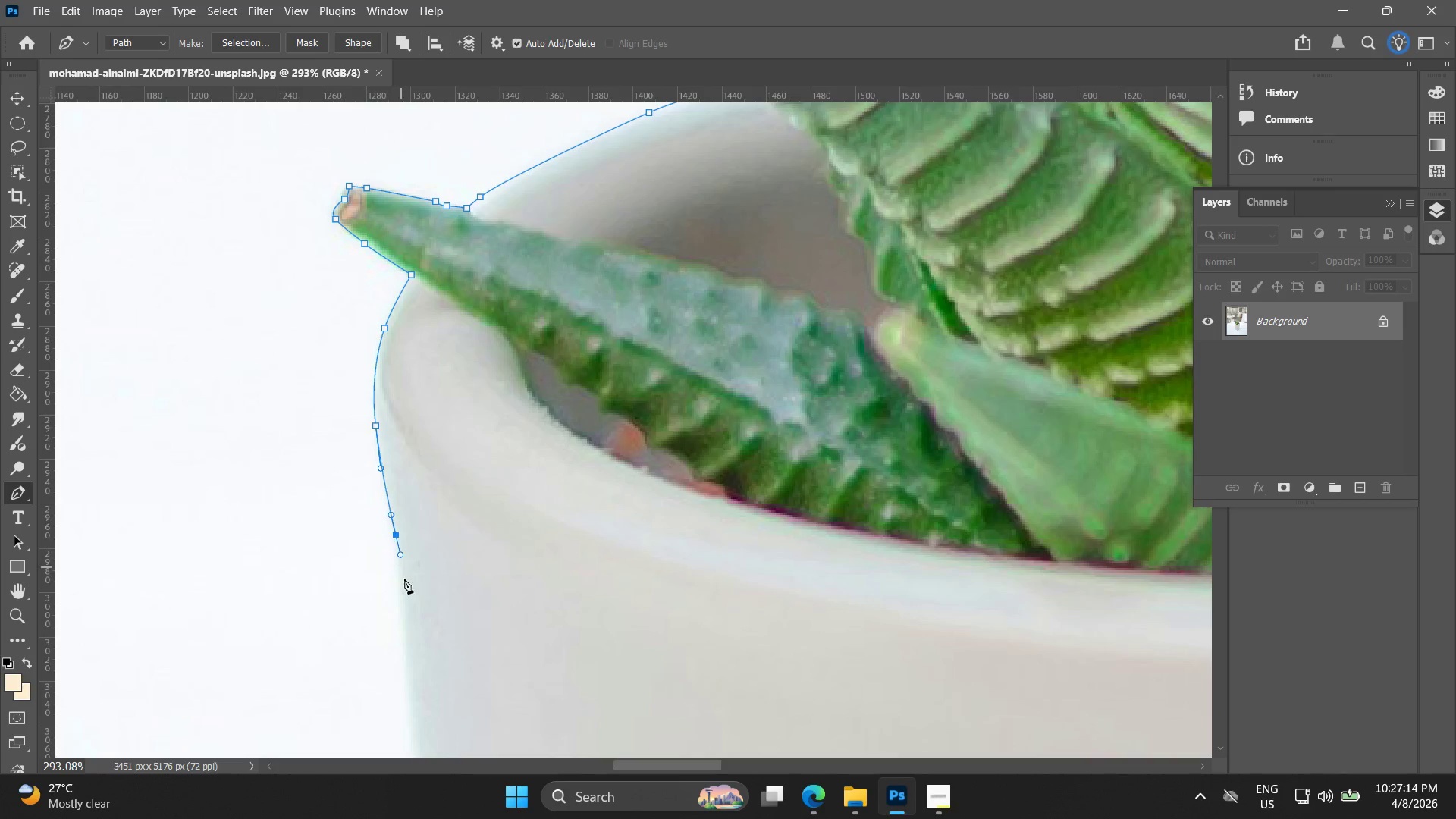 
hold_key(key=Space, duration=0.5)
 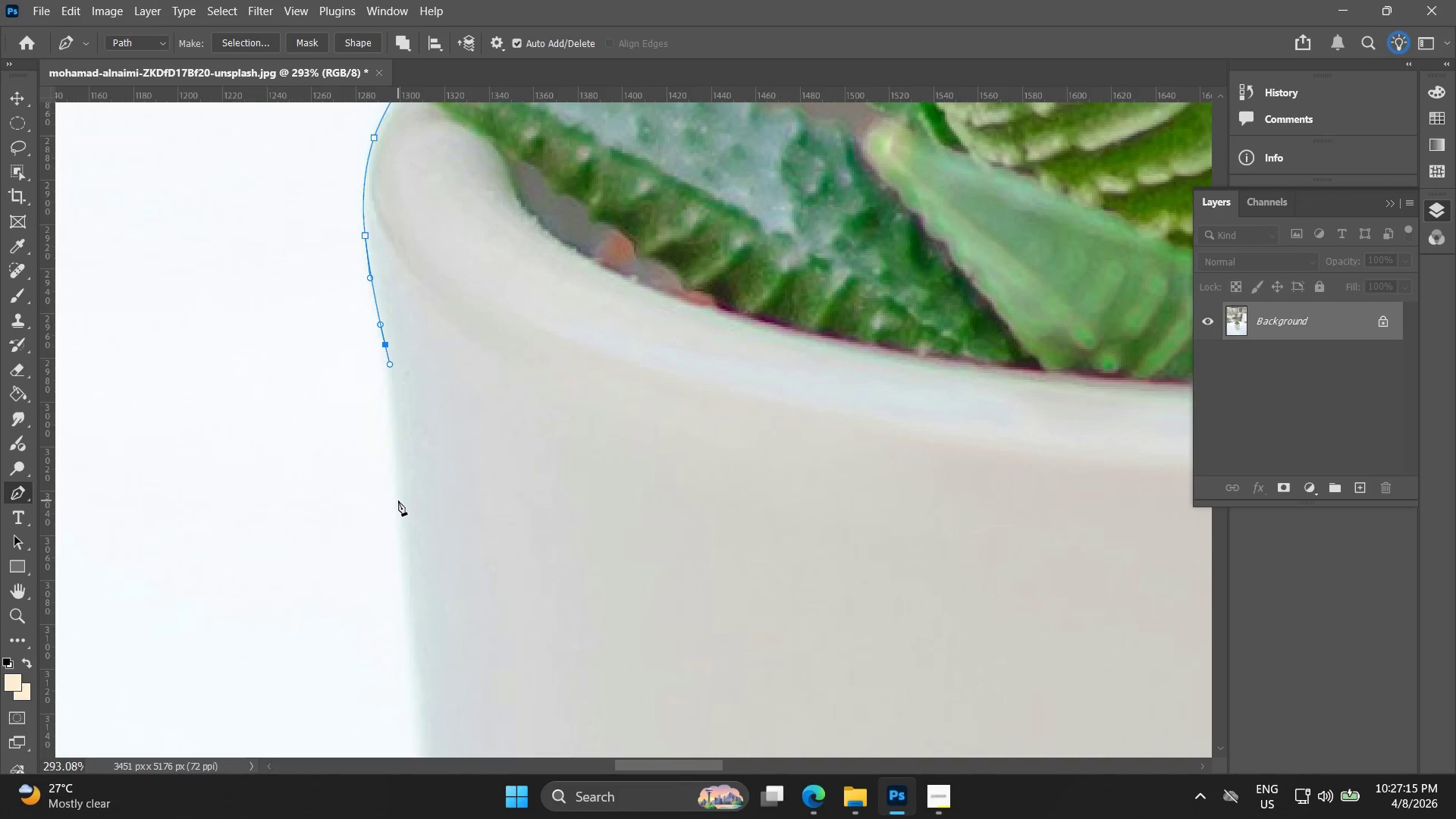 
left_click_drag(start_coordinate=[410, 571], to_coordinate=[399, 381])
 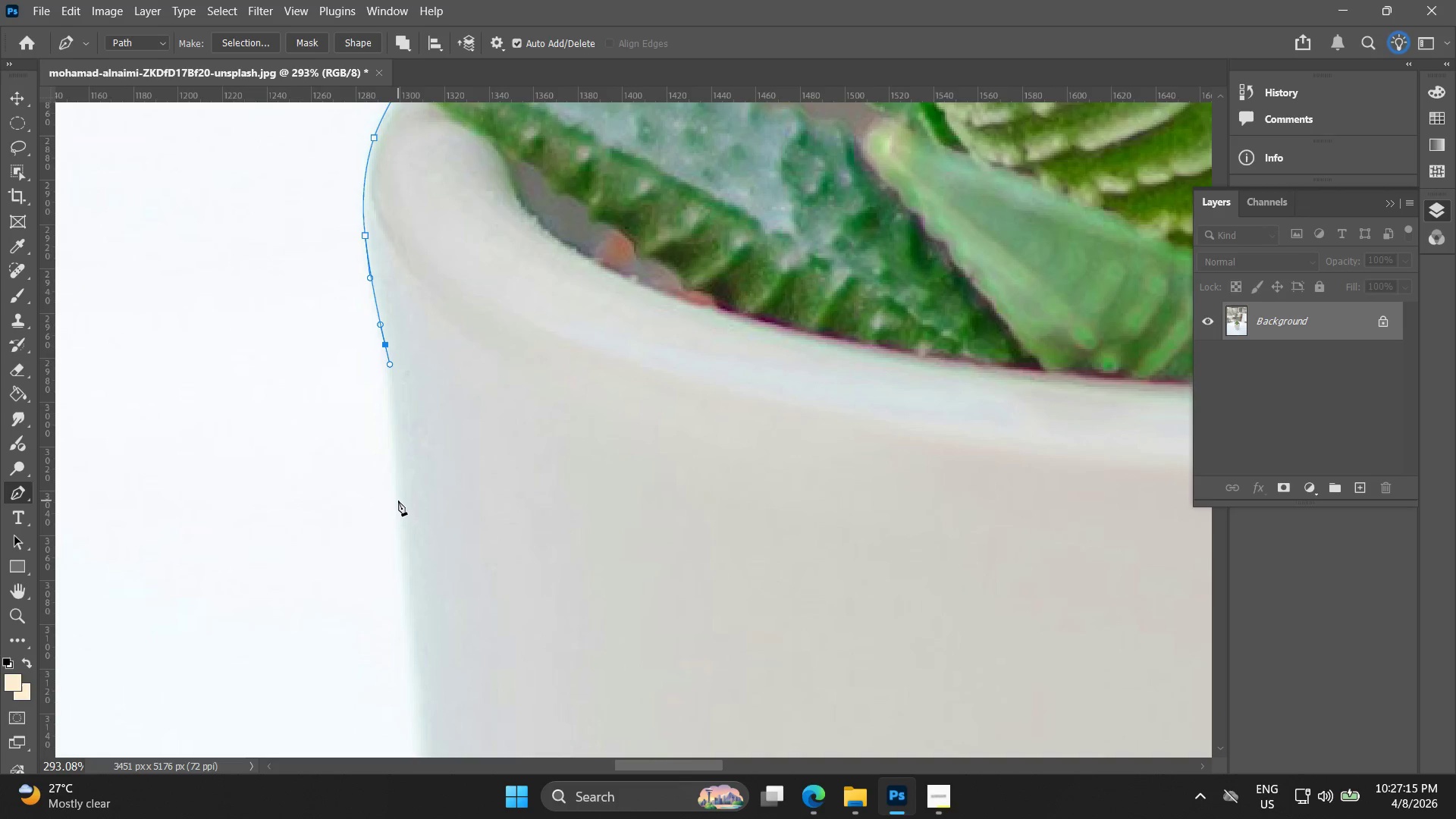 
left_click([398, 500])
 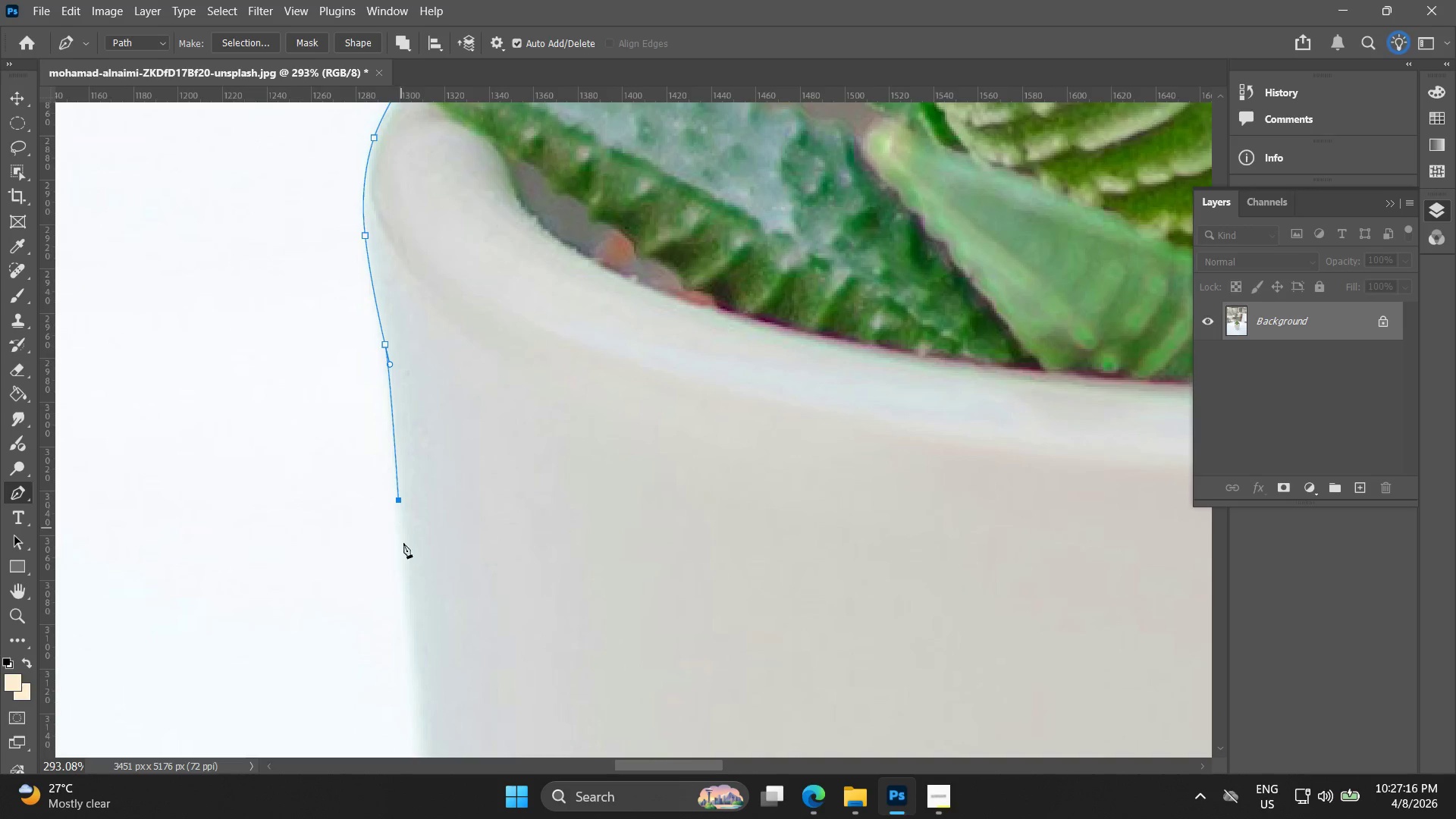 
hold_key(key=Space, duration=0.53)
 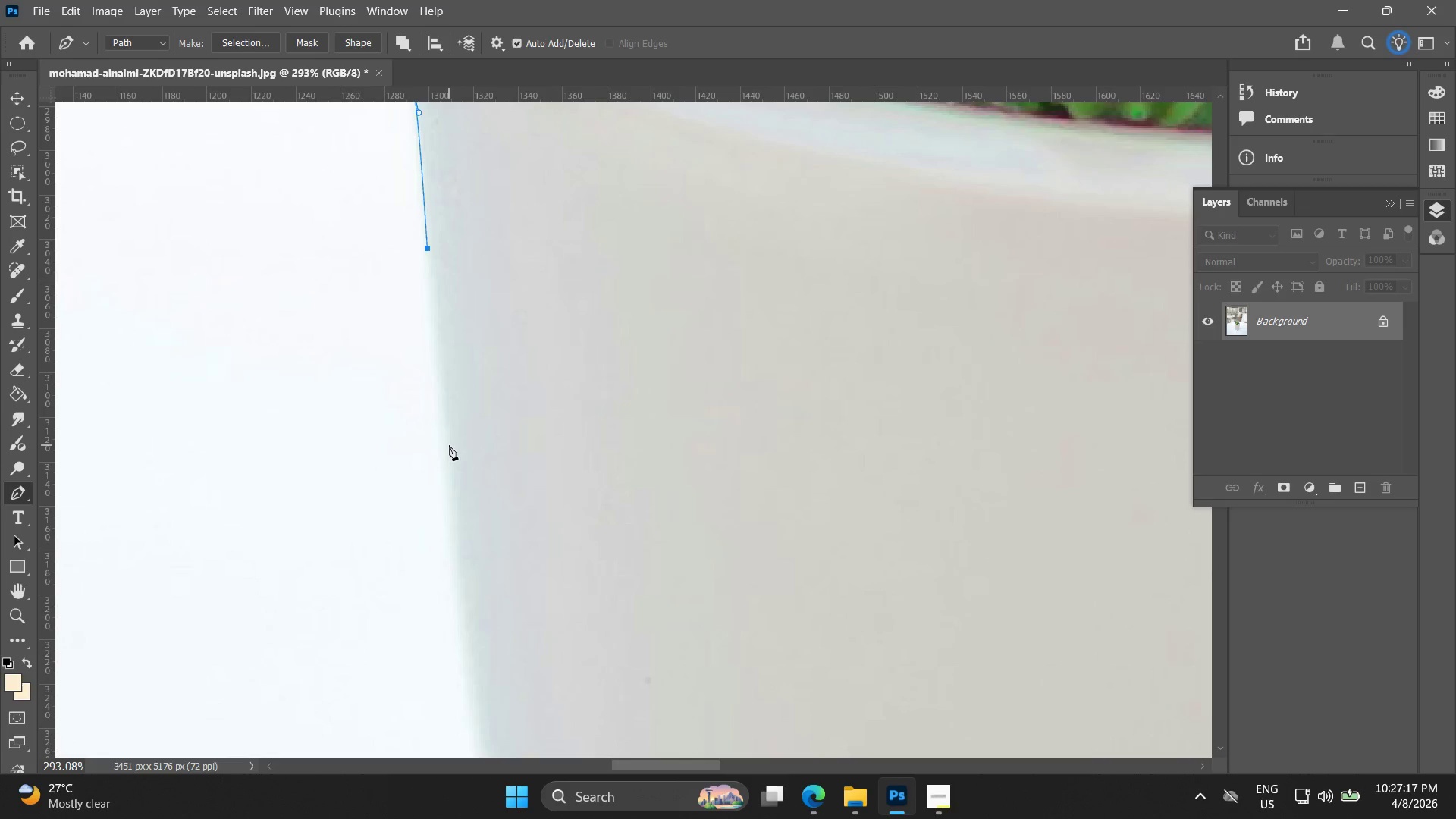 
left_click_drag(start_coordinate=[406, 538], to_coordinate=[435, 287])
 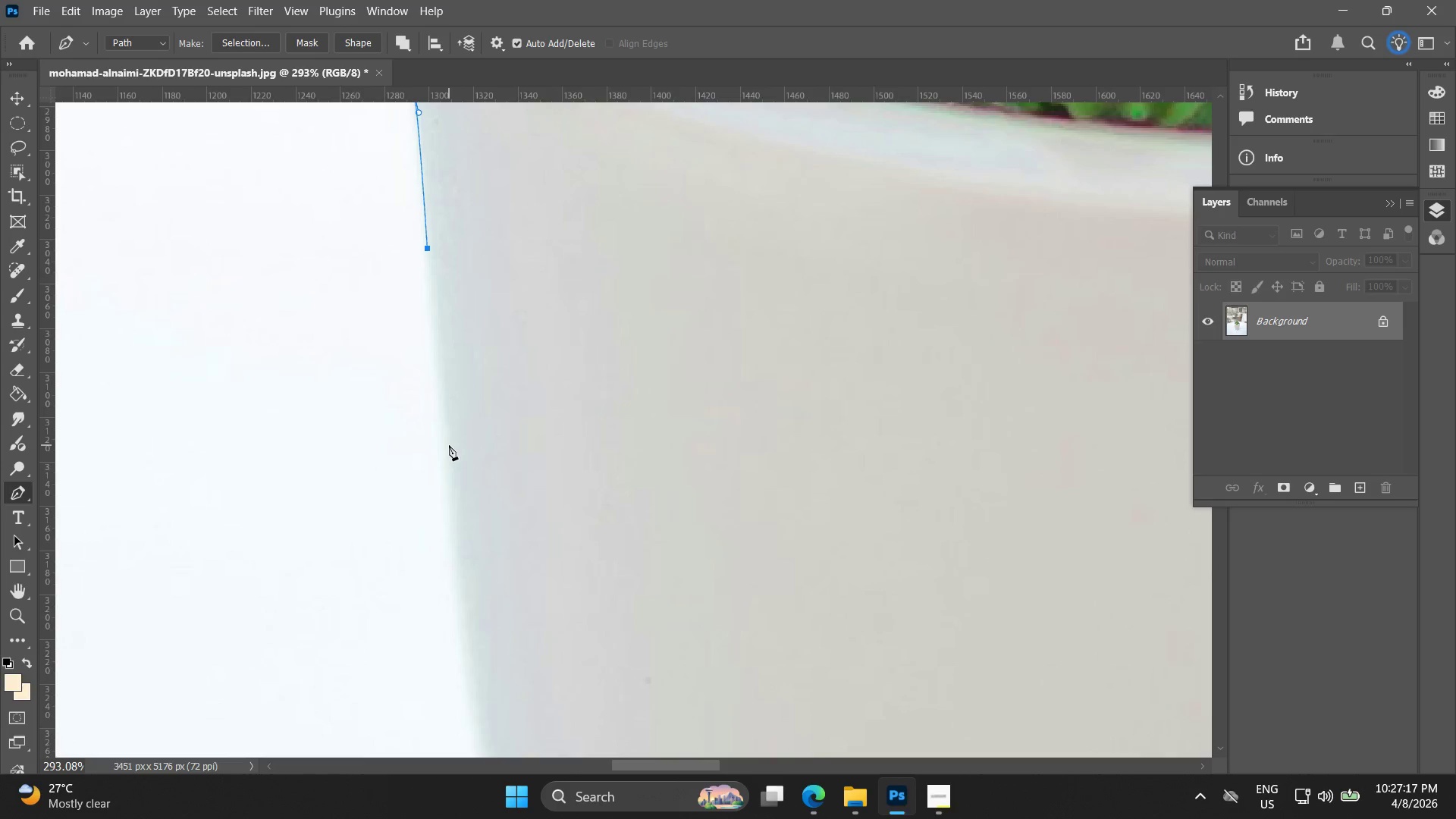 
left_click([449, 445])
 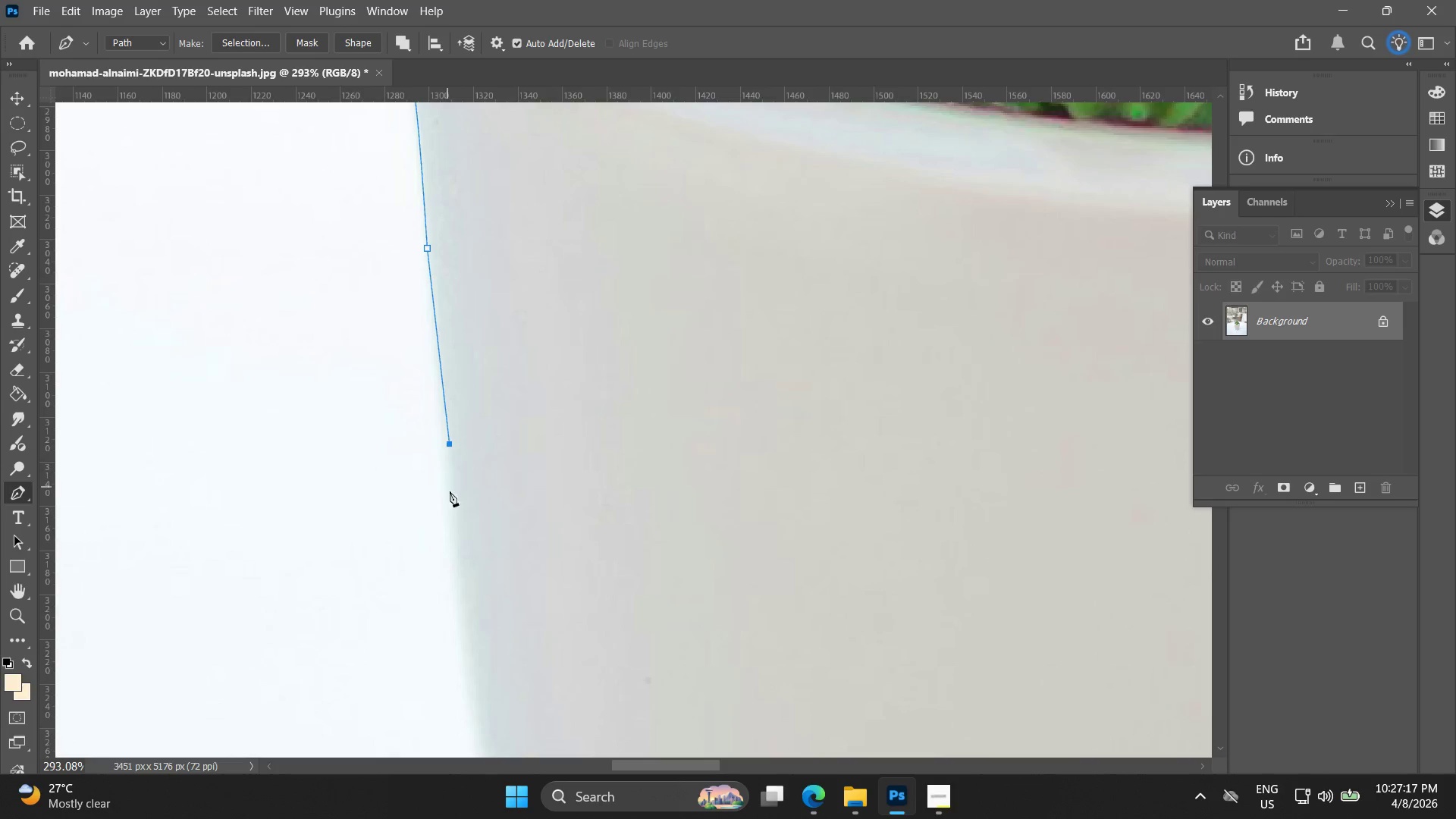 
key(Control+ControlLeft)
 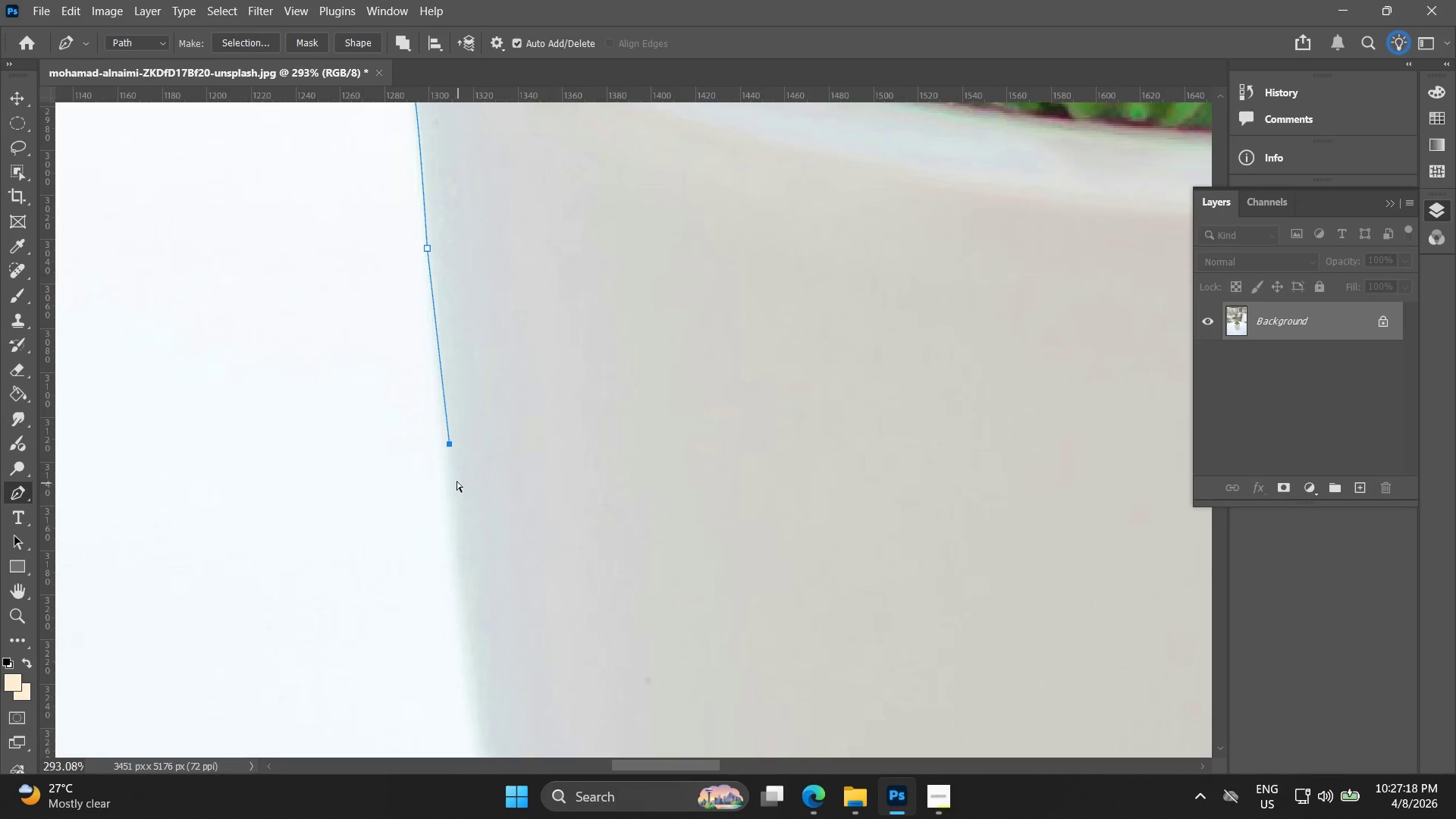 
key(Control+Z)
 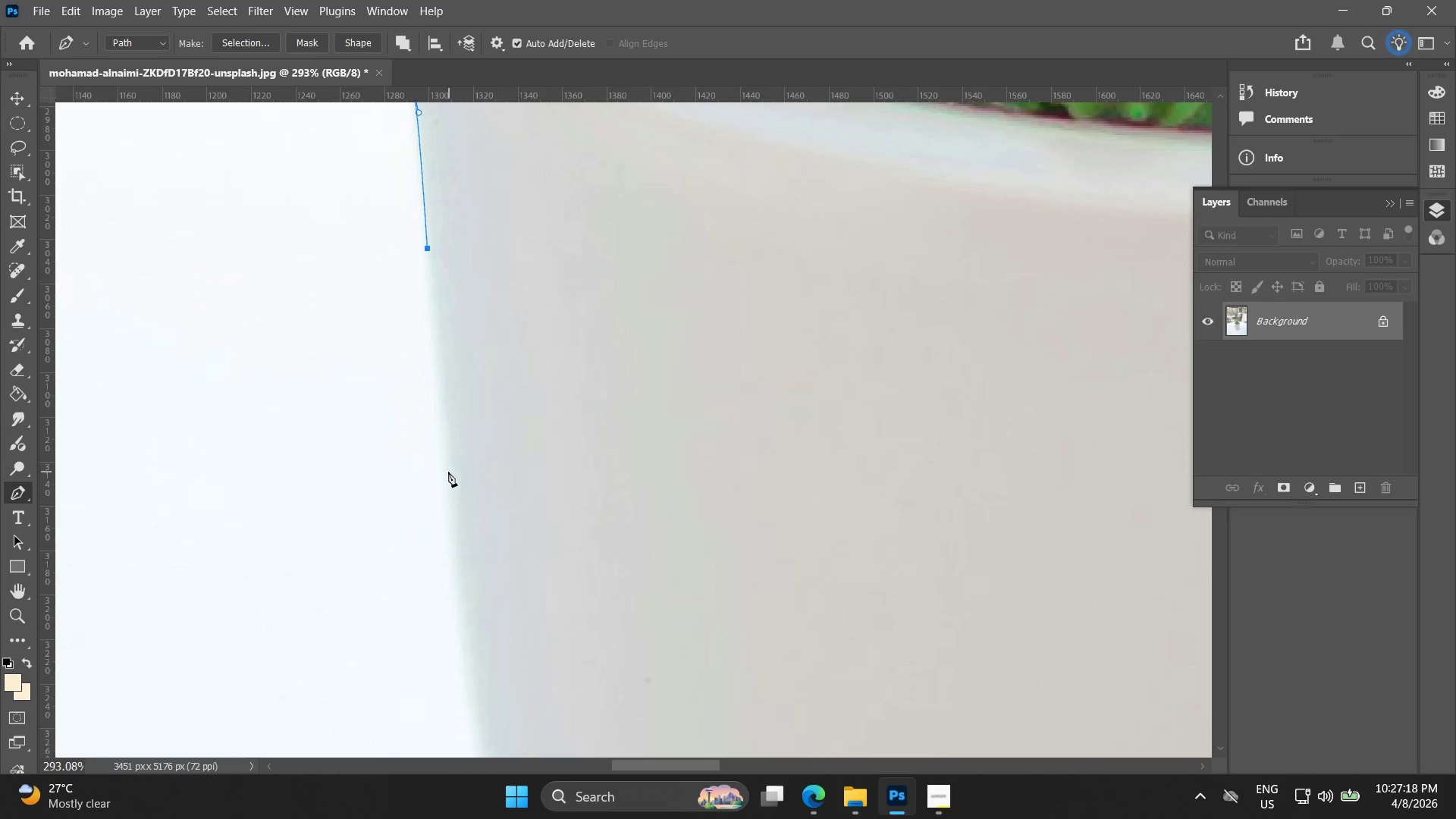 
left_click_drag(start_coordinate=[450, 478], to_coordinate=[451, 482])
 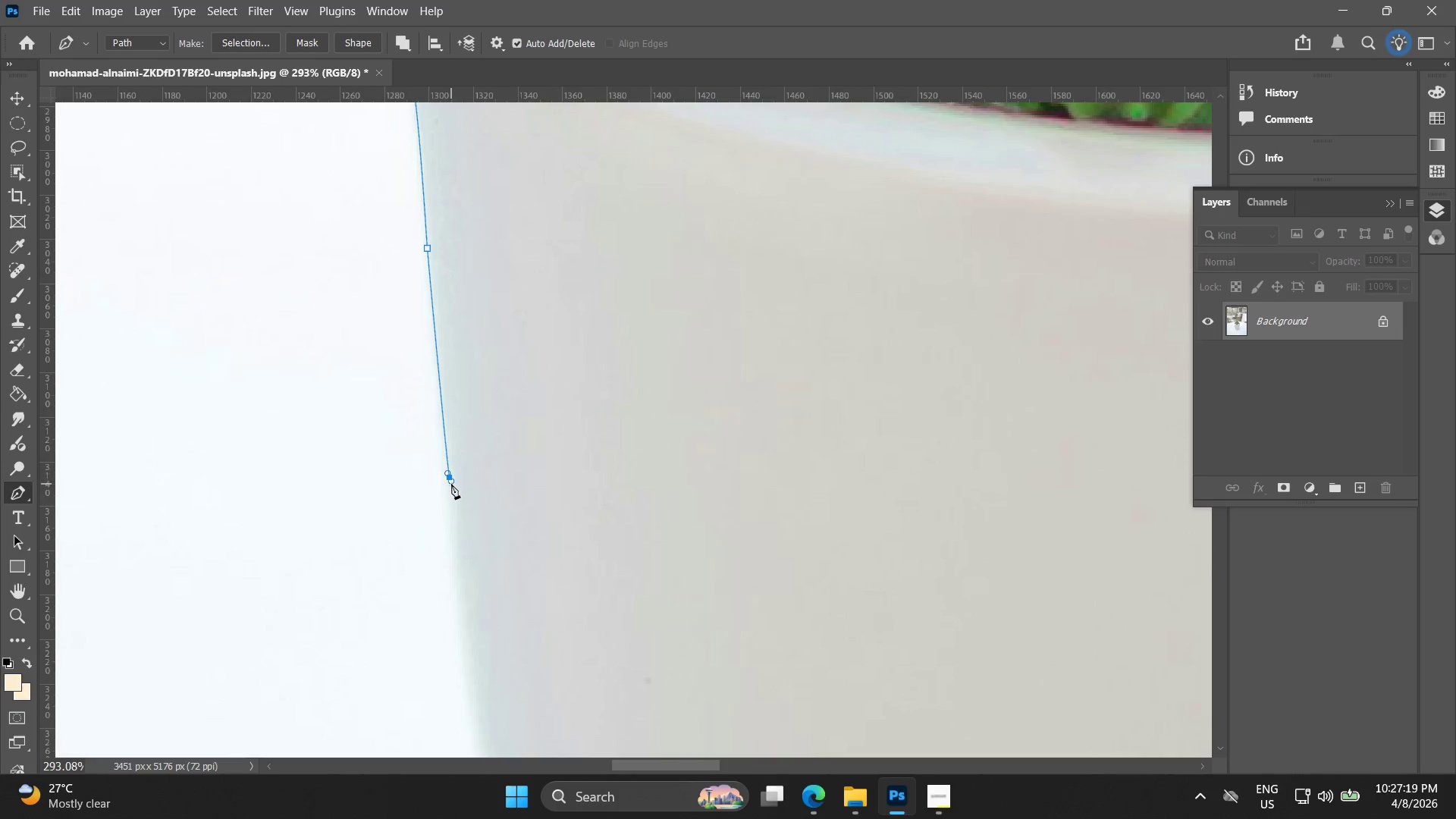 
key(Control+ControlLeft)
 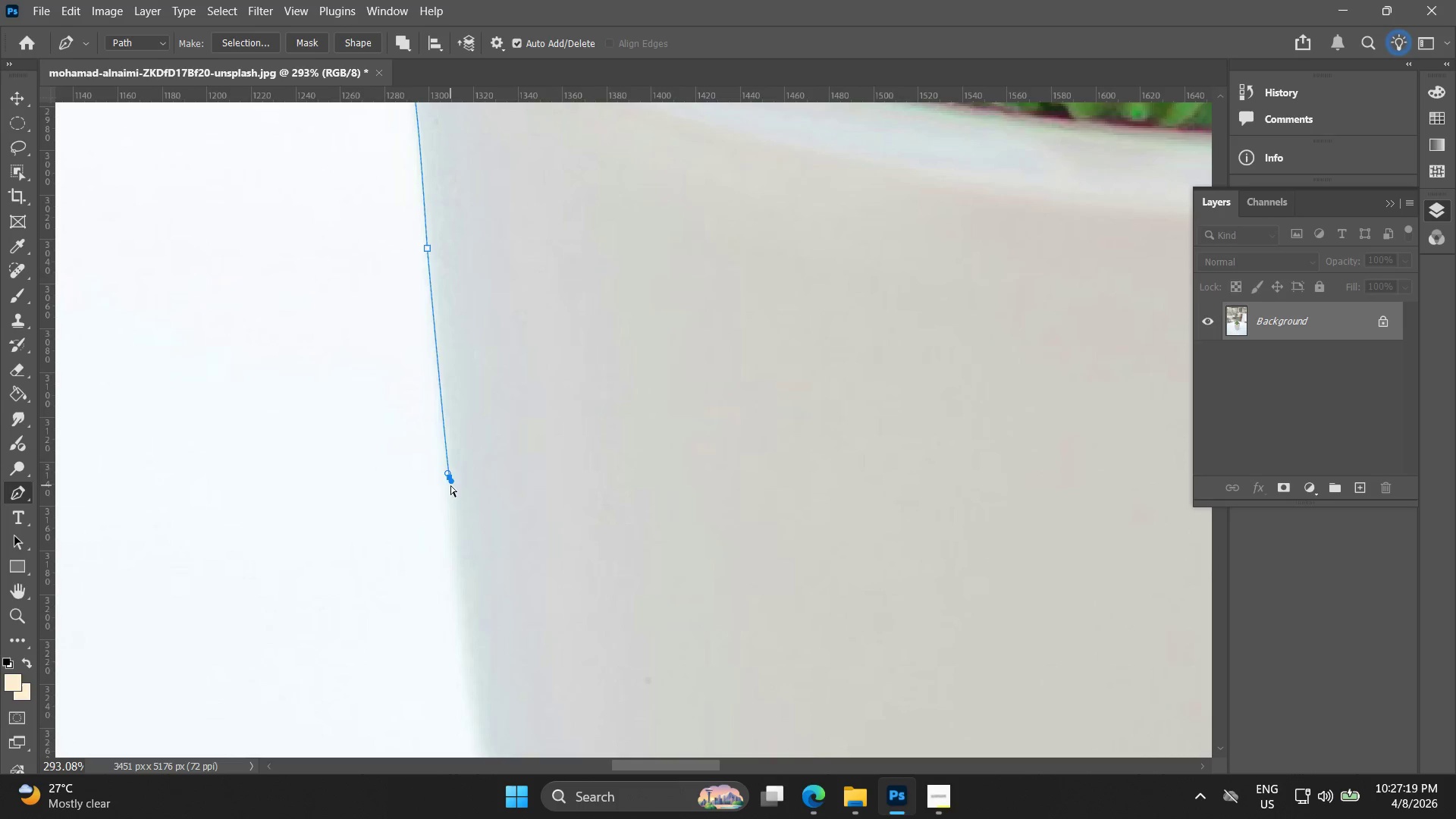 
key(Control+Z)
 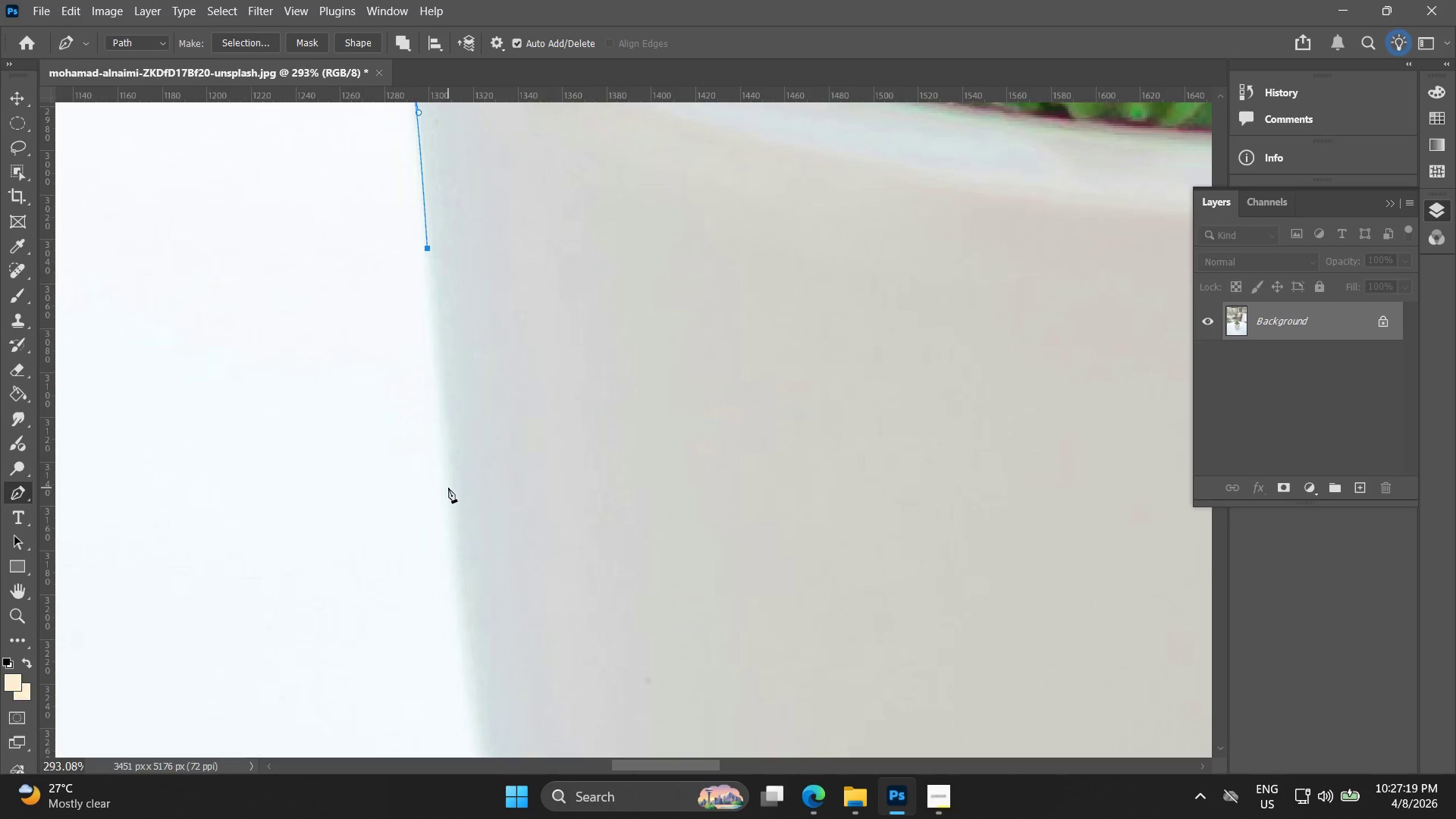 
left_click_drag(start_coordinate=[448, 488], to_coordinate=[450, 516])
 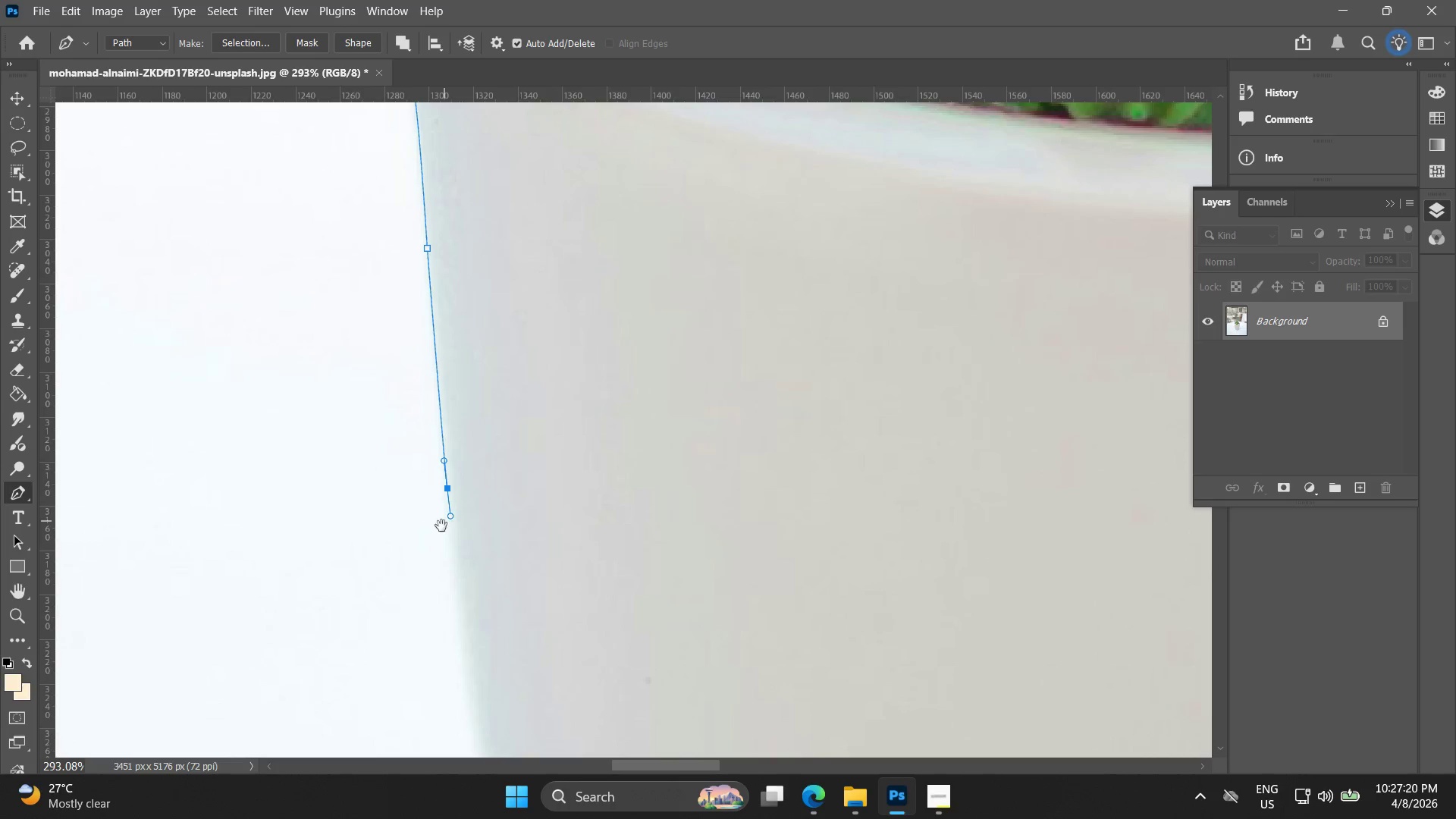 
hold_key(key=Space, duration=0.55)
 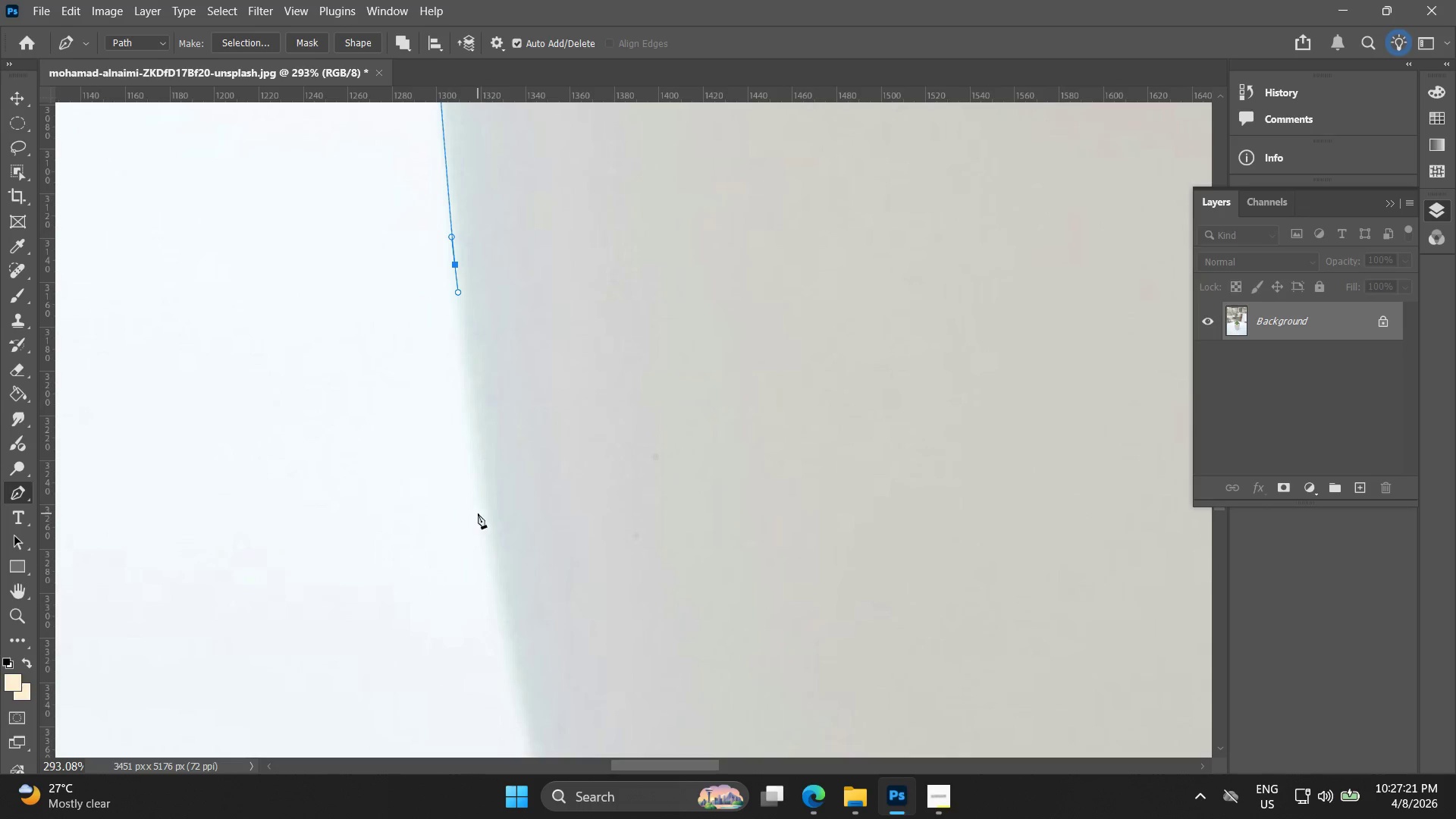 
left_click_drag(start_coordinate=[441, 513], to_coordinate=[449, 290])
 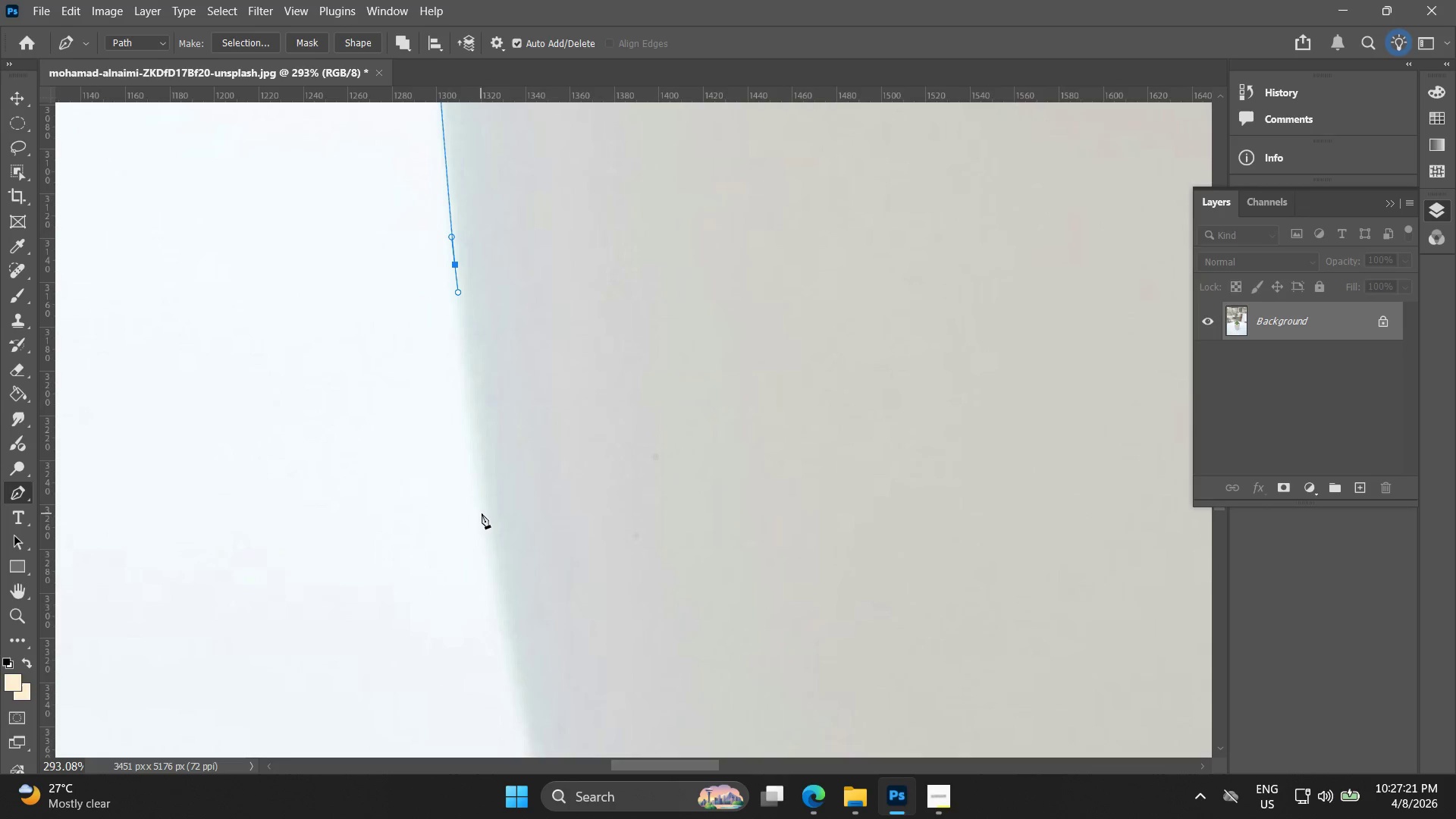 
left_click_drag(start_coordinate=[484, 513], to_coordinate=[491, 561])
 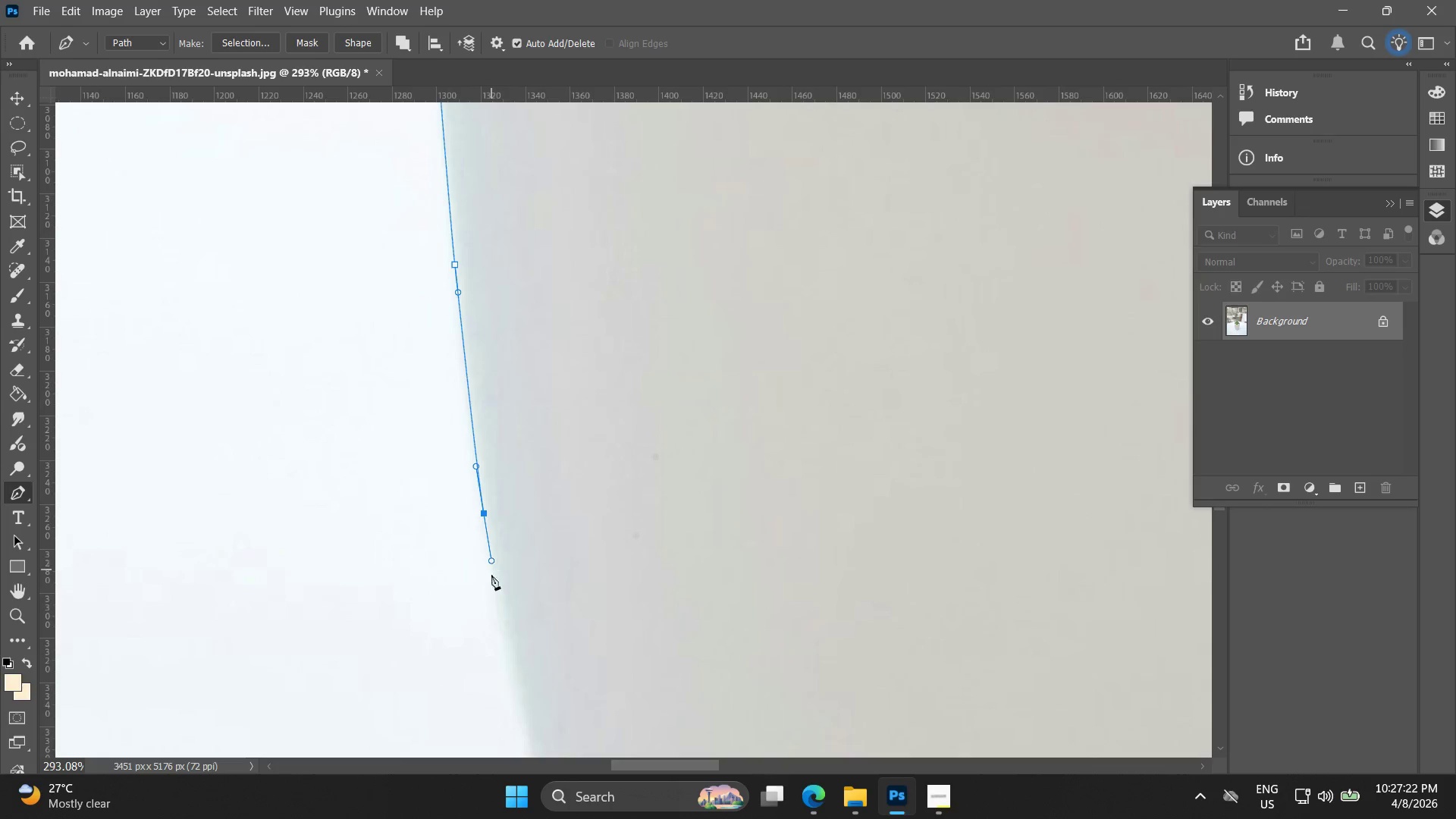 
hold_key(key=Space, duration=0.52)
 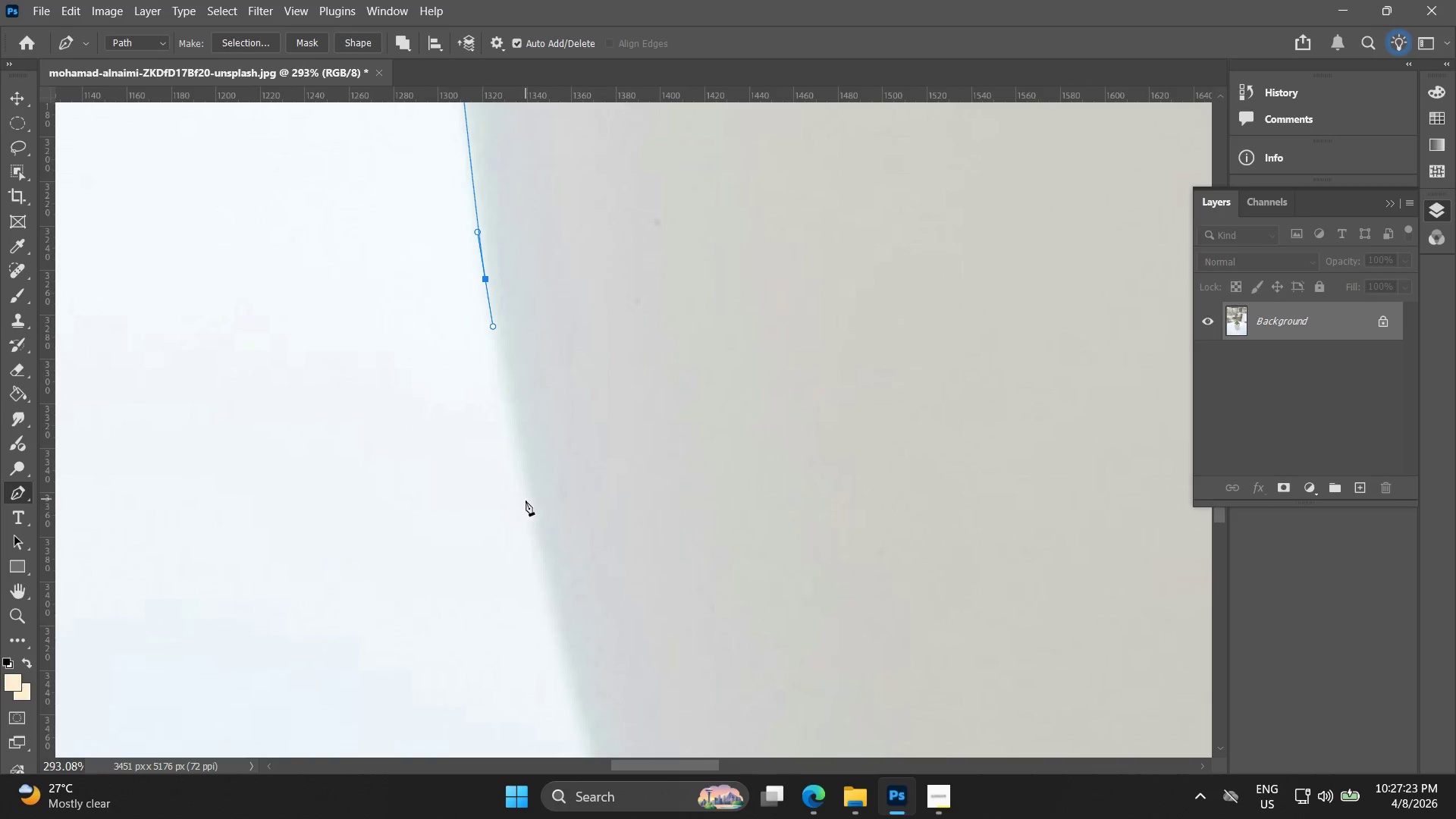 
left_click_drag(start_coordinate=[493, 545], to_coordinate=[493, 308])
 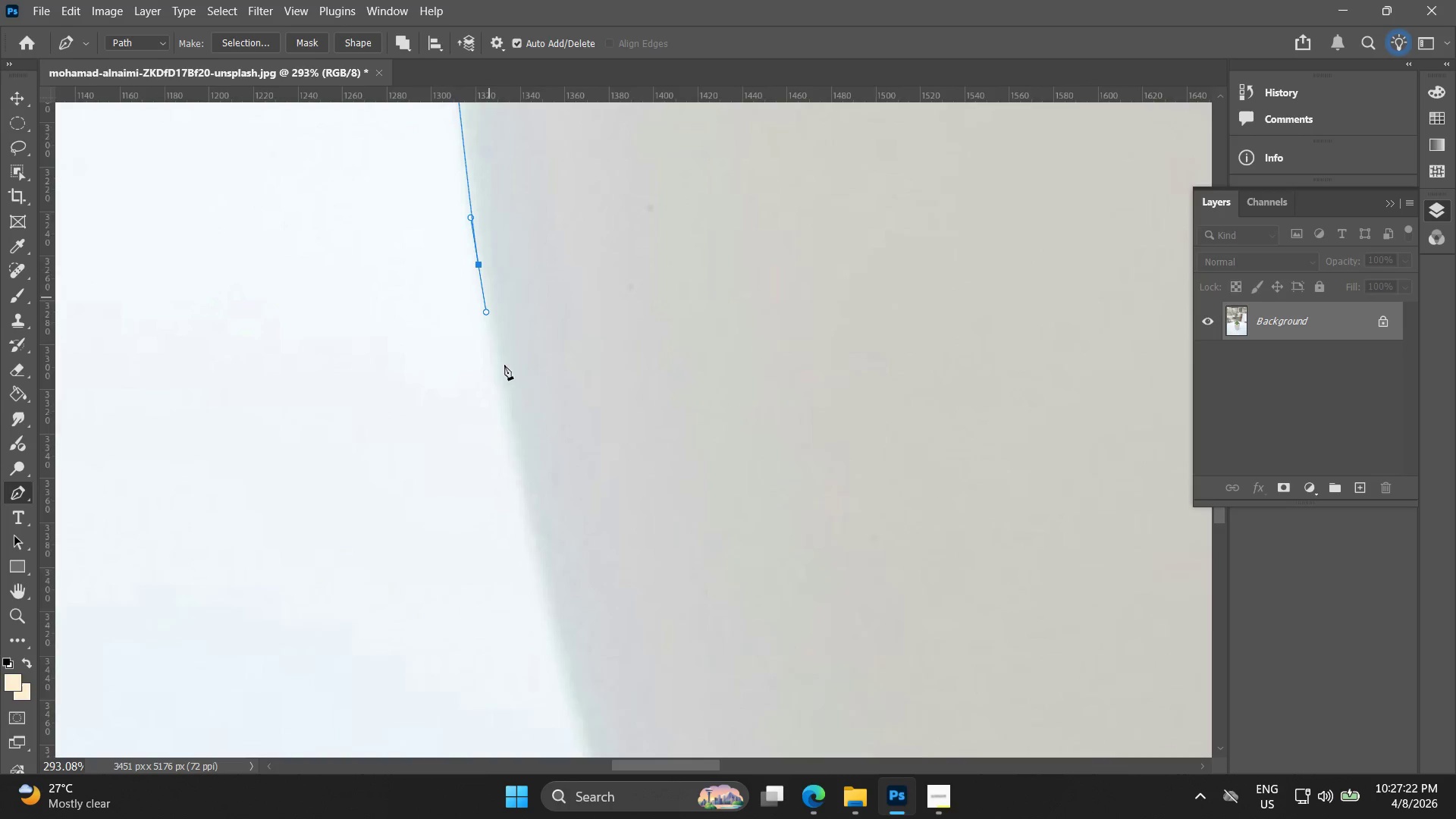 
hold_key(key=Space, duration=1.74)
 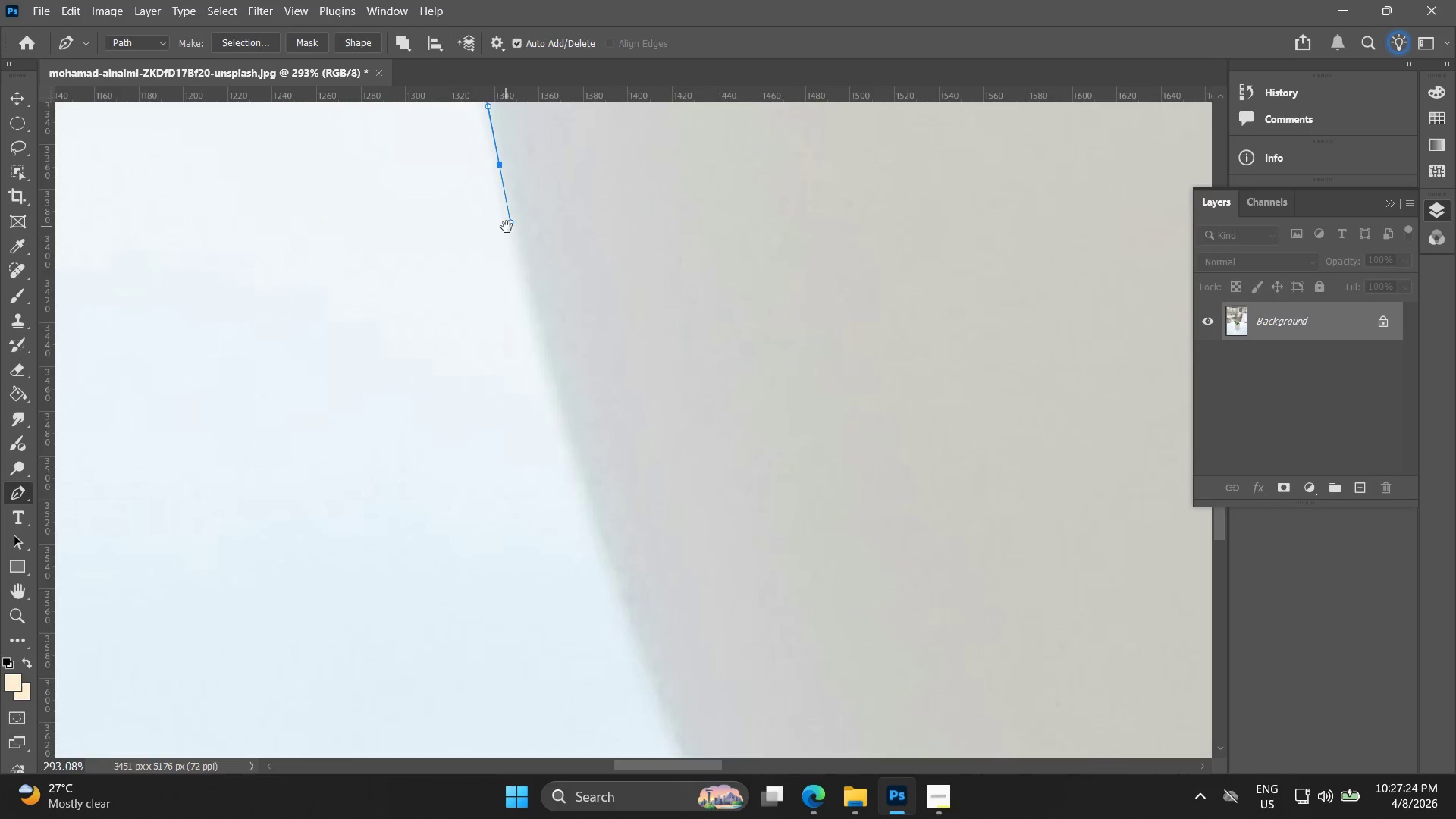 
left_click_drag(start_coordinate=[531, 513], to_coordinate=[543, 571])
 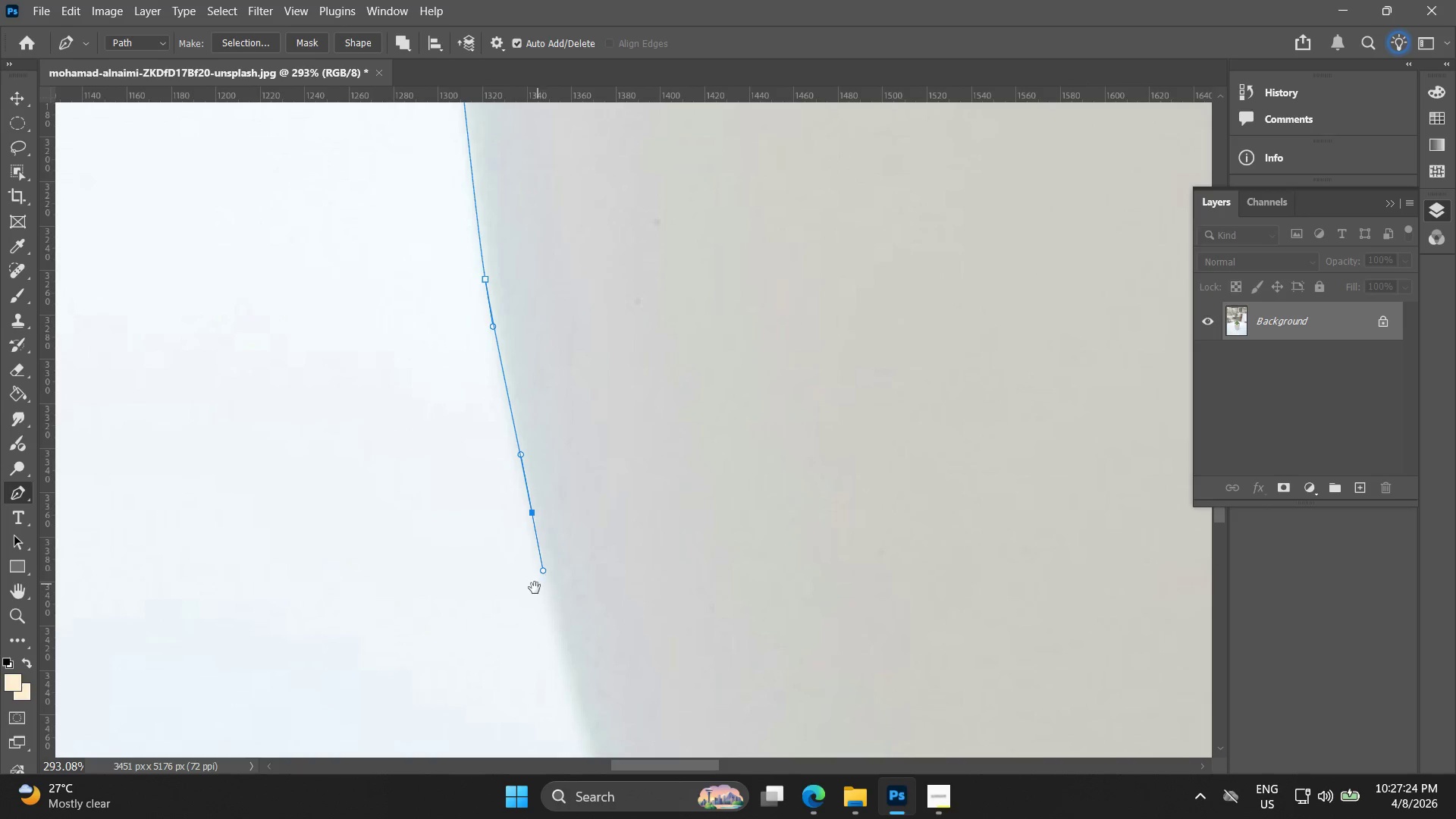 
hold_key(key=Space, duration=0.53)
 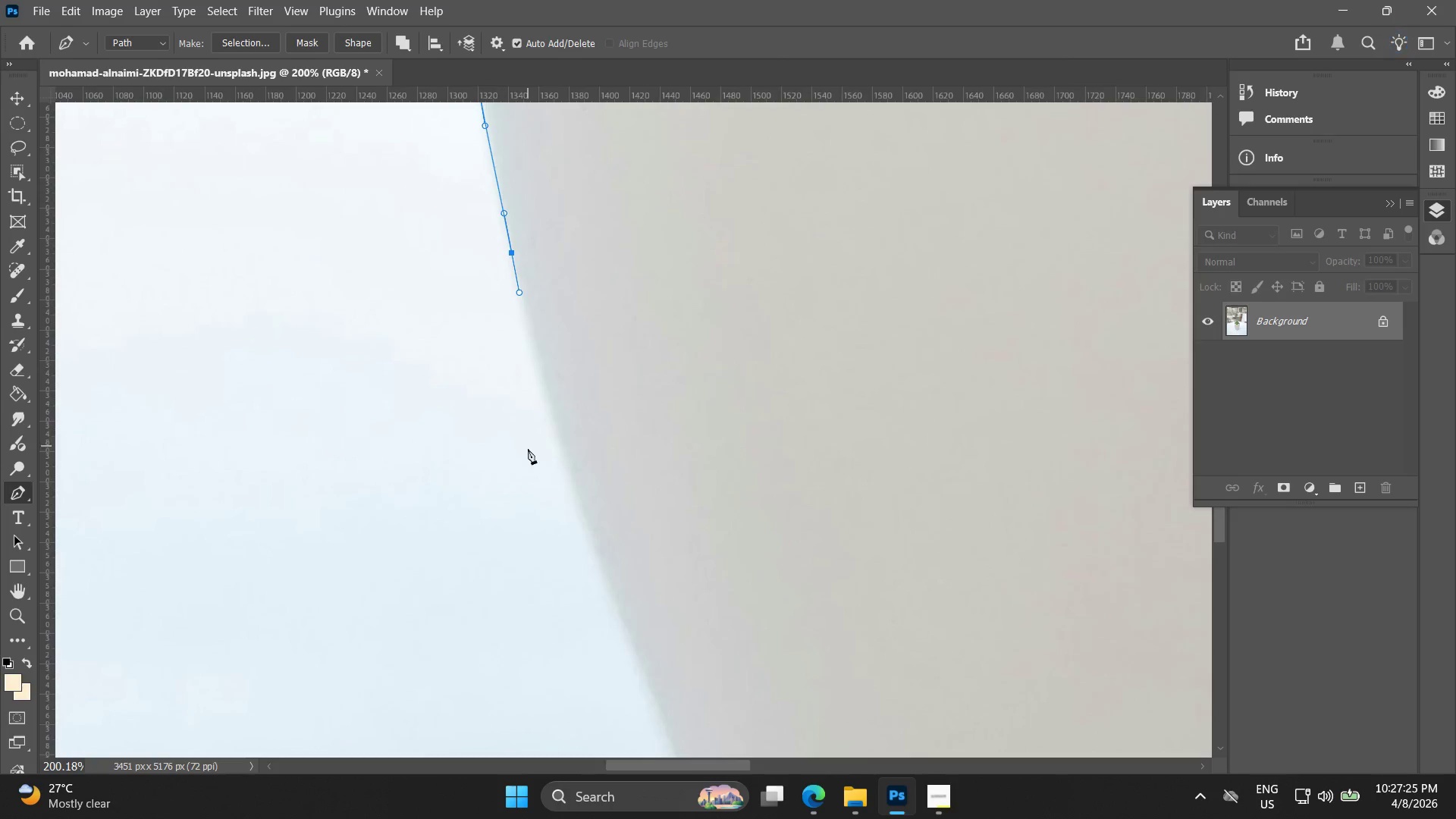 
left_click_drag(start_coordinate=[537, 575], to_coordinate=[507, 228])
 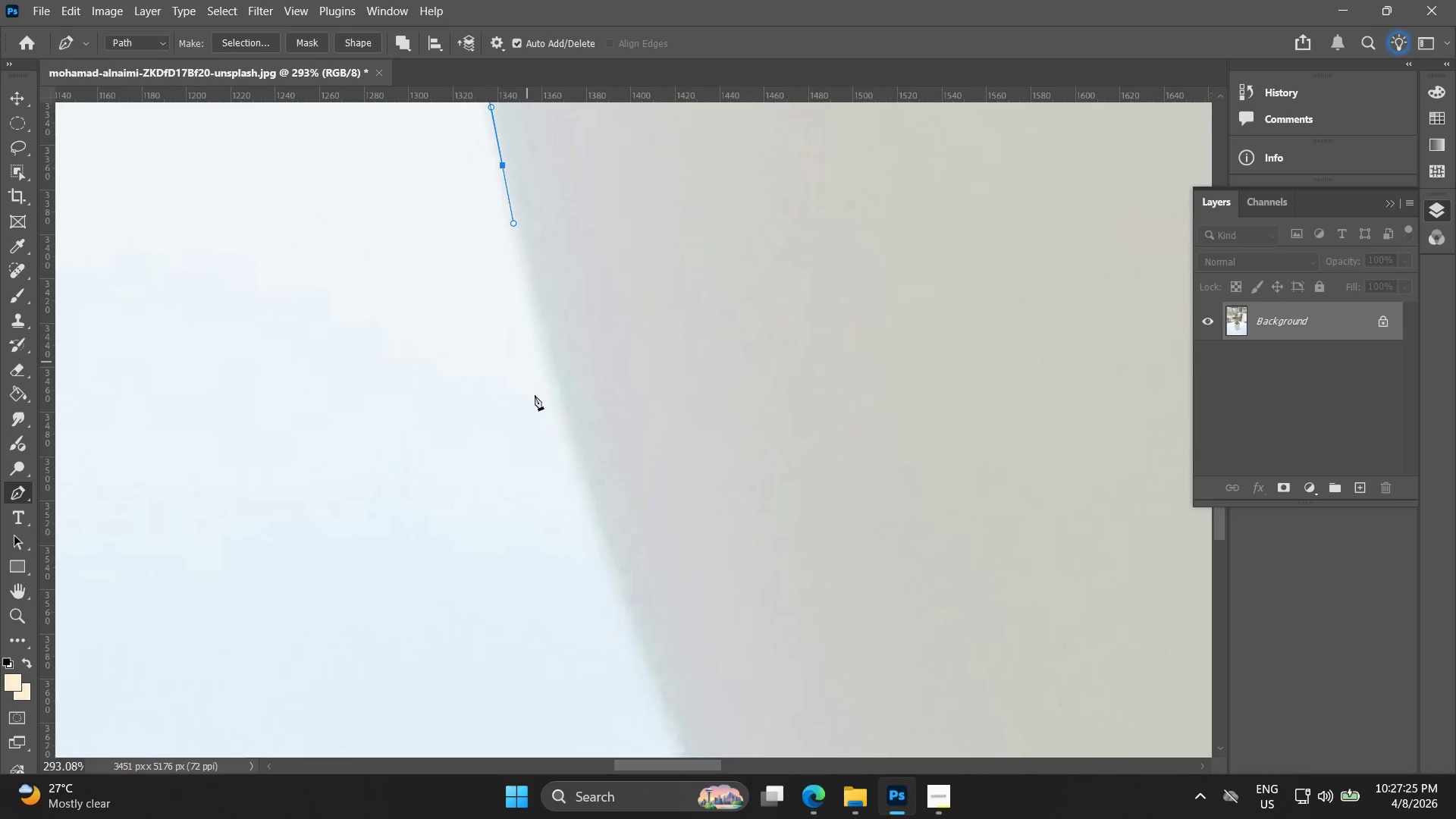 
hold_key(key=AltLeft, duration=0.81)
 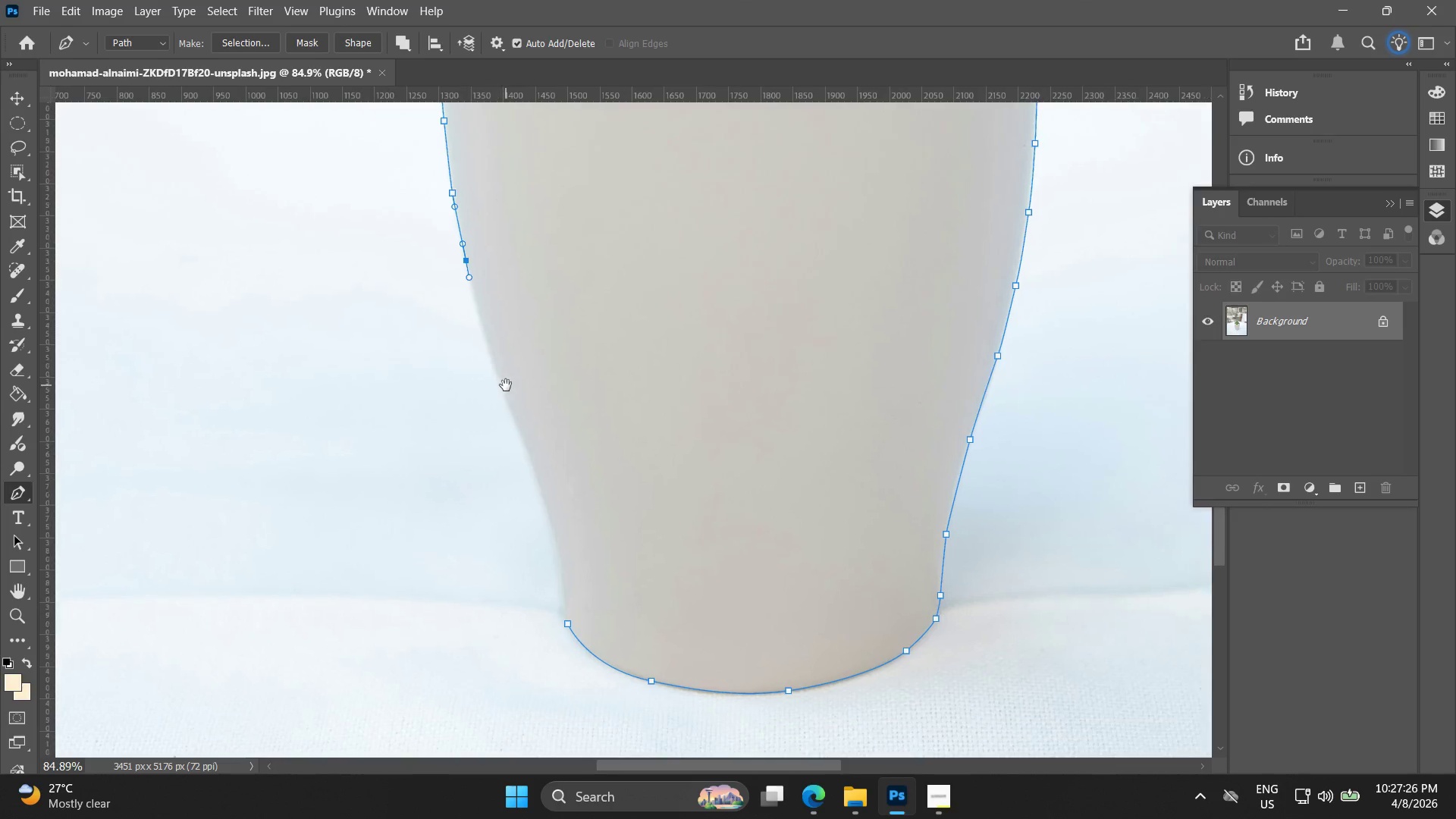 
hold_key(key=Space, duration=0.41)
 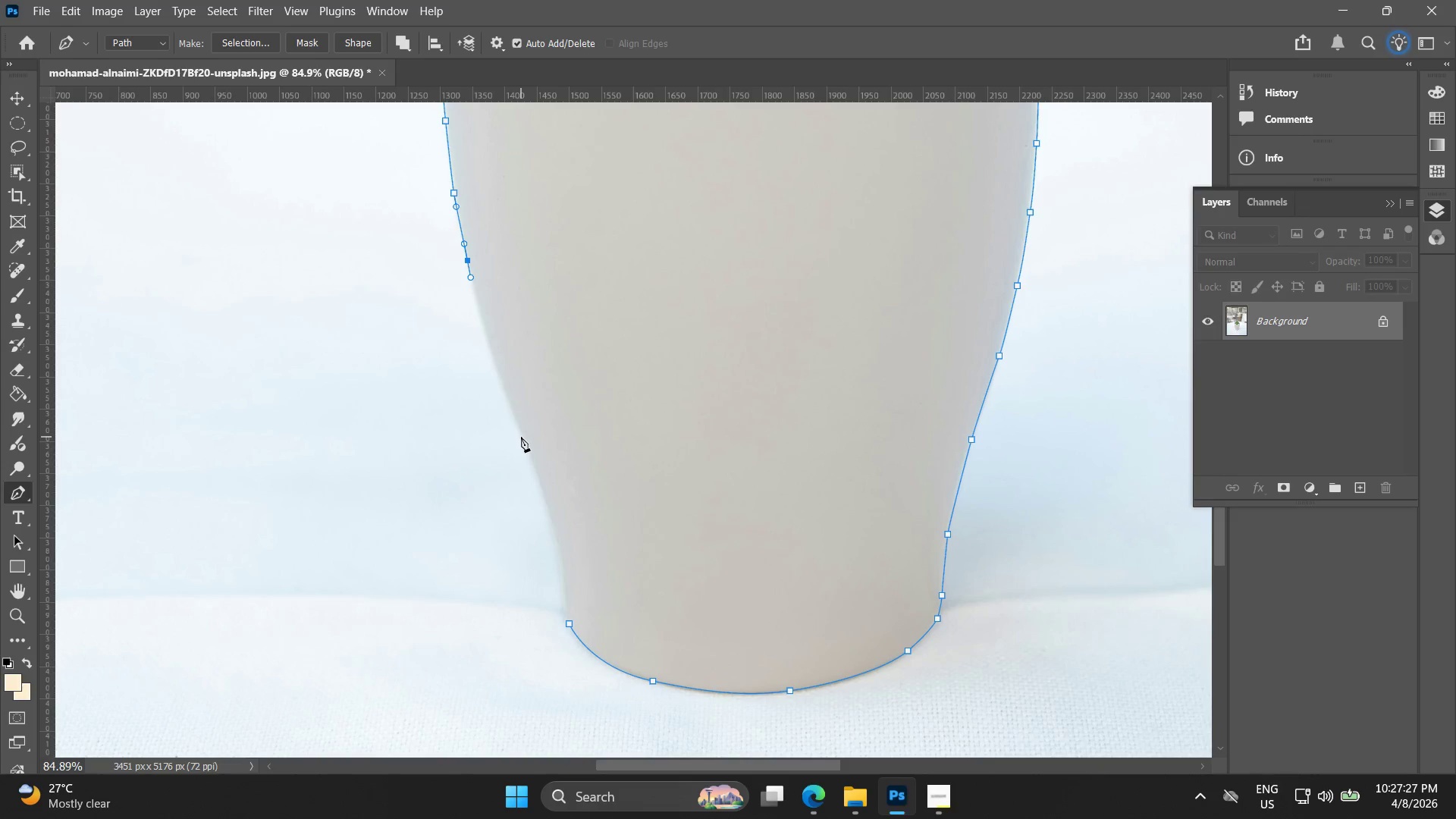 
left_click_drag(start_coordinate=[561, 500], to_coordinate=[507, 385])
 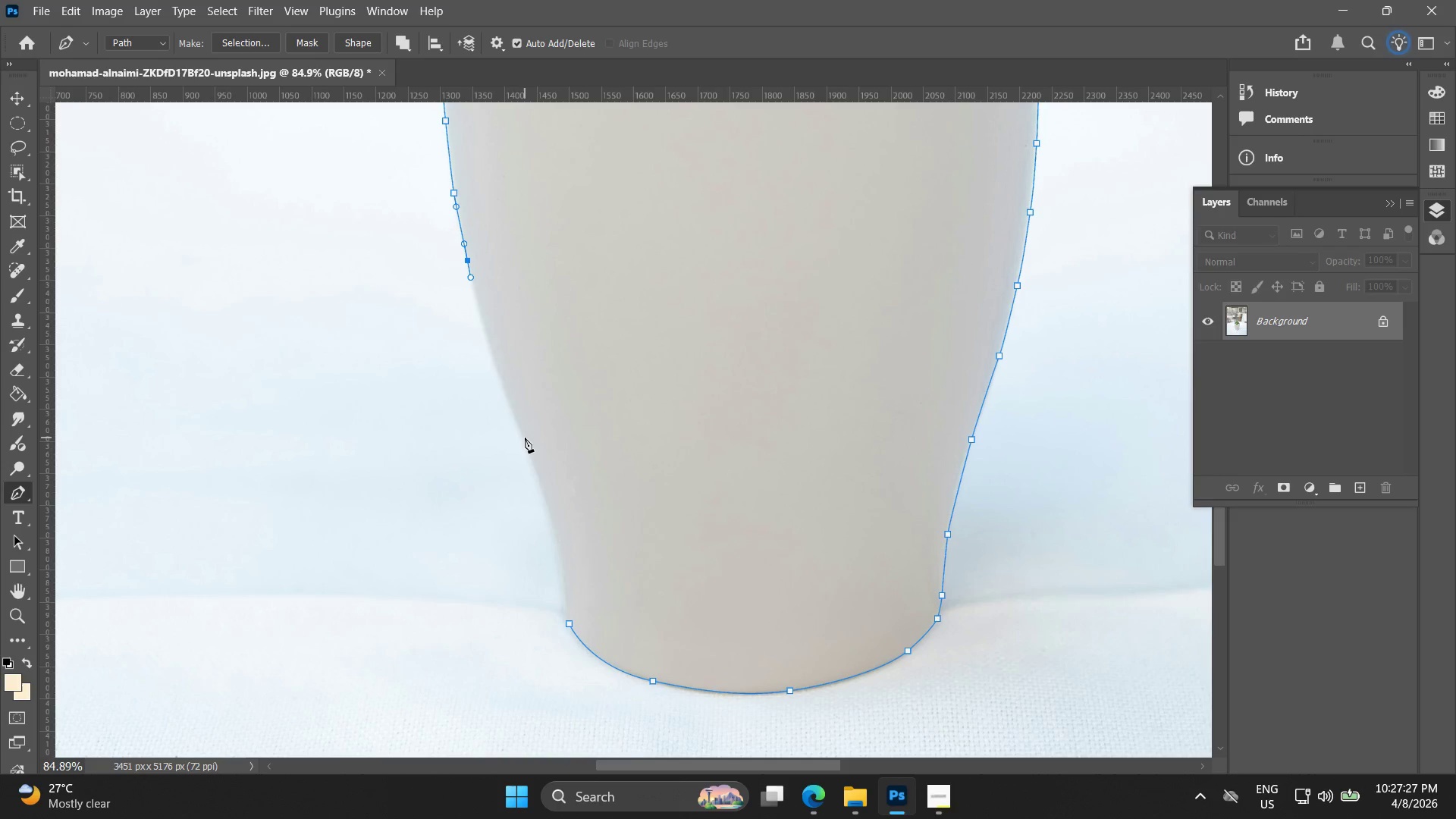 
scroll: coordinate [529, 474], scroll_direction: down, amount: 13.0
 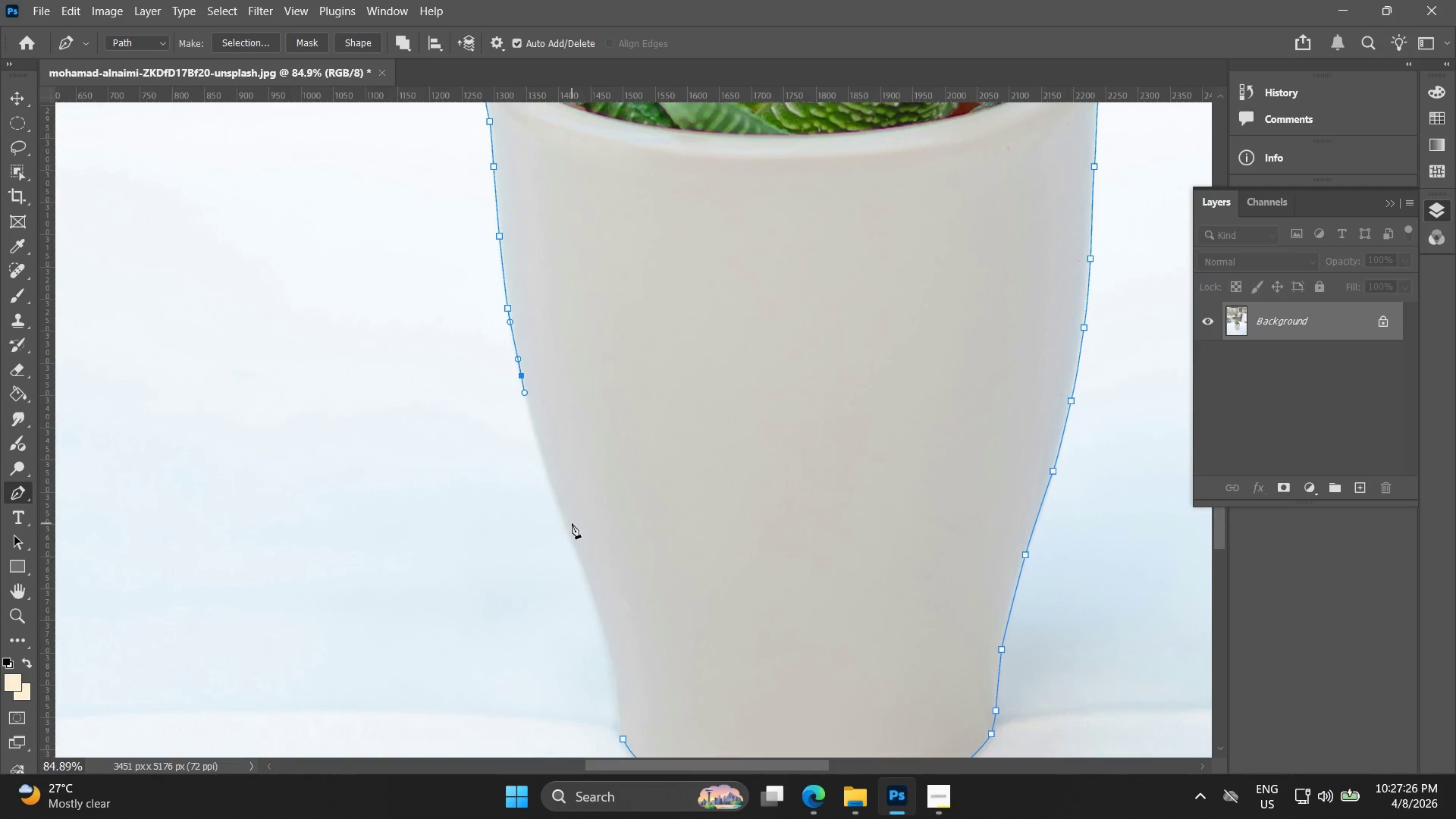 
left_click_drag(start_coordinate=[526, 438], to_coordinate=[550, 502])
 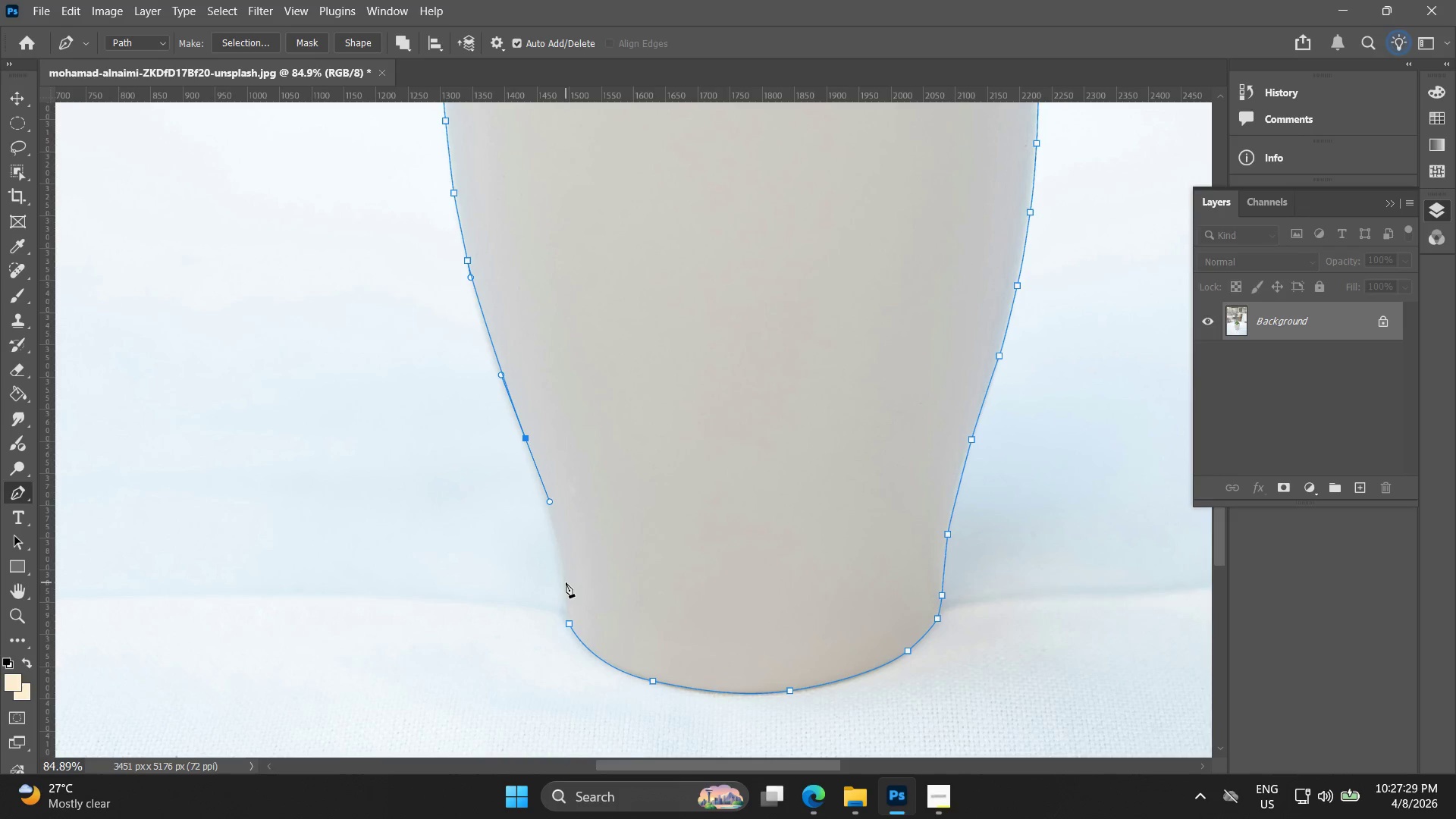 
left_click_drag(start_coordinate=[566, 582], to_coordinate=[566, 613])
 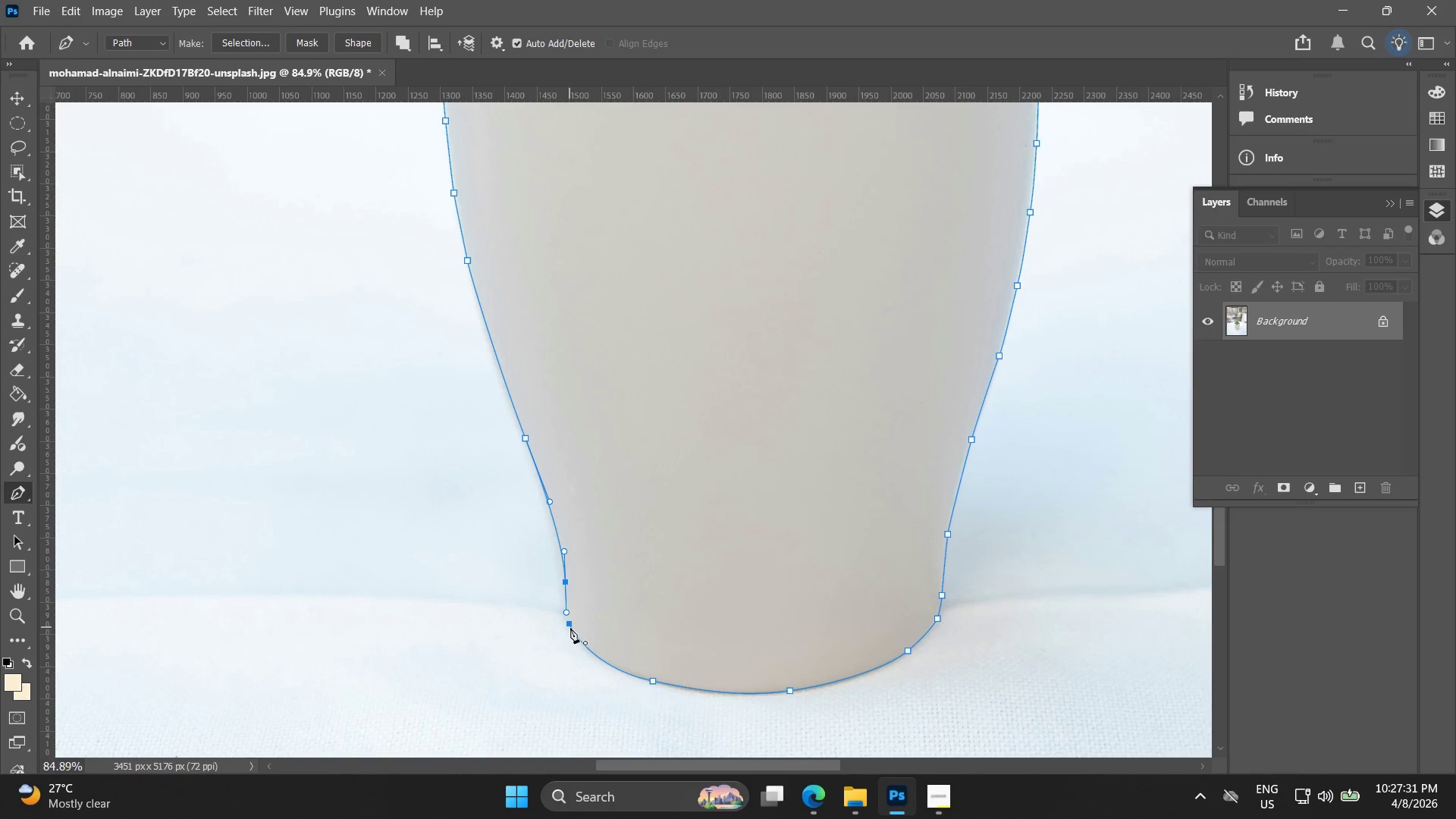 
left_click([570, 621])
 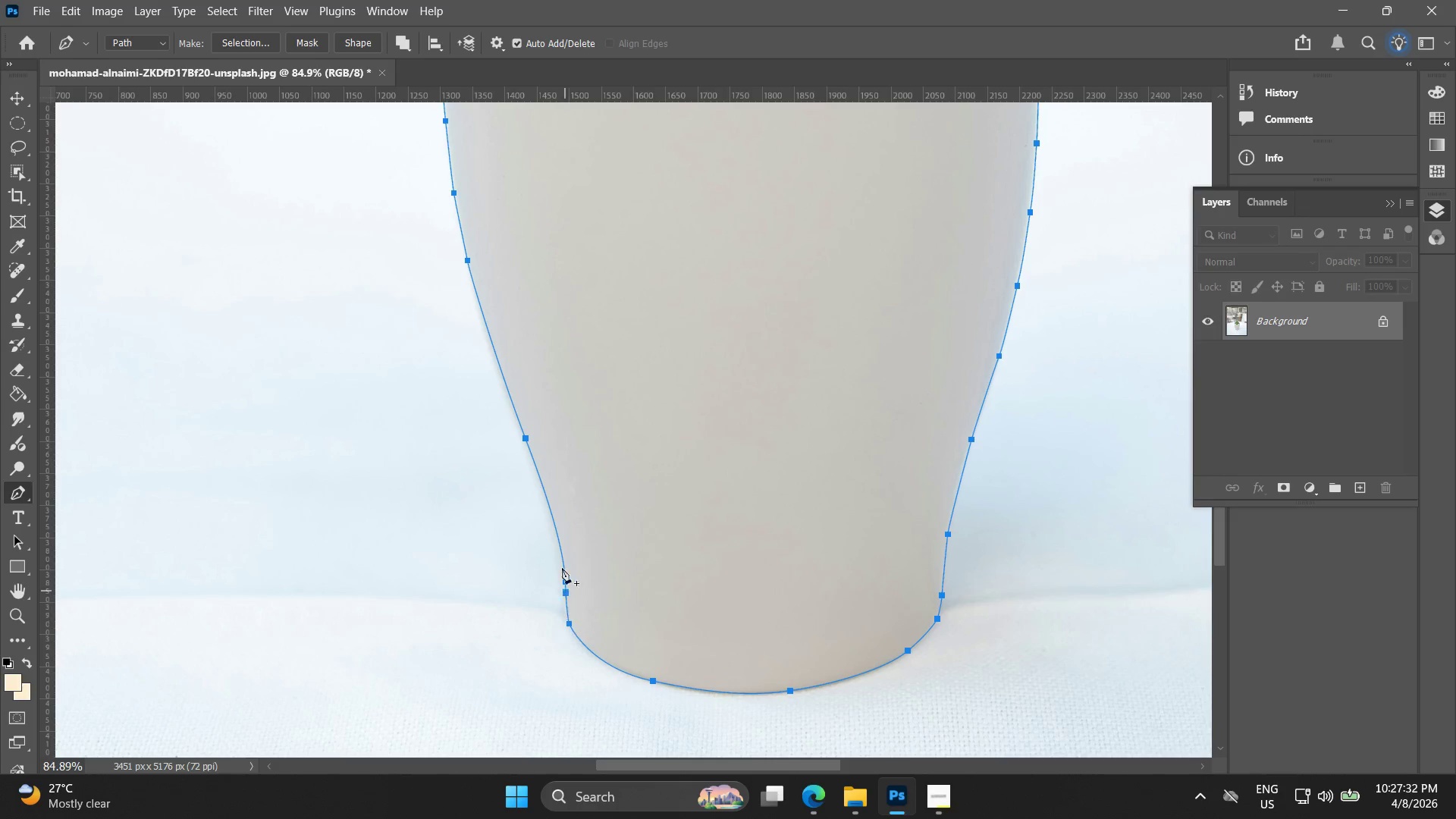 
right_click([561, 469])
 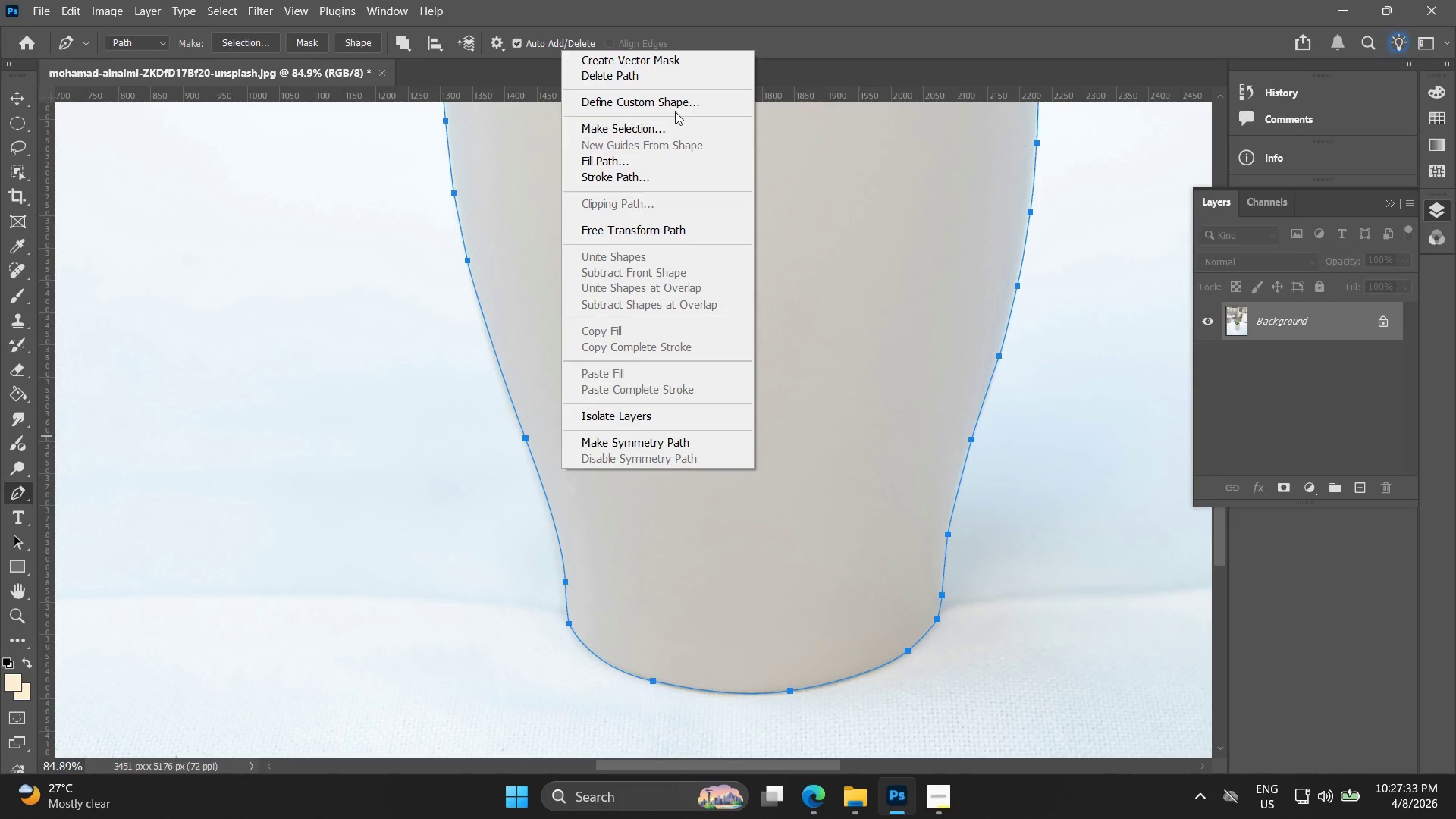 
left_click([661, 125])
 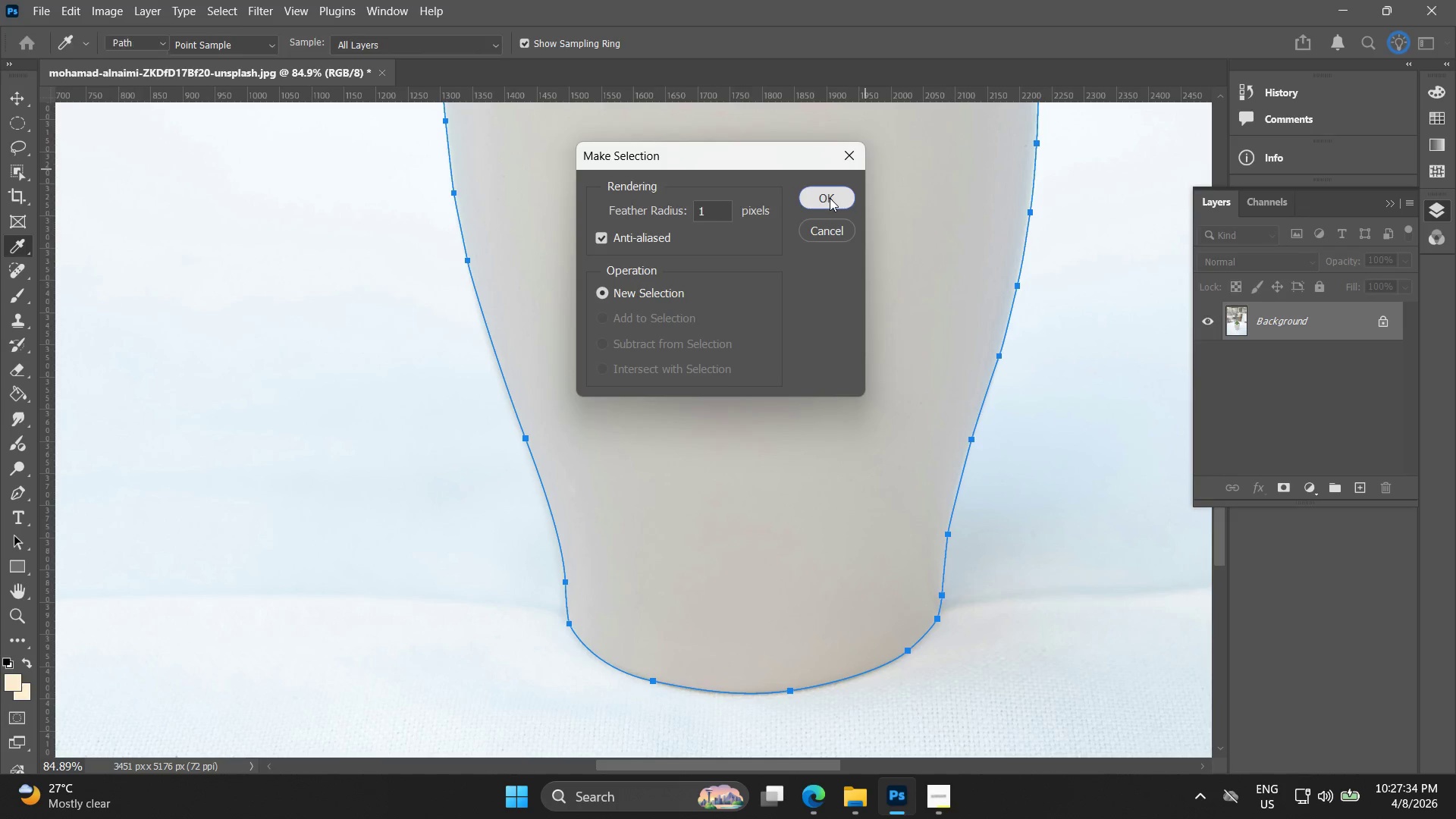 
hold_key(key=AltLeft, duration=0.81)
scroll: coordinate [708, 359], scroll_direction: down, amount: 13.0
 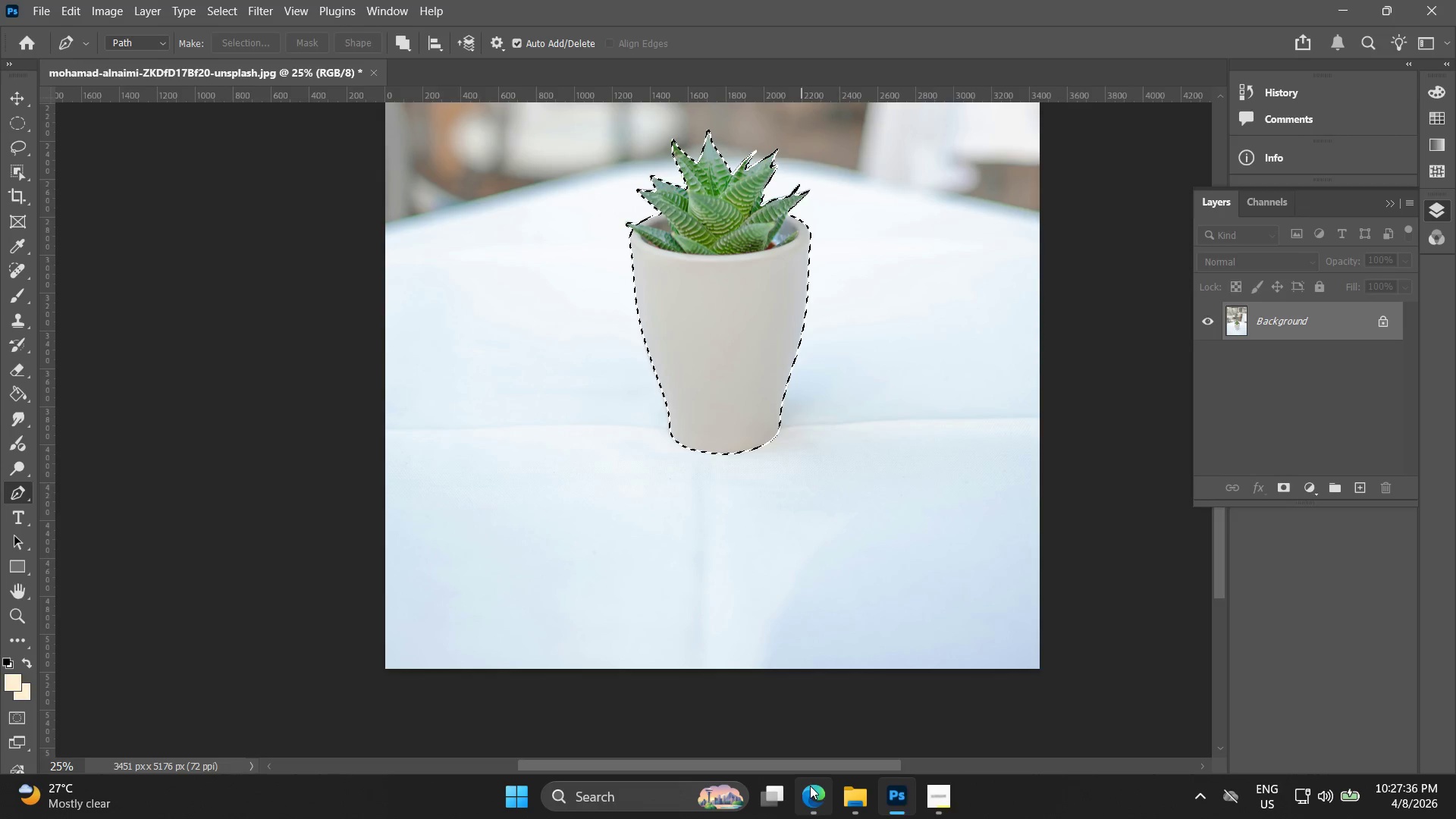 
left_click([814, 794])
 